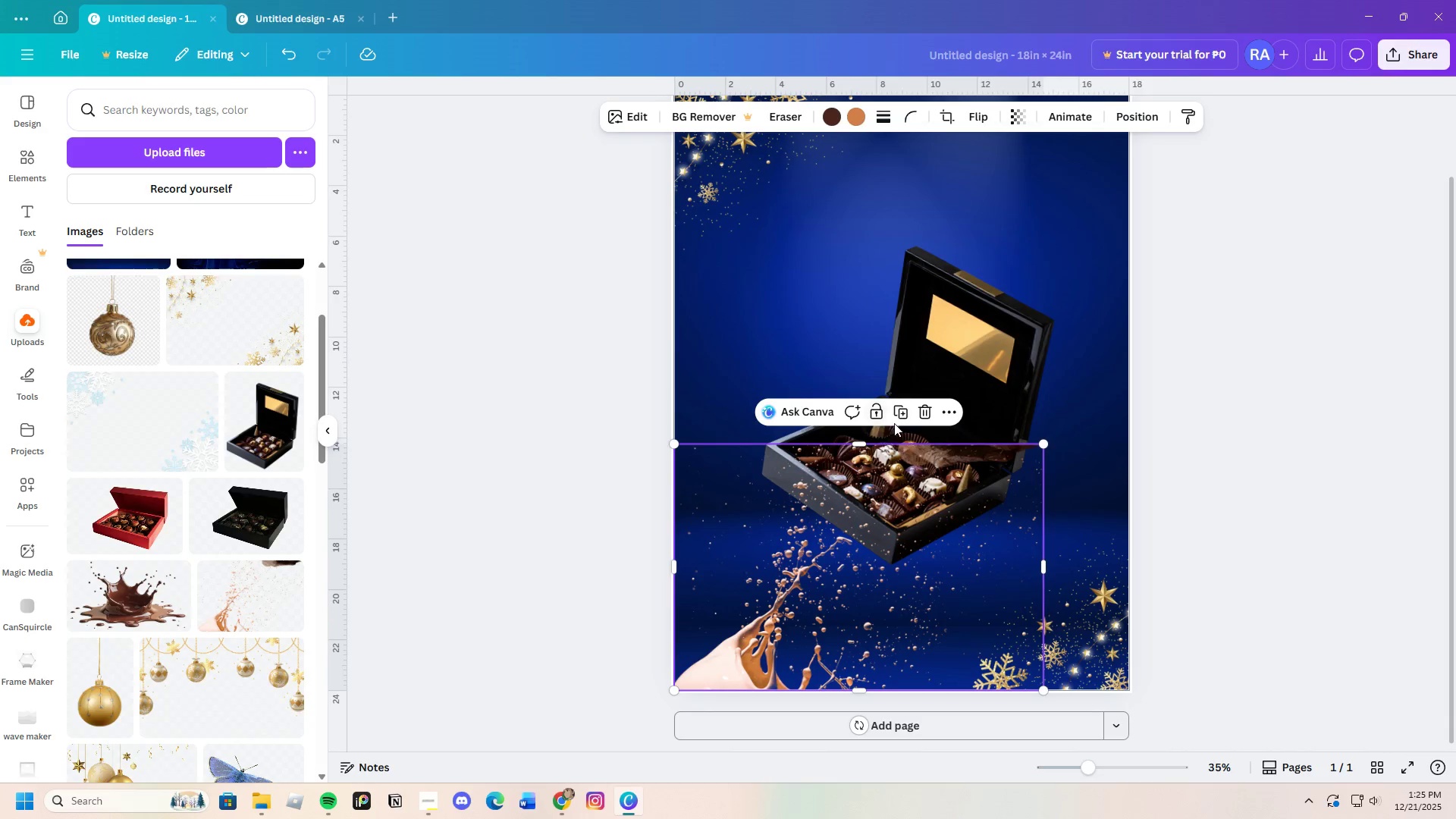 
wait(5.75)
 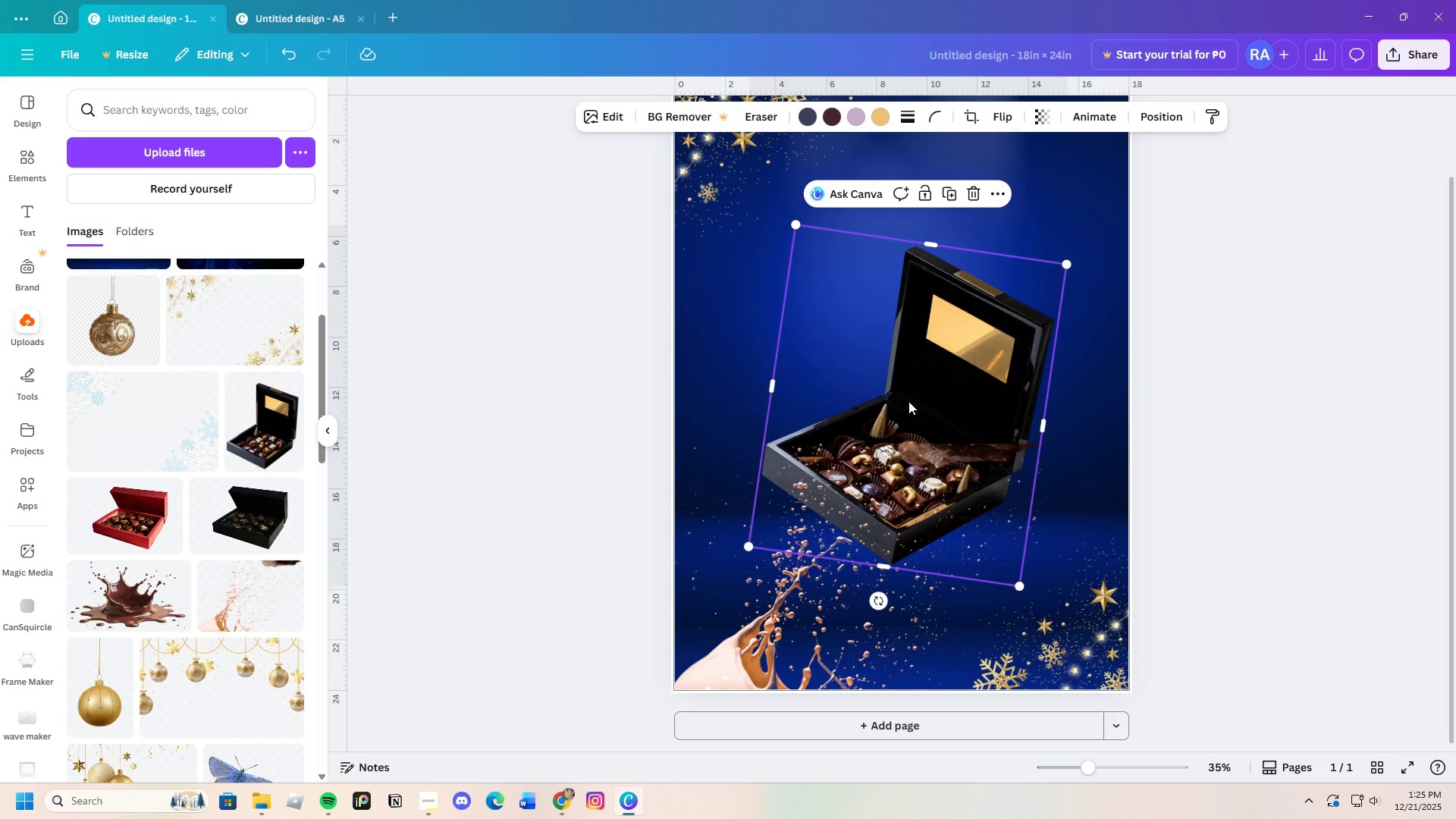 
scroll: coordinate [237, 590], scroll_direction: down, amount: 4.0
 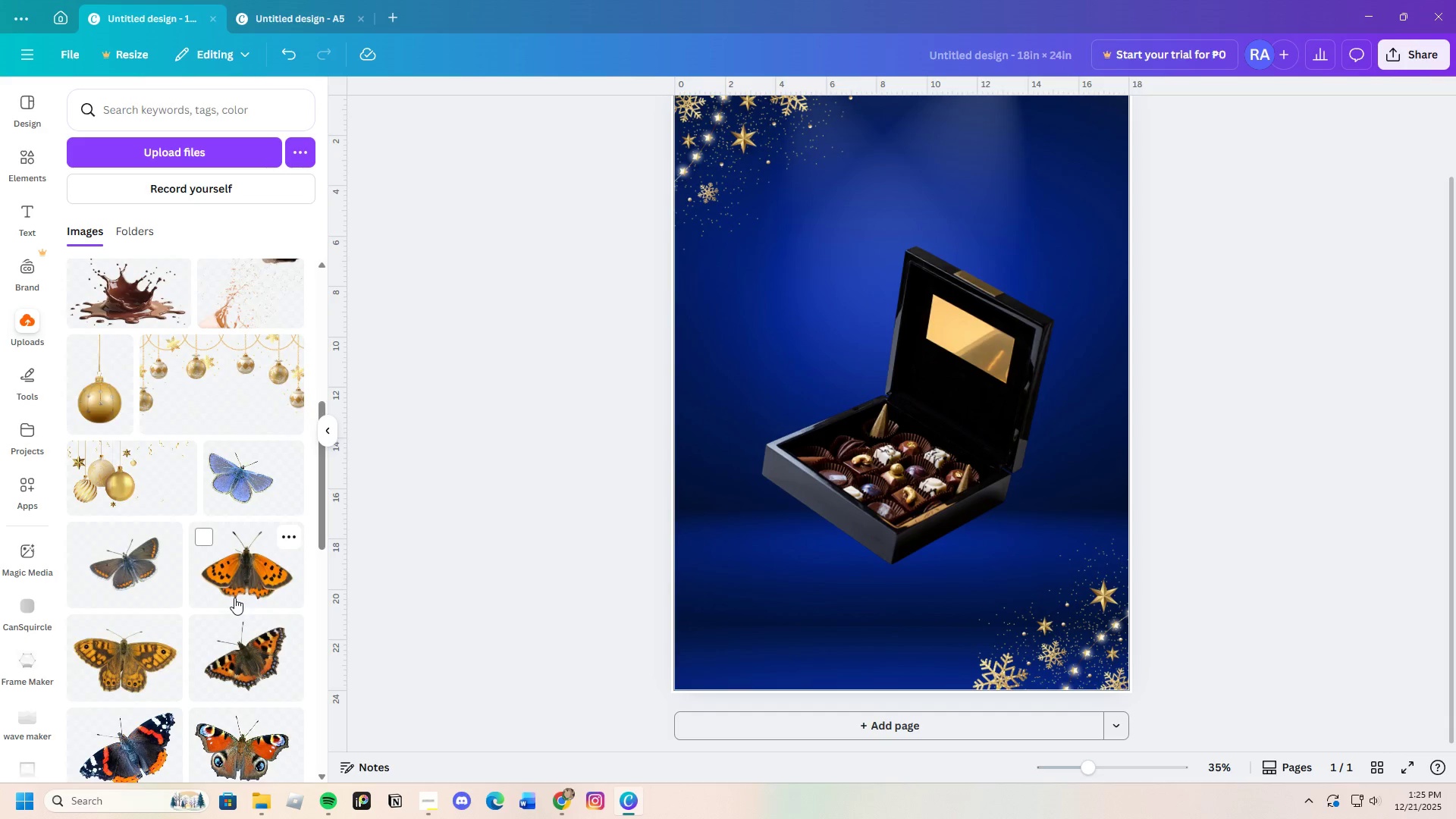 
scroll: coordinate [237, 598], scroll_direction: up, amount: 11.0
 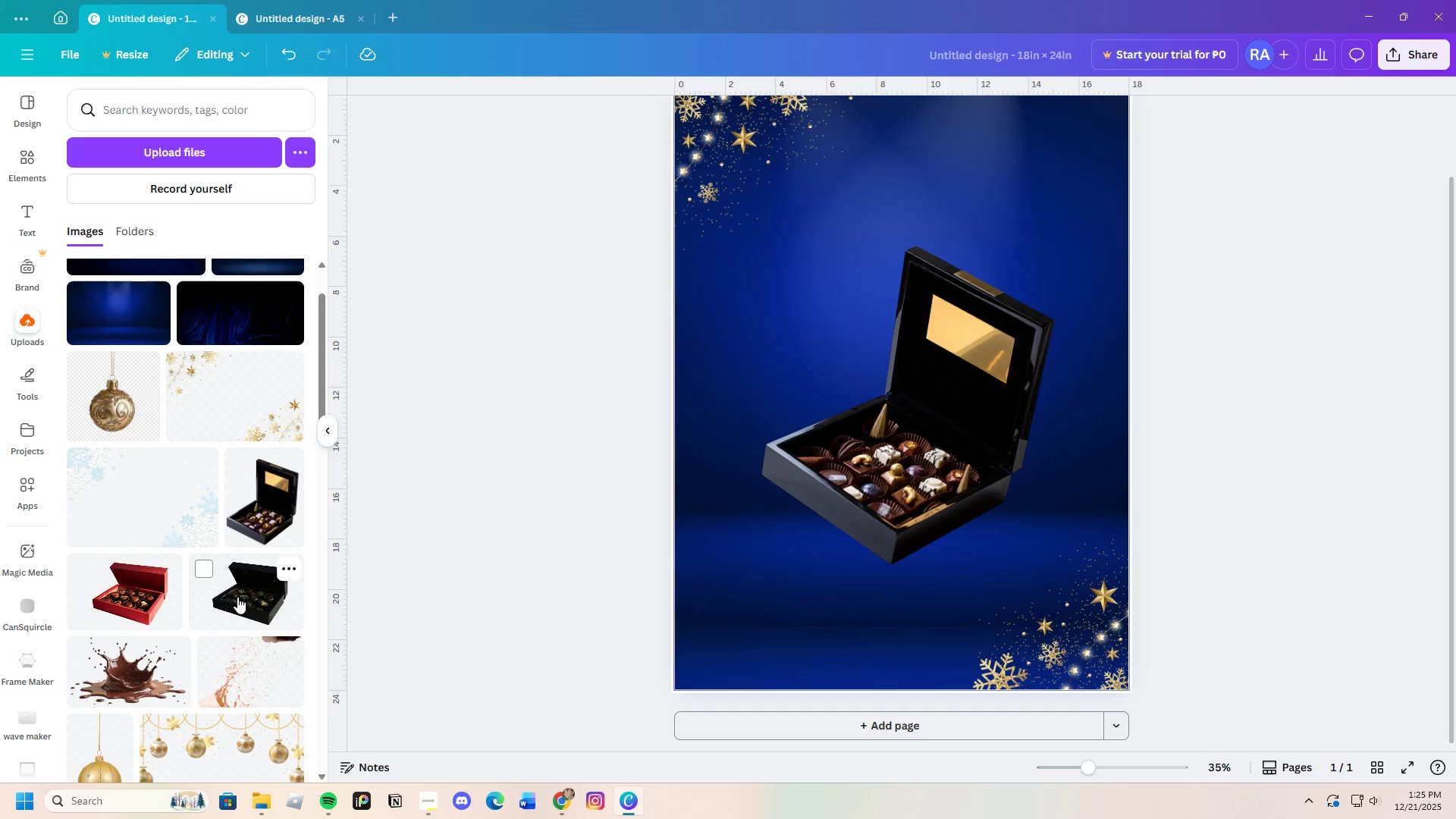 
scroll: coordinate [193, 598], scroll_direction: down, amount: 34.0
 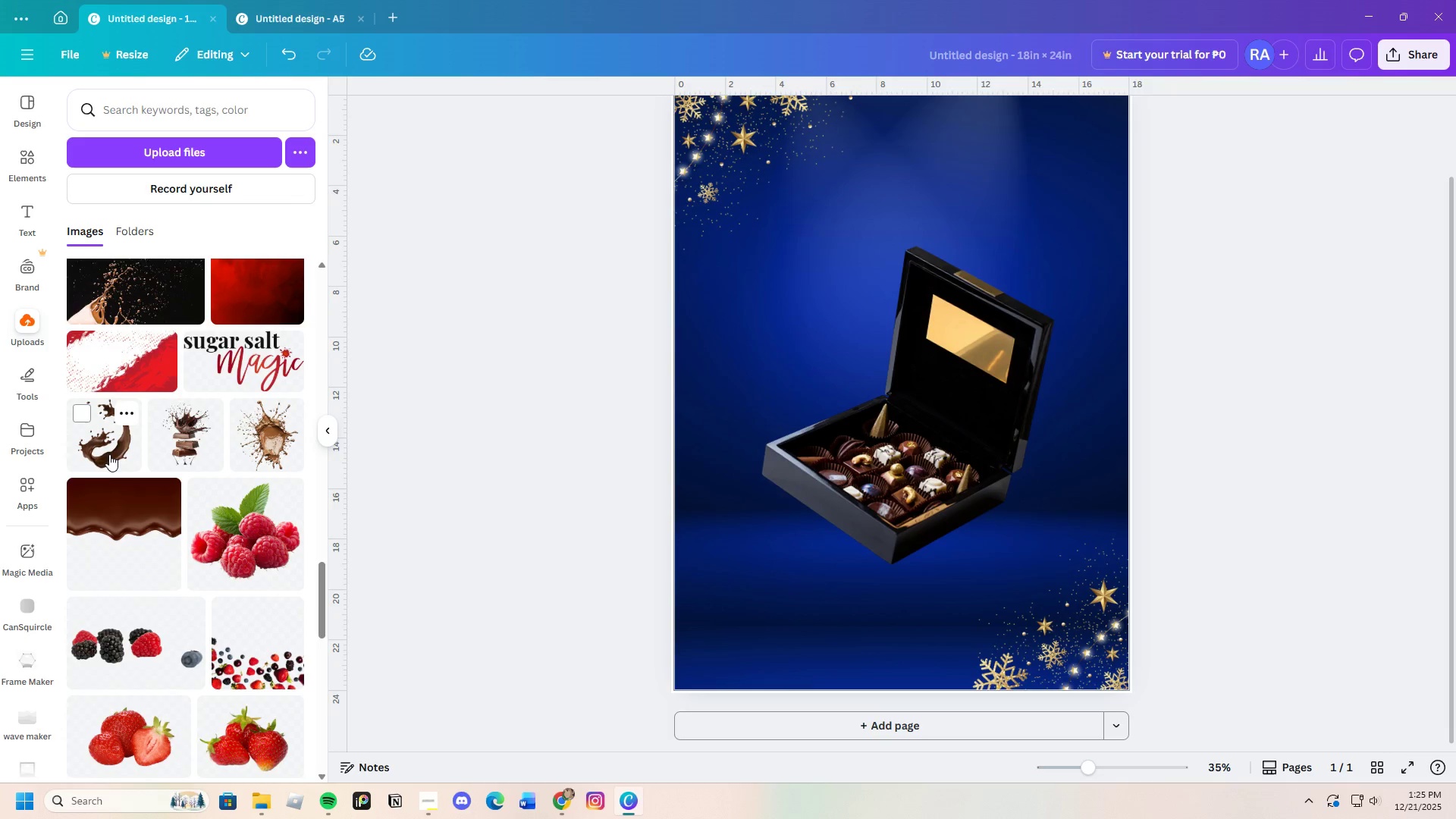 
scroll: coordinate [199, 560], scroll_direction: up, amount: 24.0
 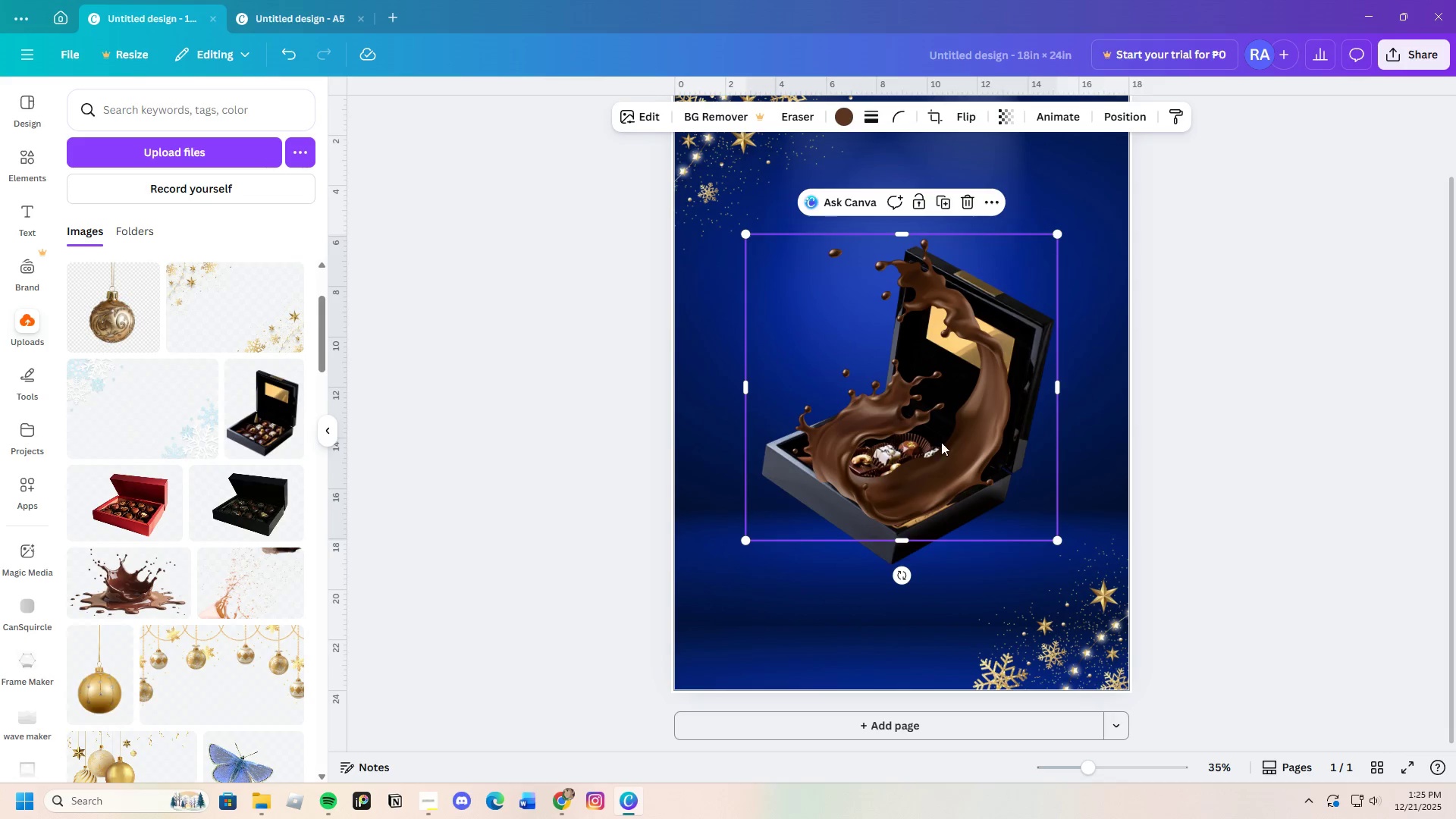 
left_click_drag(start_coordinate=[939, 443], to_coordinate=[886, 462])
 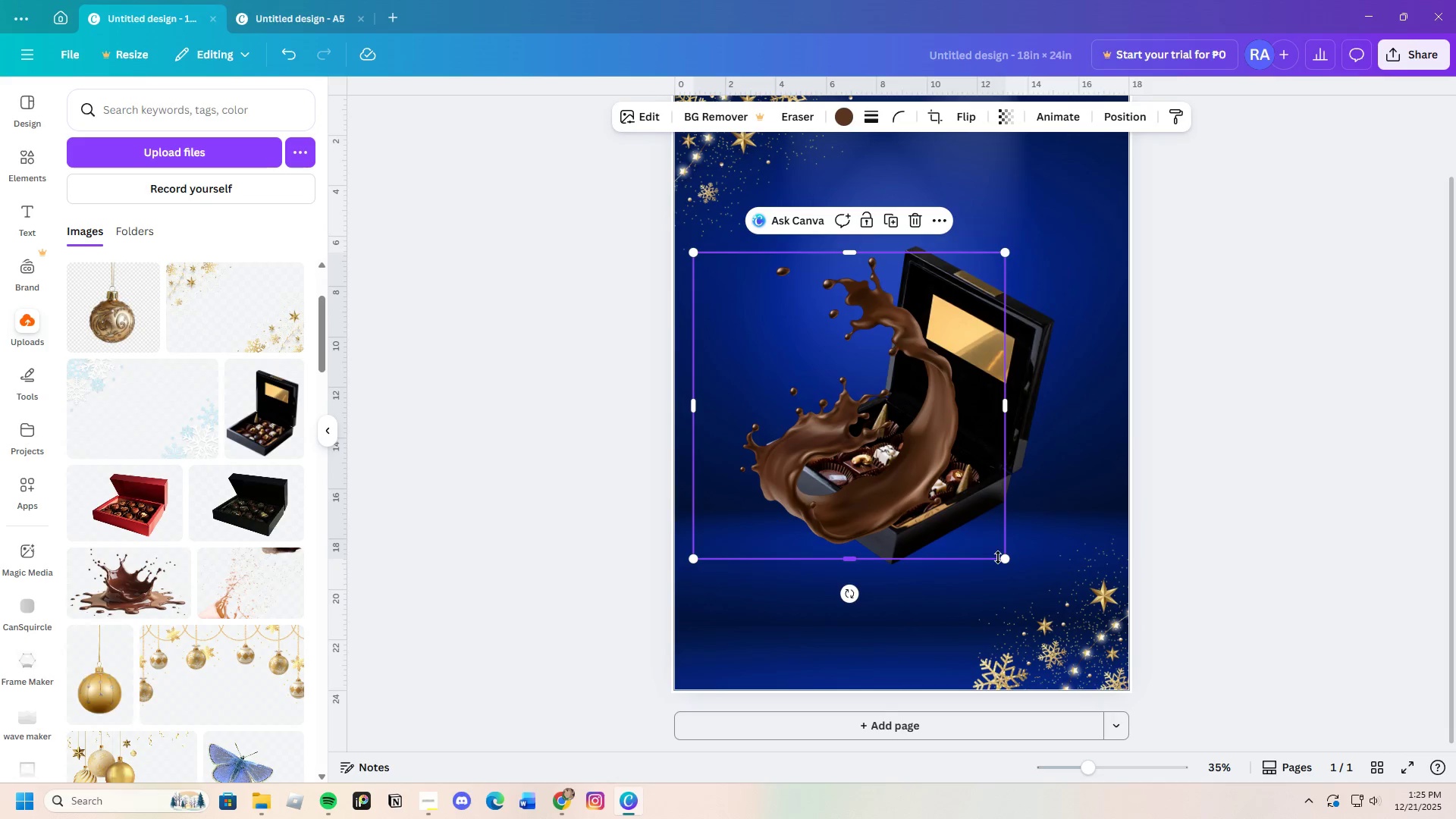 
left_click_drag(start_coordinate=[1003, 559], to_coordinate=[1106, 617])
 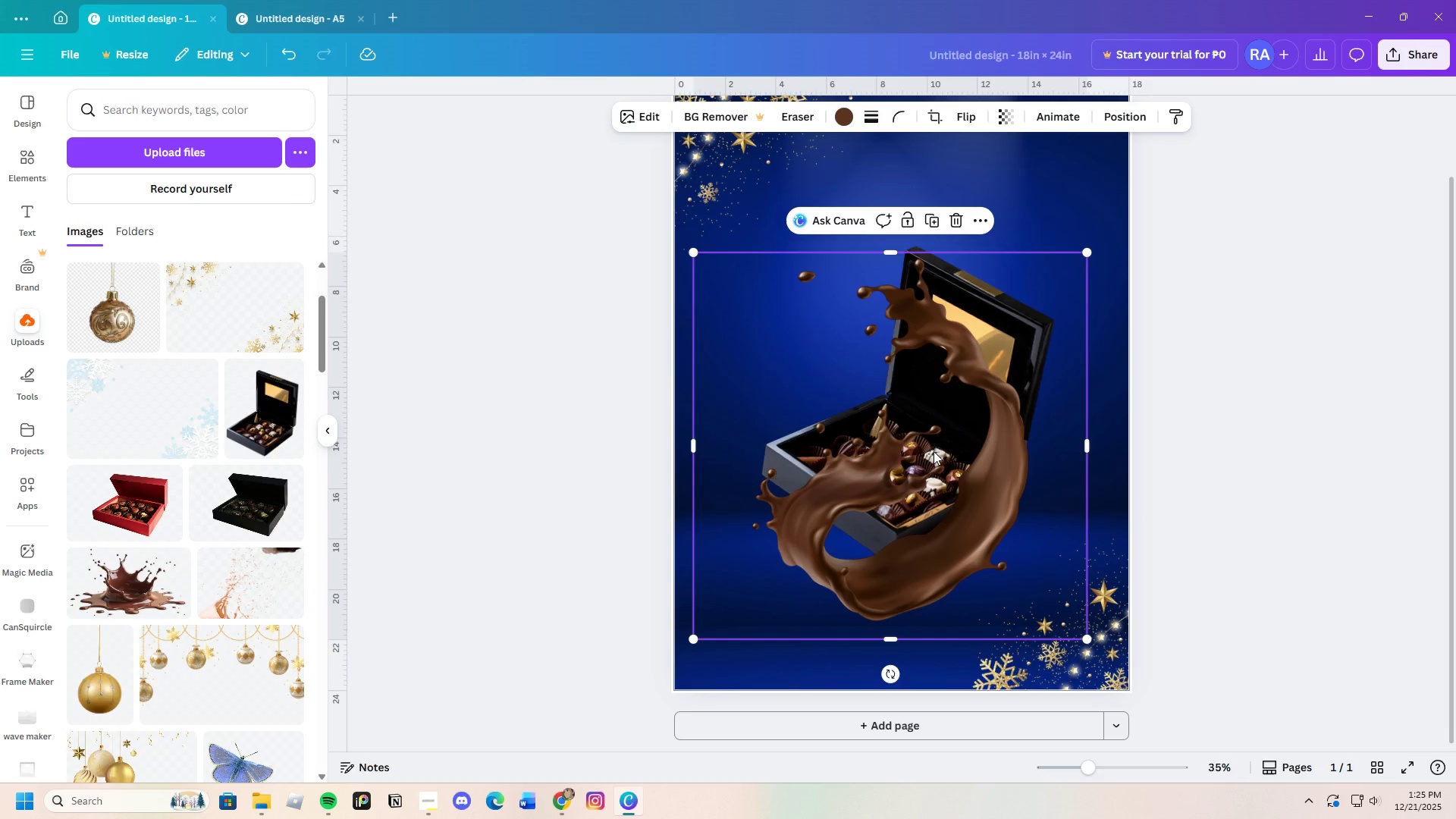 
right_click([934, 450])
 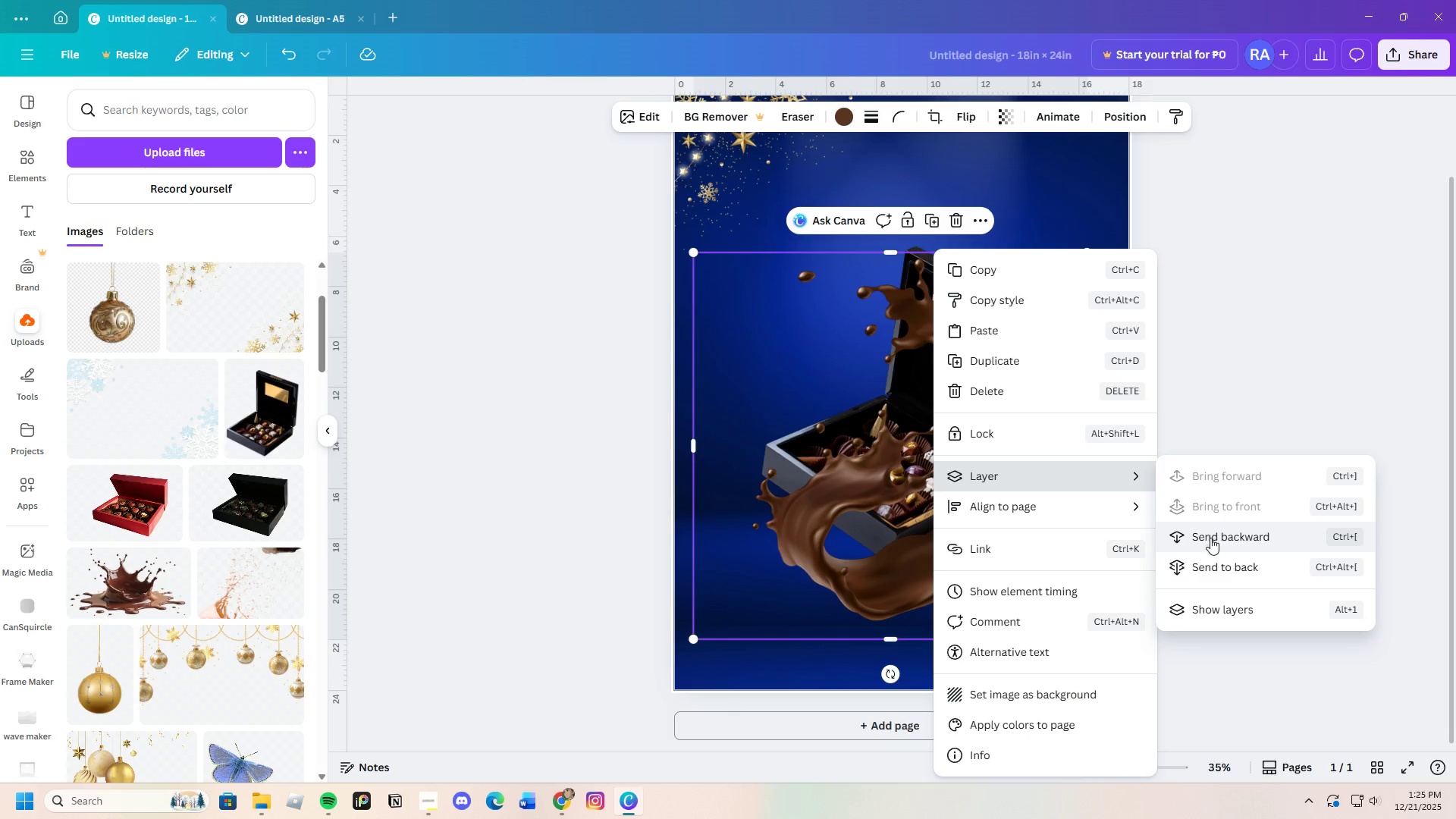 
left_click([1213, 535])
 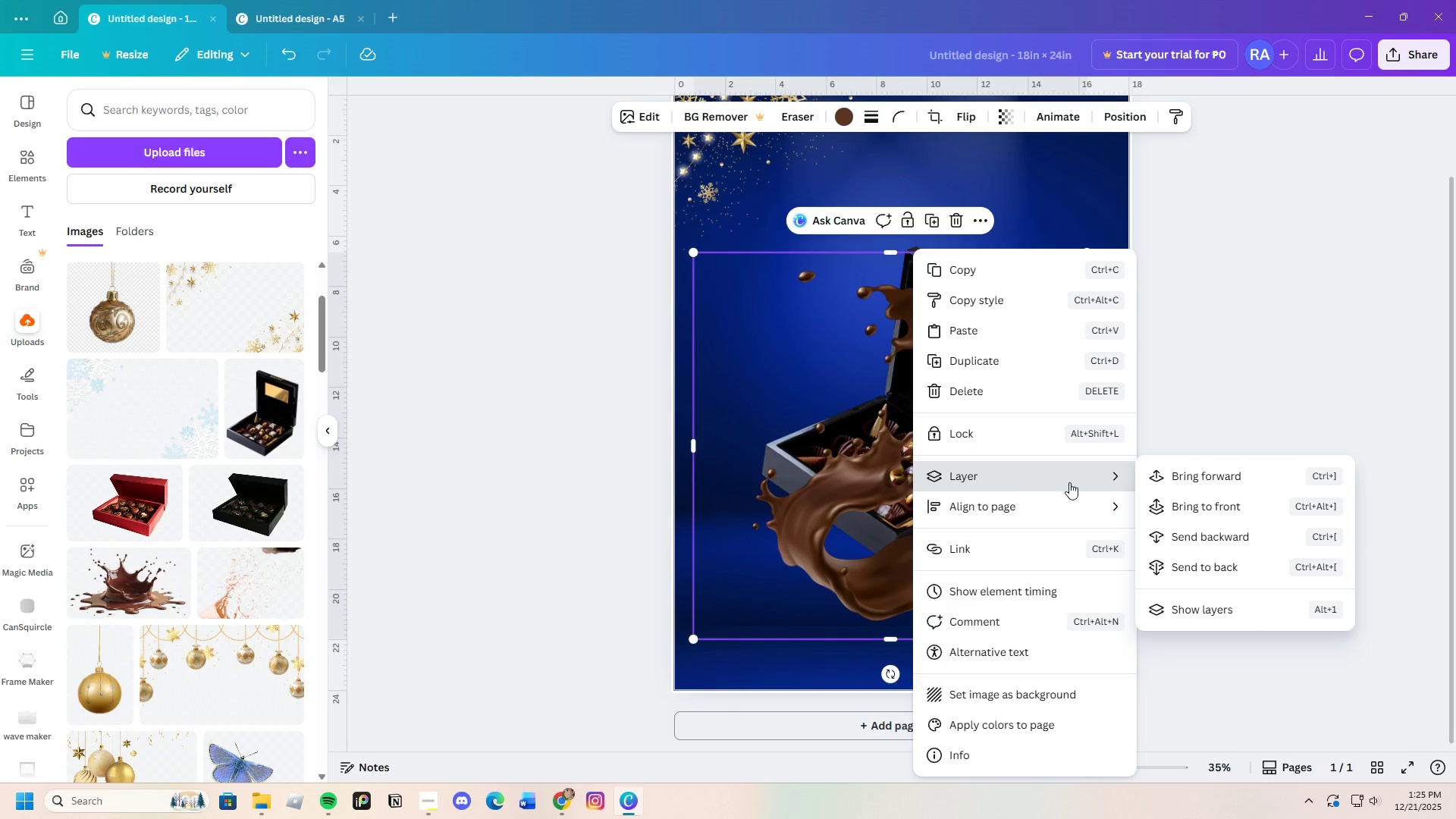 
left_click([1205, 535])
 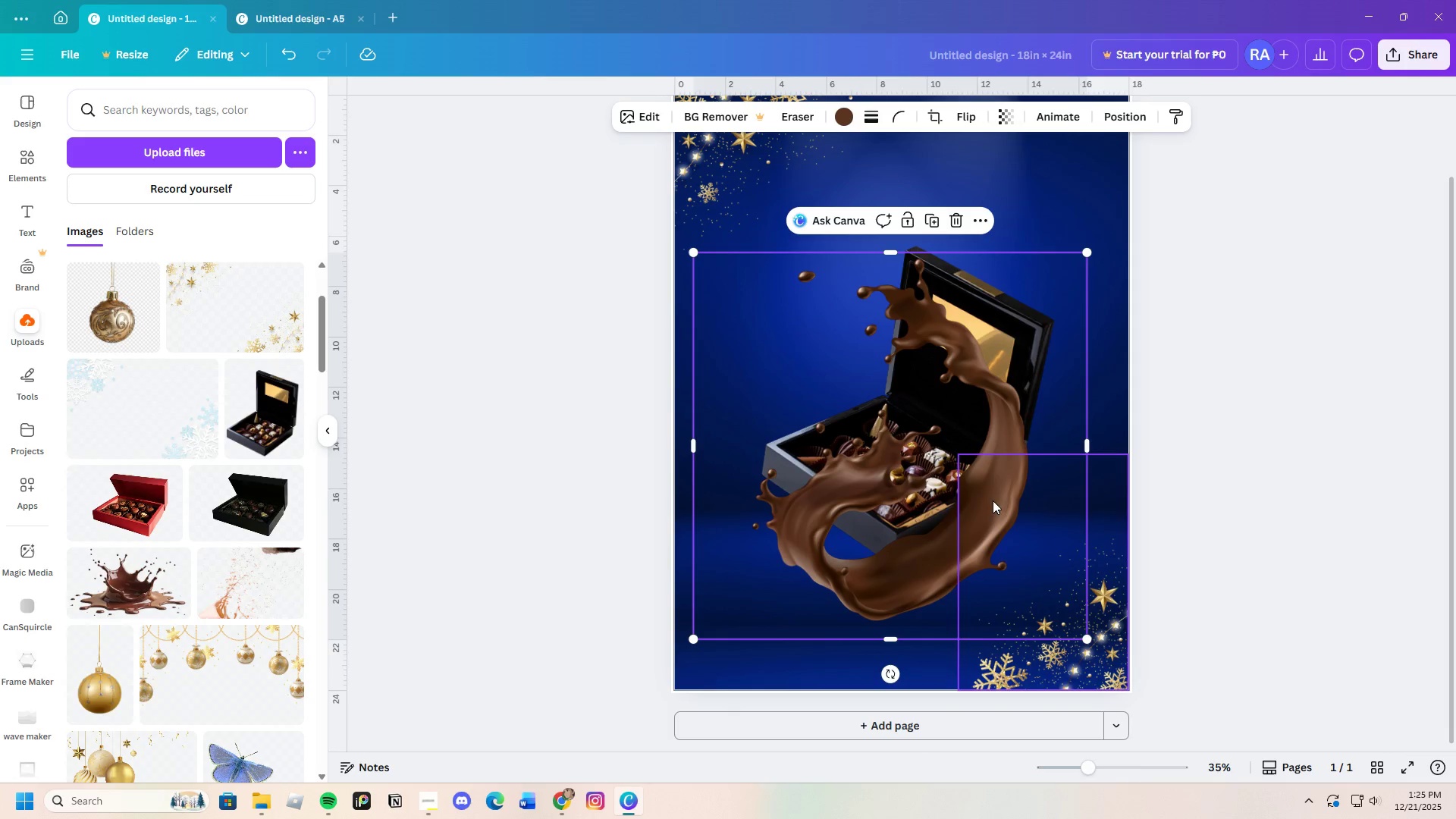 
left_click([901, 476])
 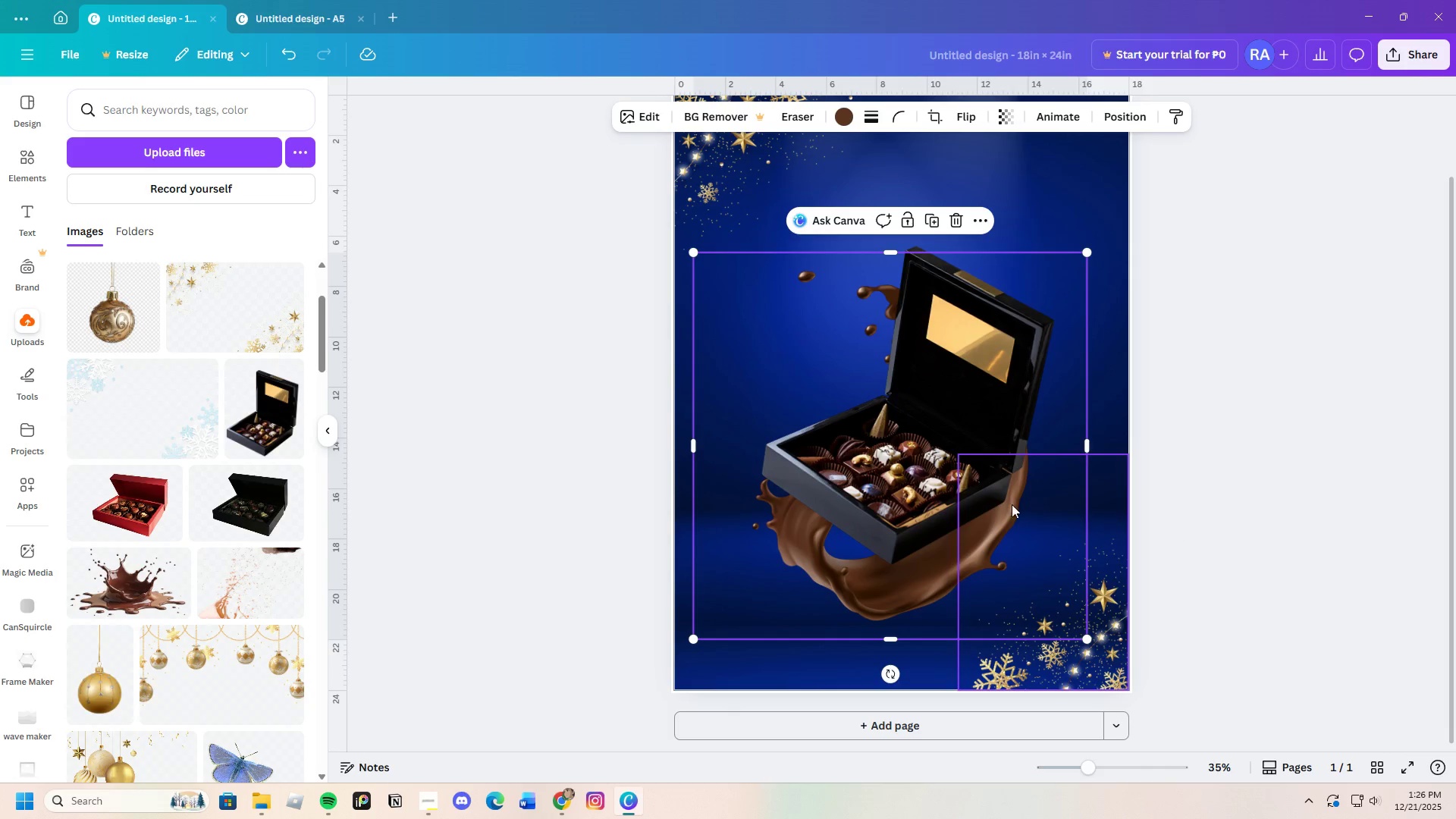 
left_click_drag(start_coordinate=[923, 520], to_coordinate=[952, 505])
 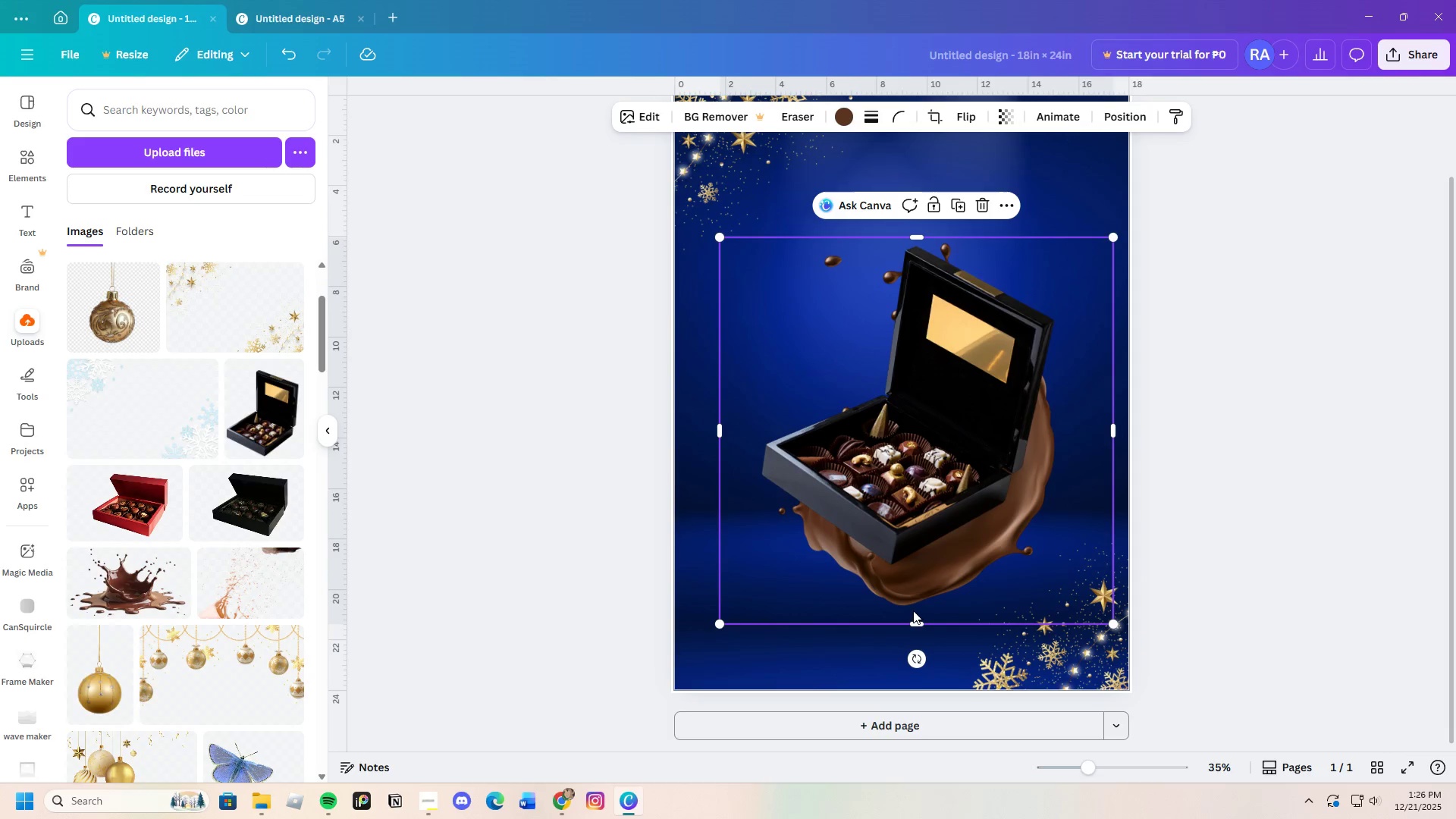 
left_click_drag(start_coordinate=[909, 604], to_coordinate=[907, 569])
 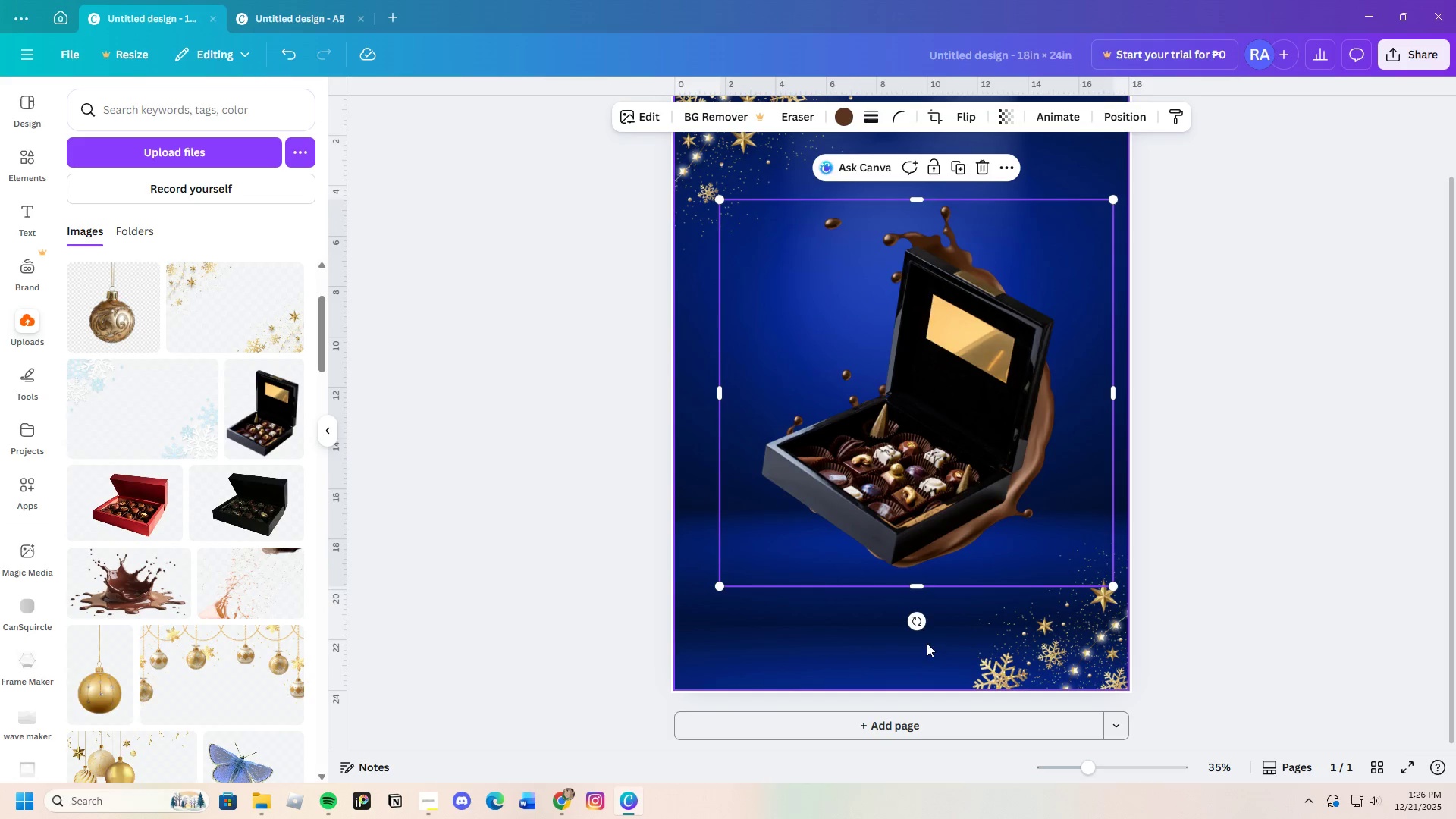 
left_click_drag(start_coordinate=[924, 626], to_coordinate=[783, 557])
 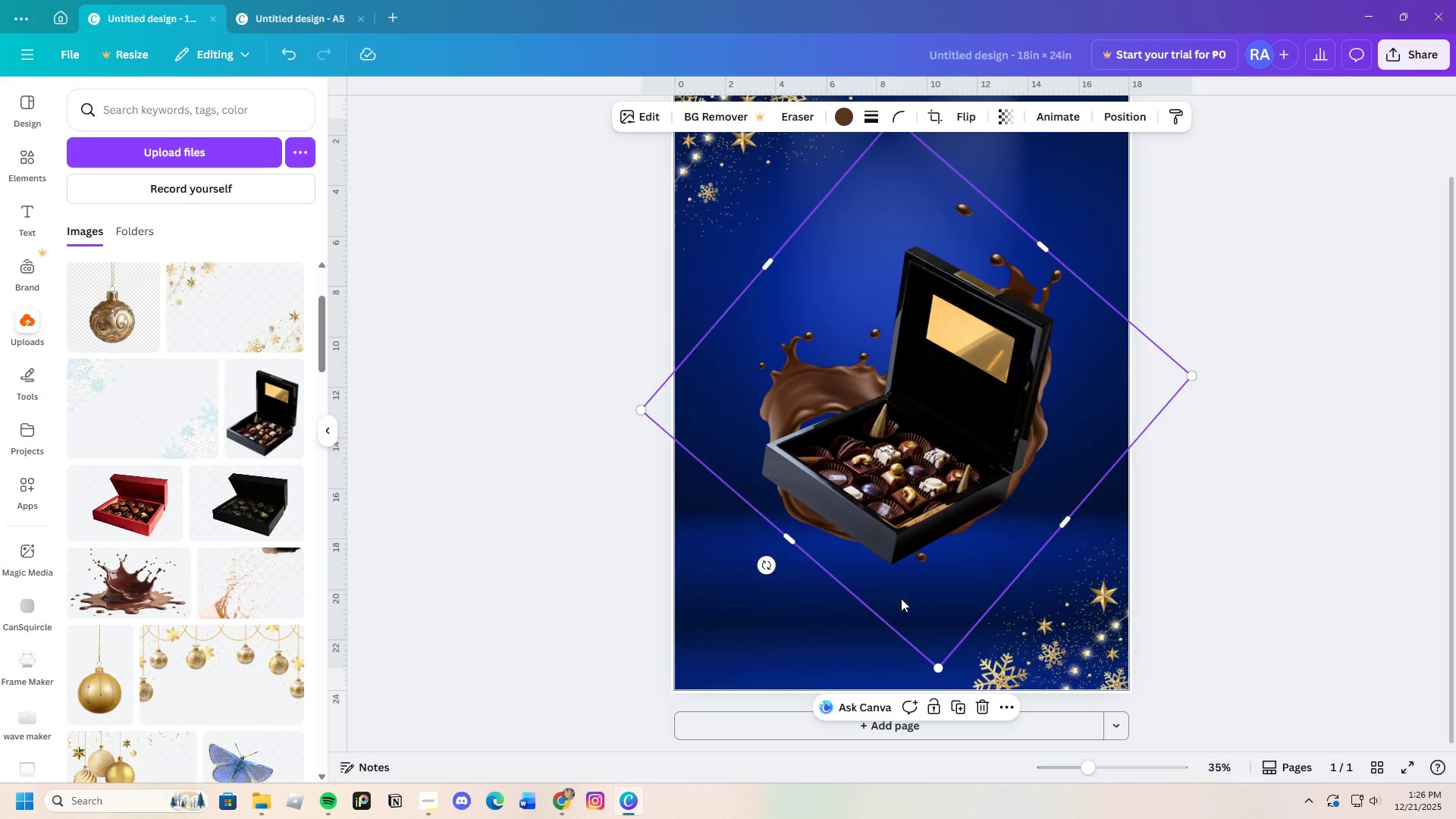 
left_click_drag(start_coordinate=[901, 604], to_coordinate=[902, 652])
 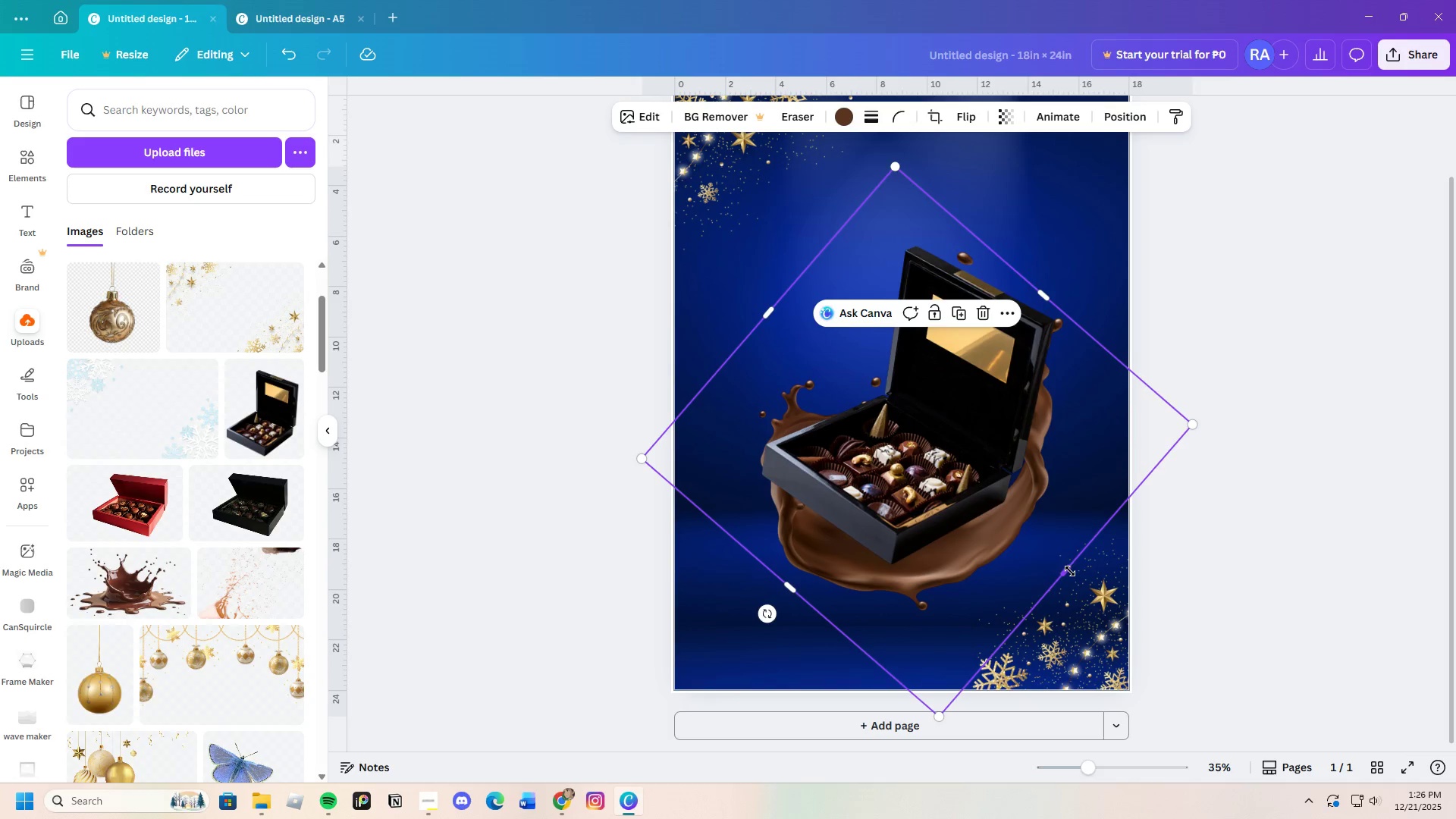 
left_click_drag(start_coordinate=[1068, 569], to_coordinate=[1036, 534])
 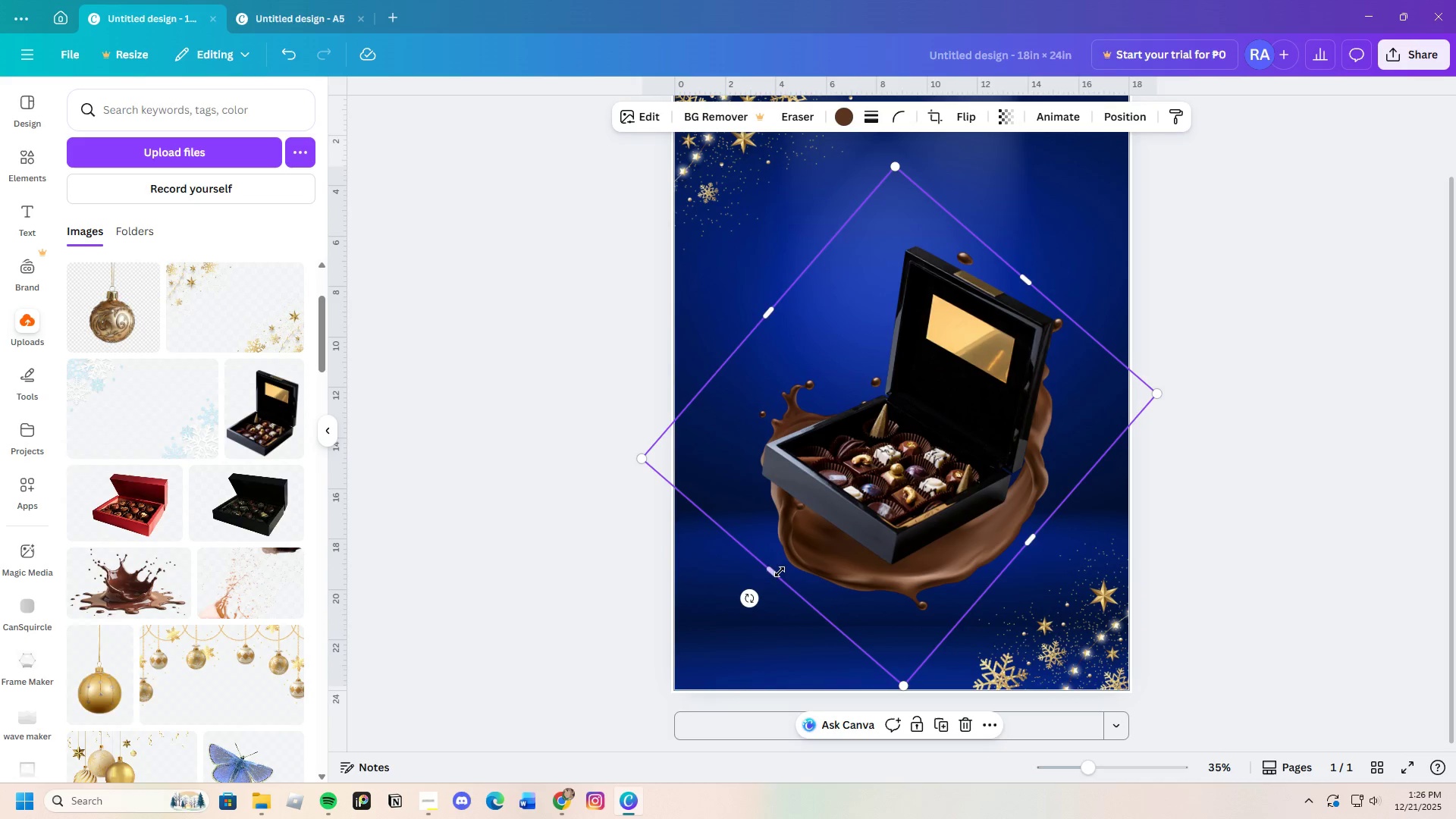 
left_click_drag(start_coordinate=[774, 571], to_coordinate=[780, 567])
 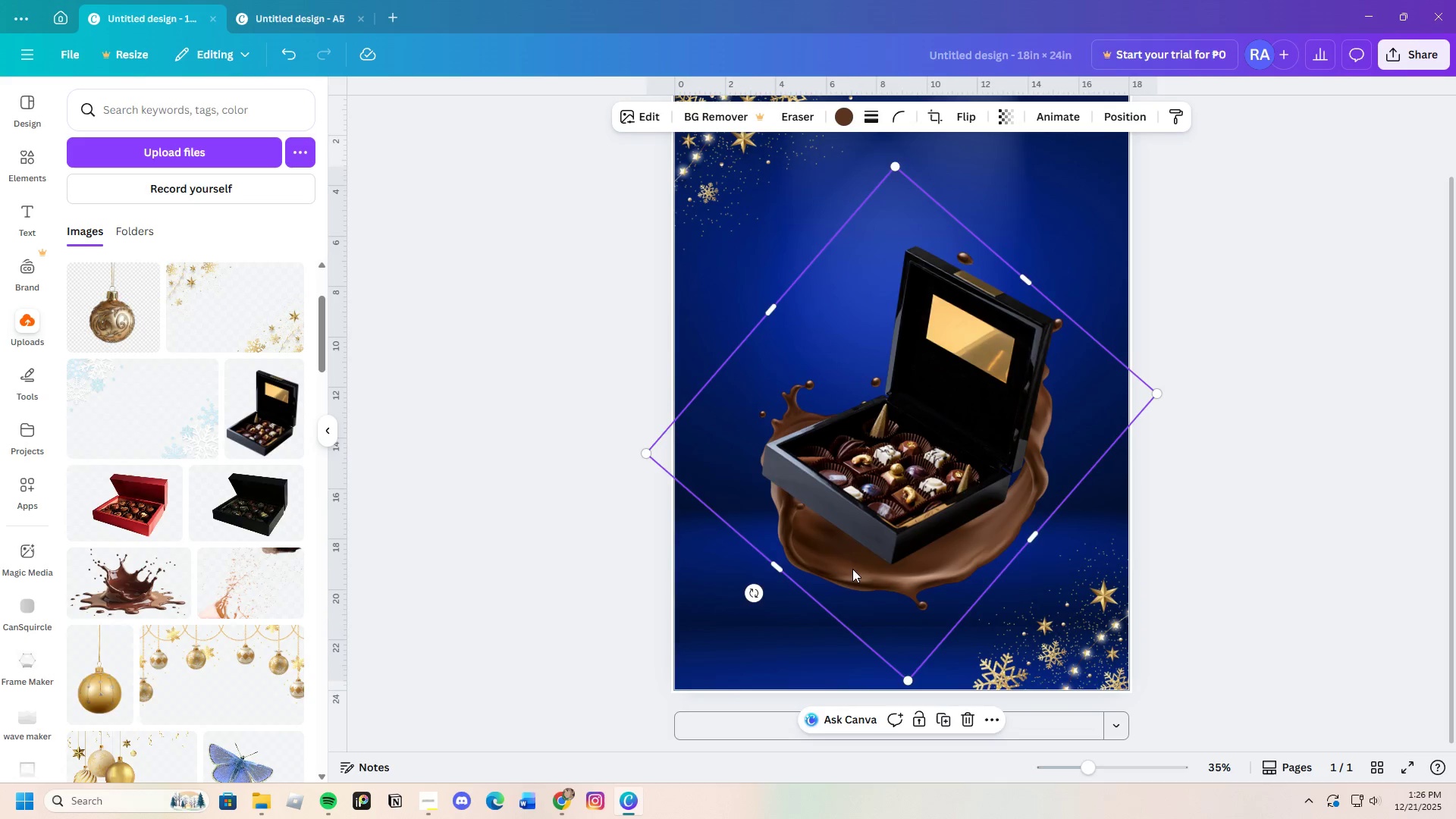 
left_click_drag(start_coordinate=[853, 570], to_coordinate=[848, 566])
 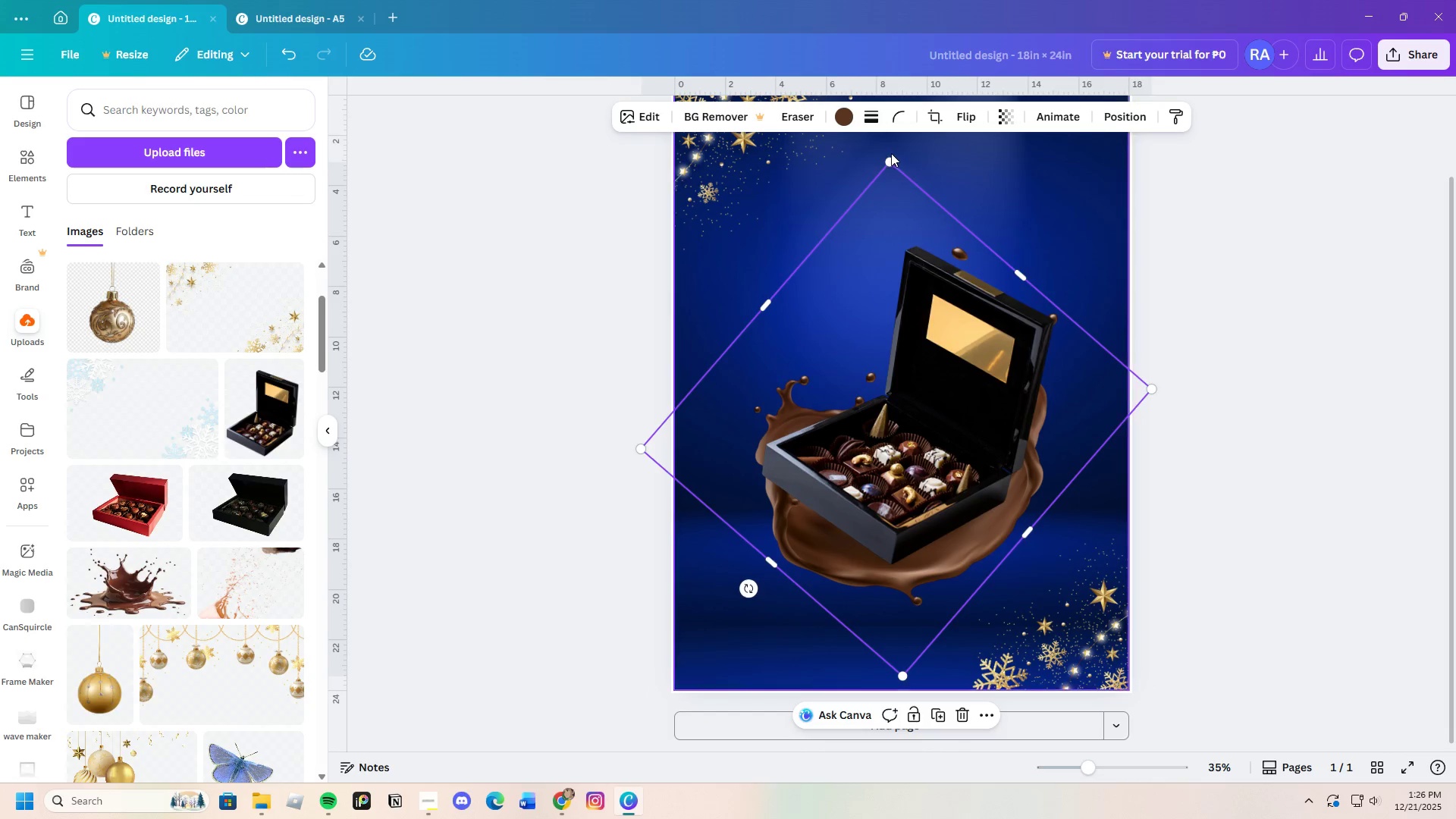 
left_click_drag(start_coordinate=[889, 156], to_coordinate=[850, 95])
 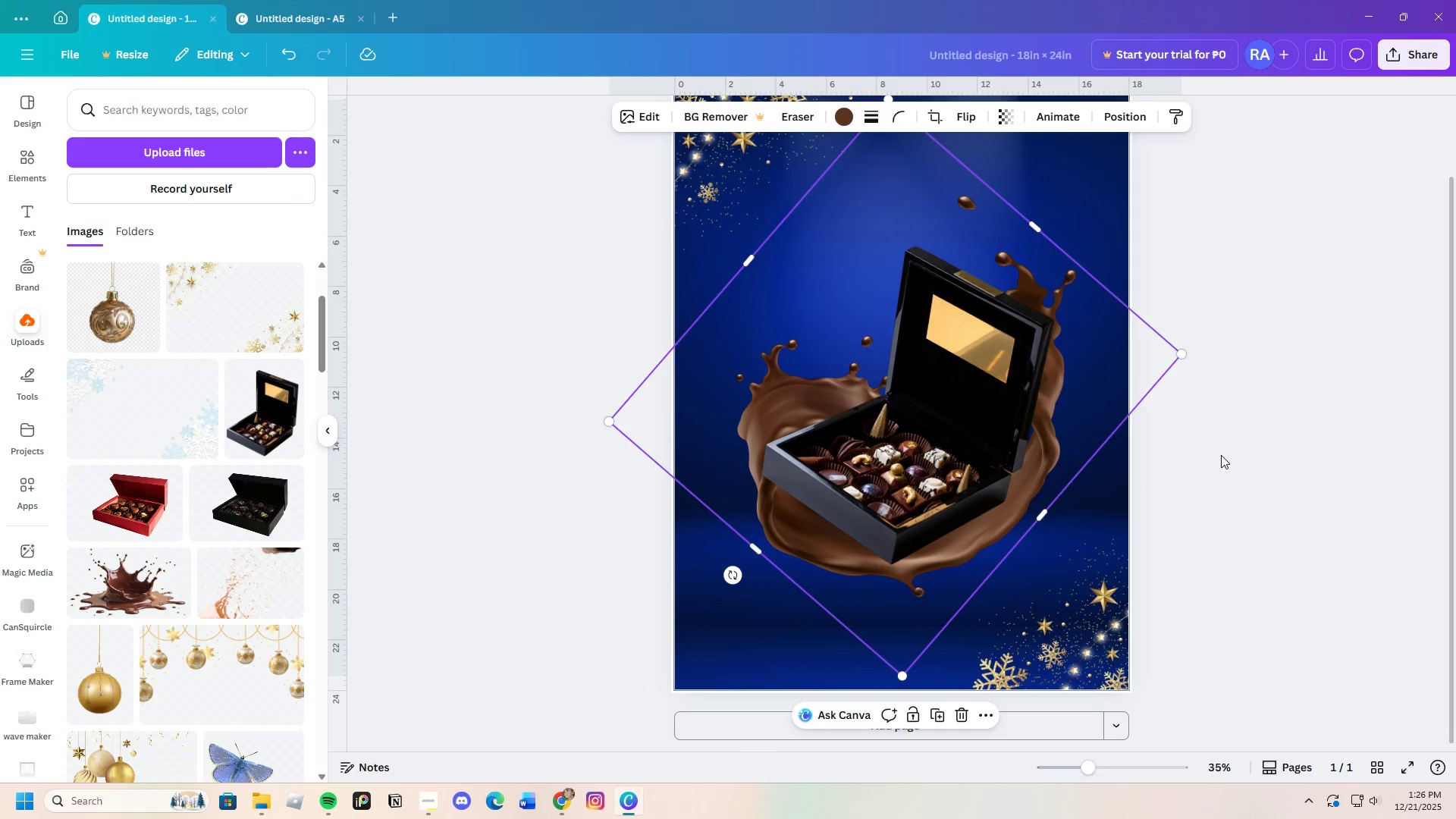 
left_click([1225, 458])
 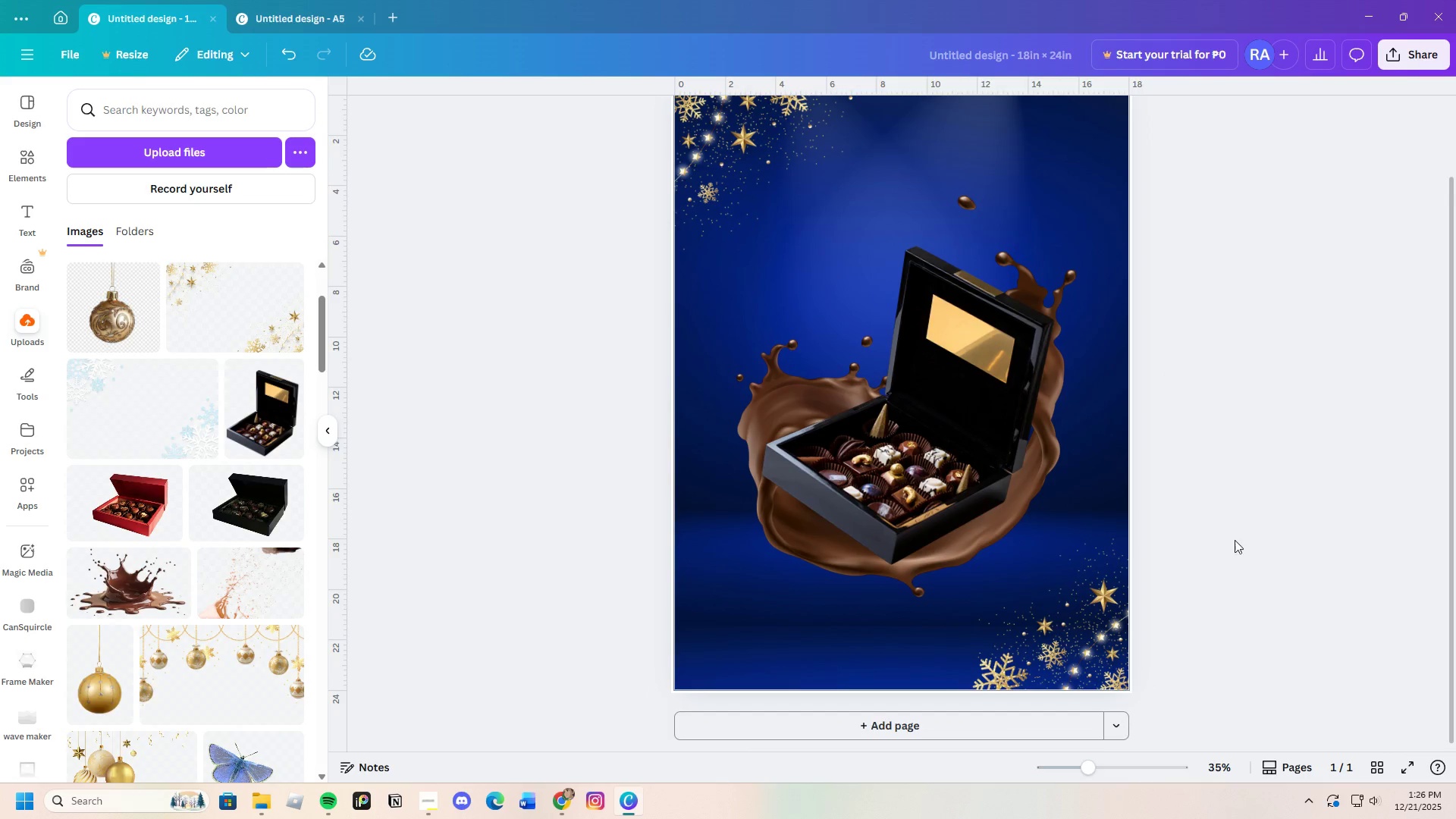 
scroll: coordinate [1240, 559], scroll_direction: up, amount: 3.0
 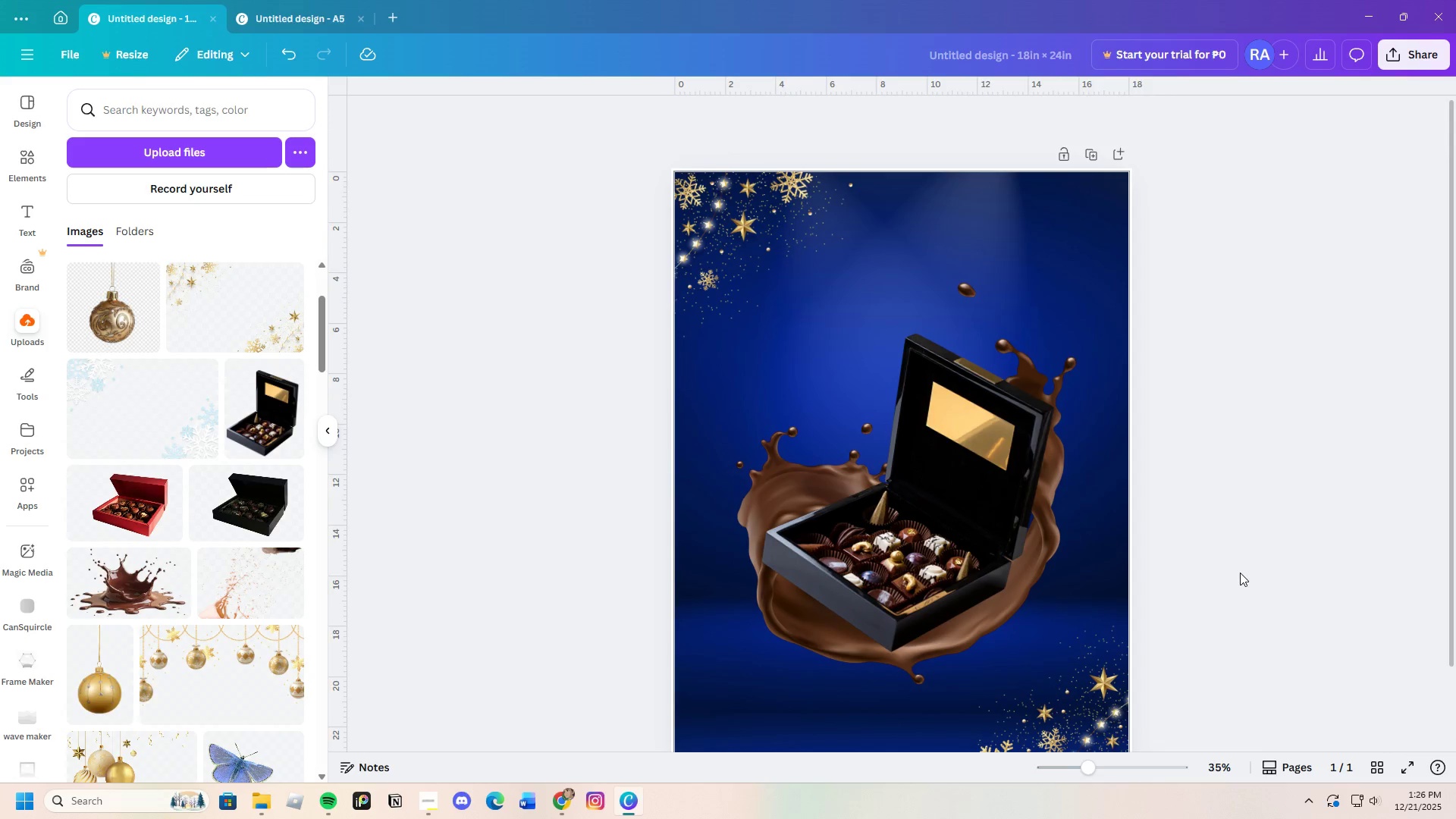 
scroll: coordinate [1236, 567], scroll_direction: down, amount: 2.0
 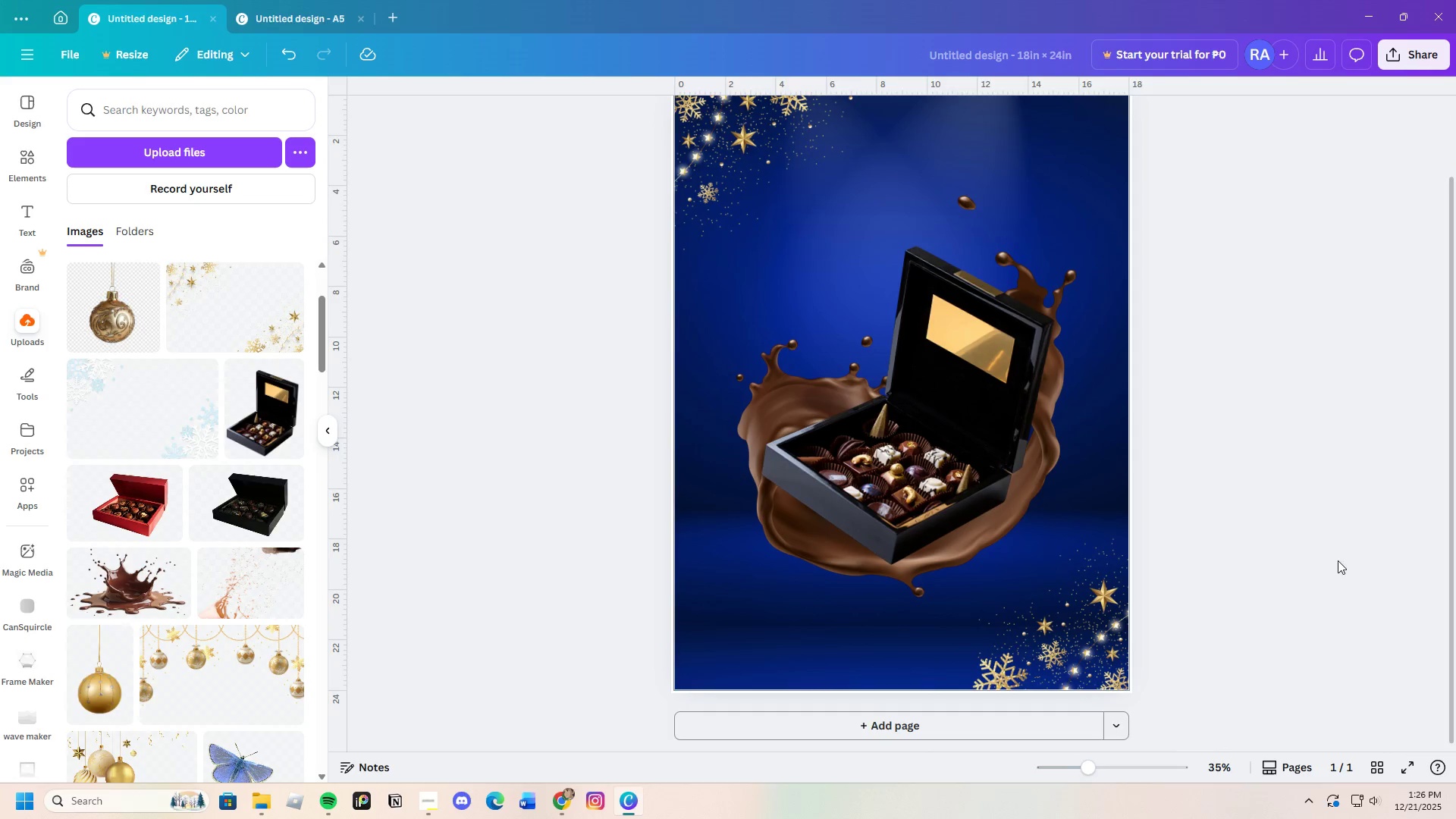 
scroll: coordinate [1222, 545], scroll_direction: none, amount: 0.0
 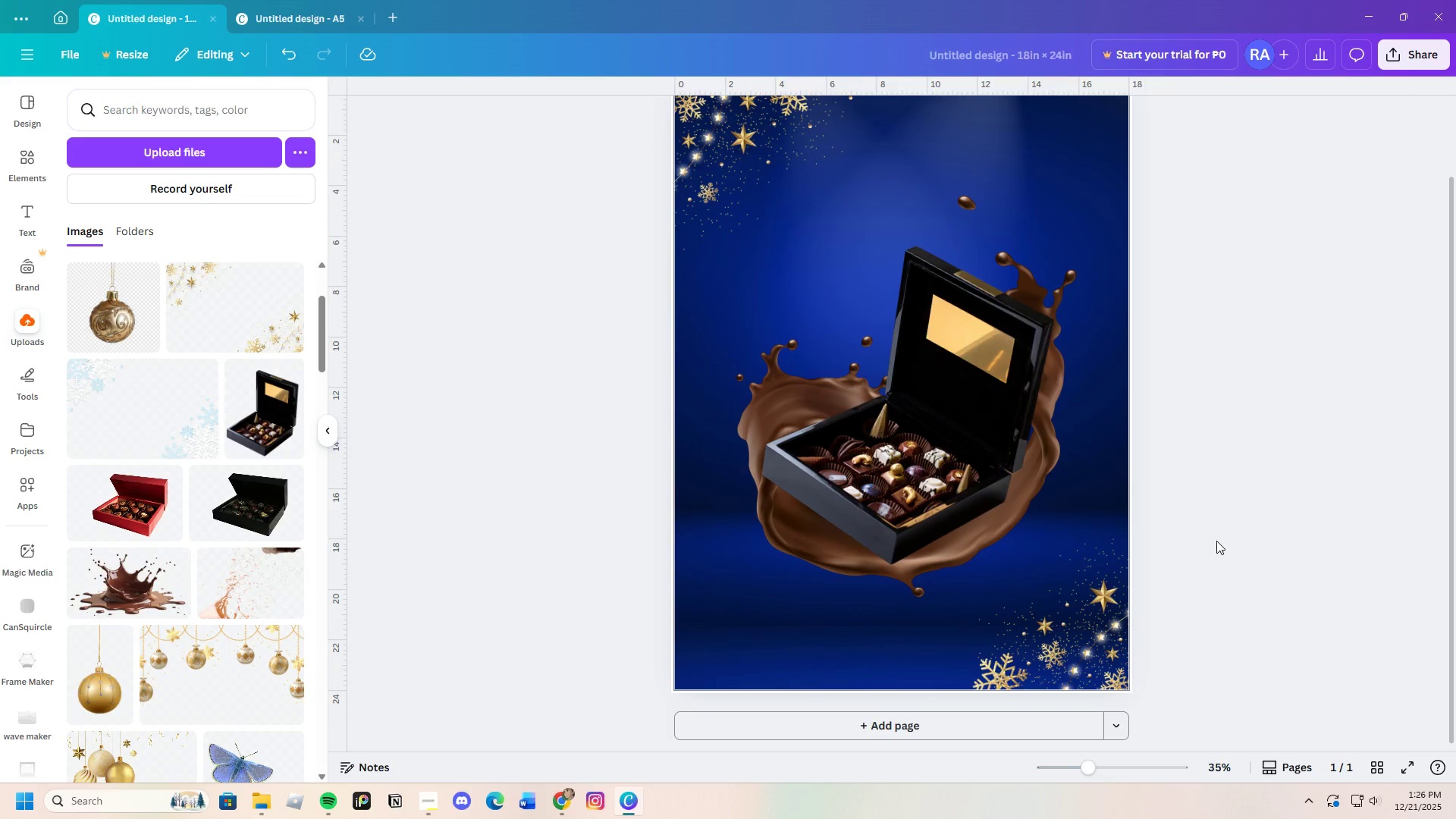 
scroll: coordinate [1216, 541], scroll_direction: up, amount: 1.0
 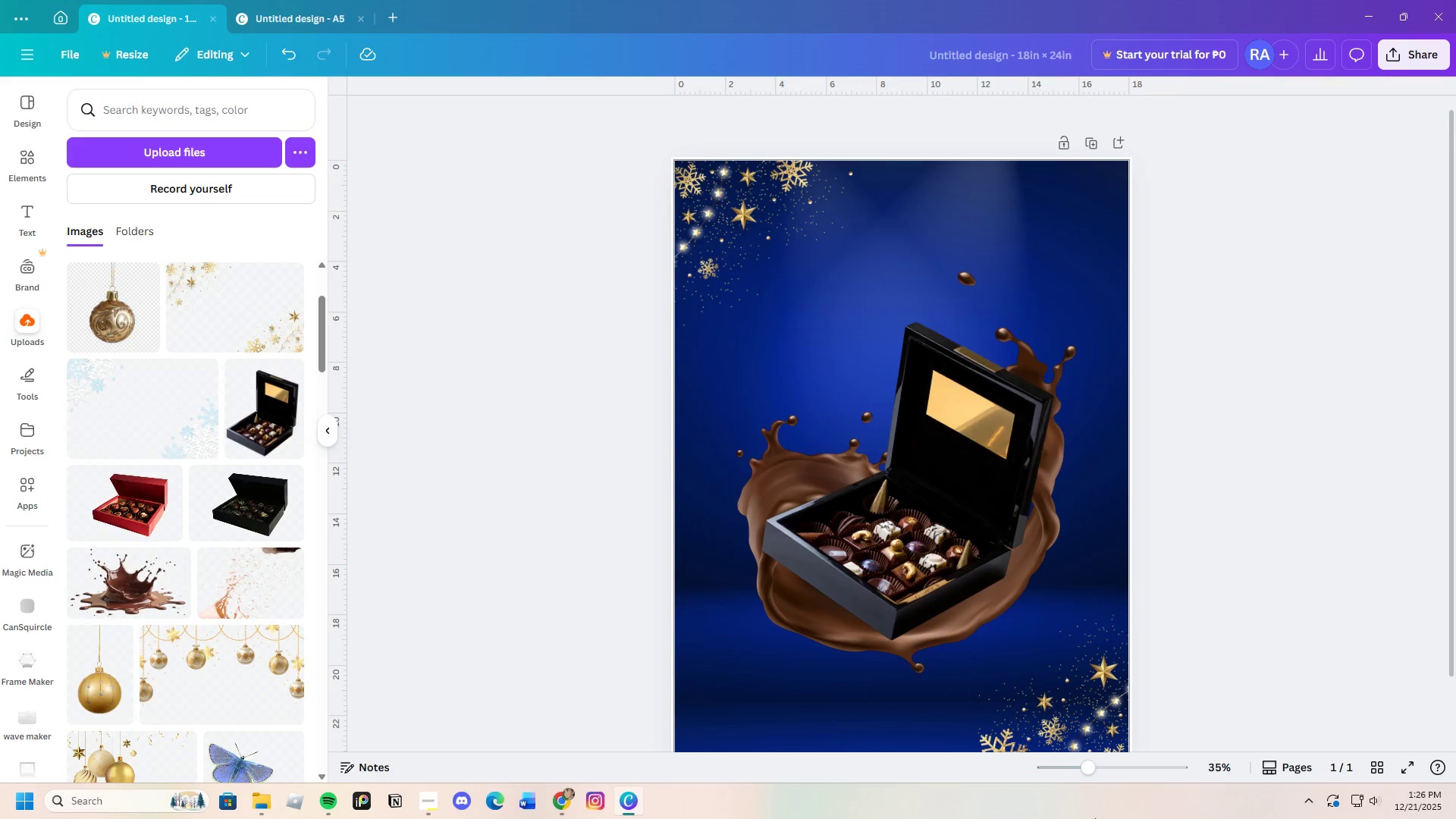 
scroll: coordinate [1087, 632], scroll_direction: down, amount: 2.0
 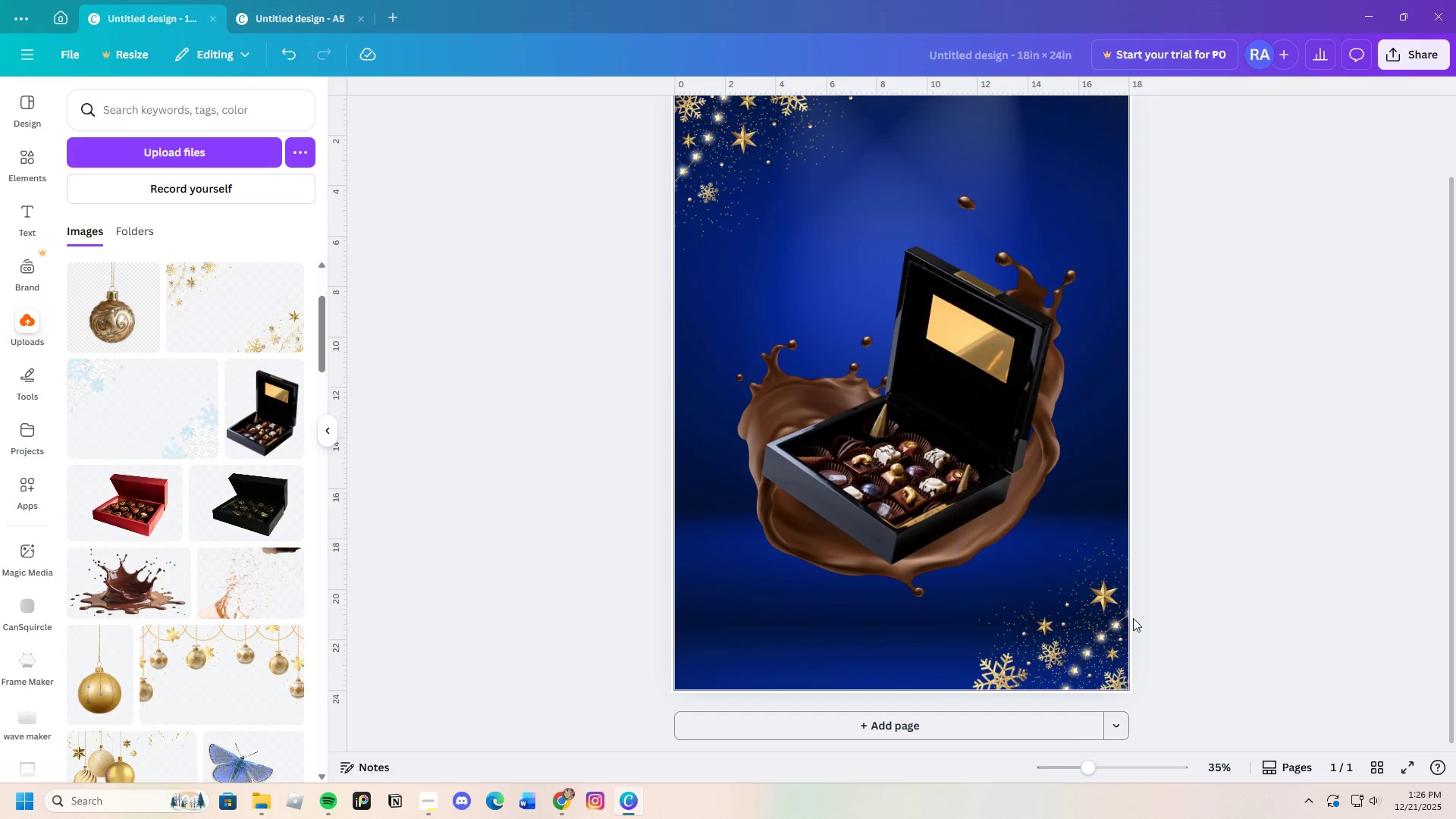 
scroll: coordinate [1266, 639], scroll_direction: up, amount: 2.0
 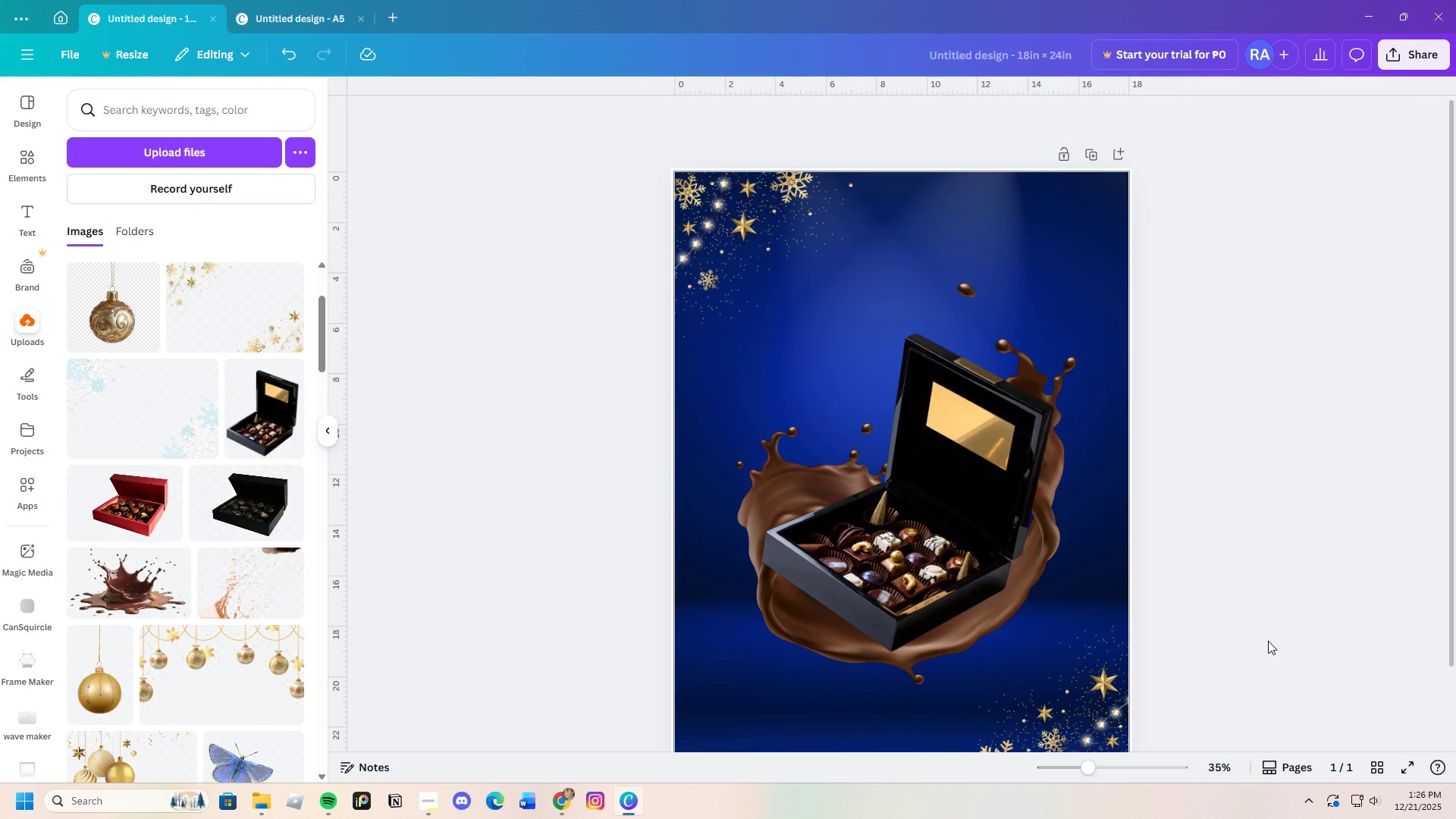 
scroll: coordinate [1268, 641], scroll_direction: down, amount: 2.0
 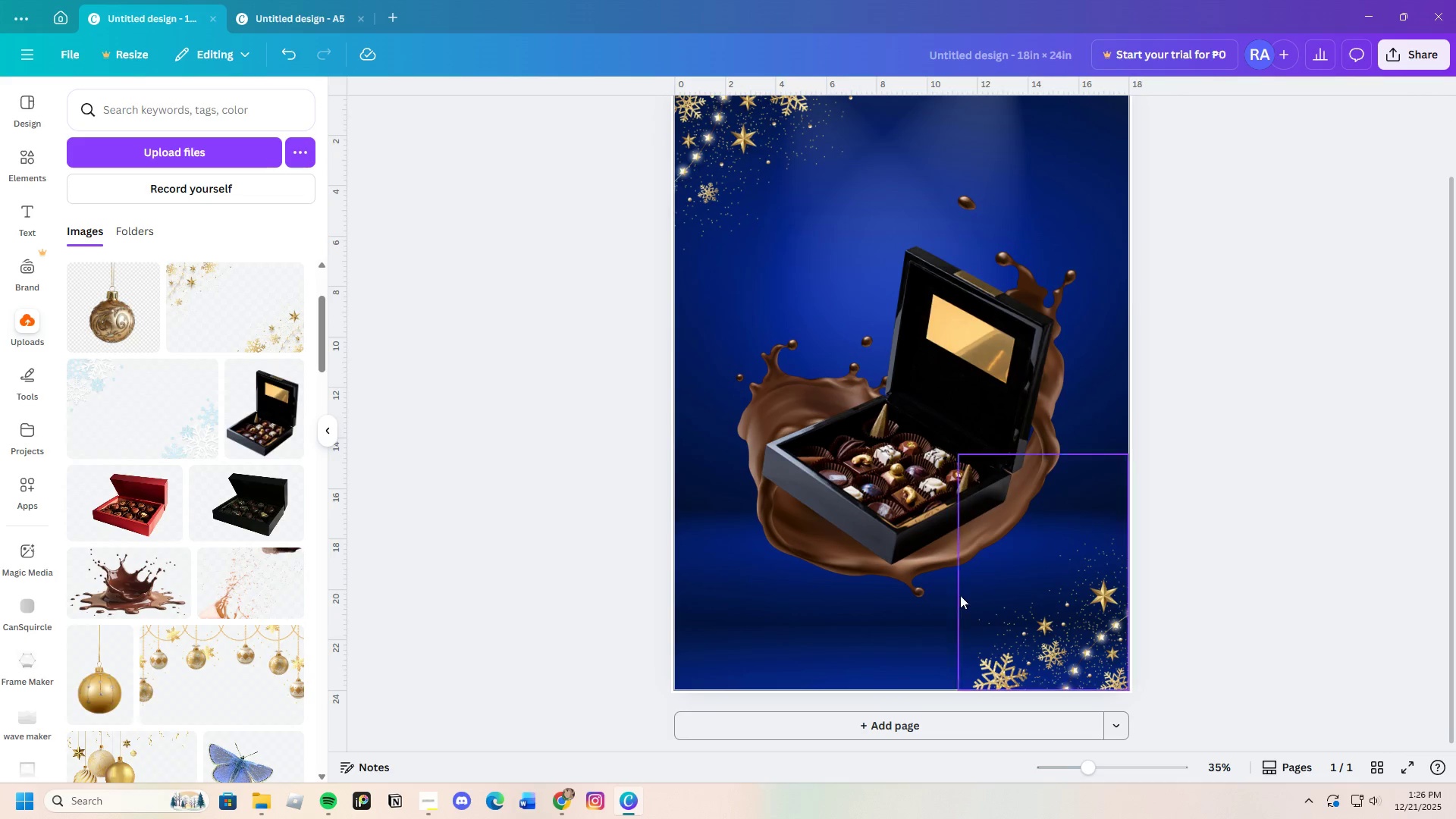 
left_click([855, 559])
 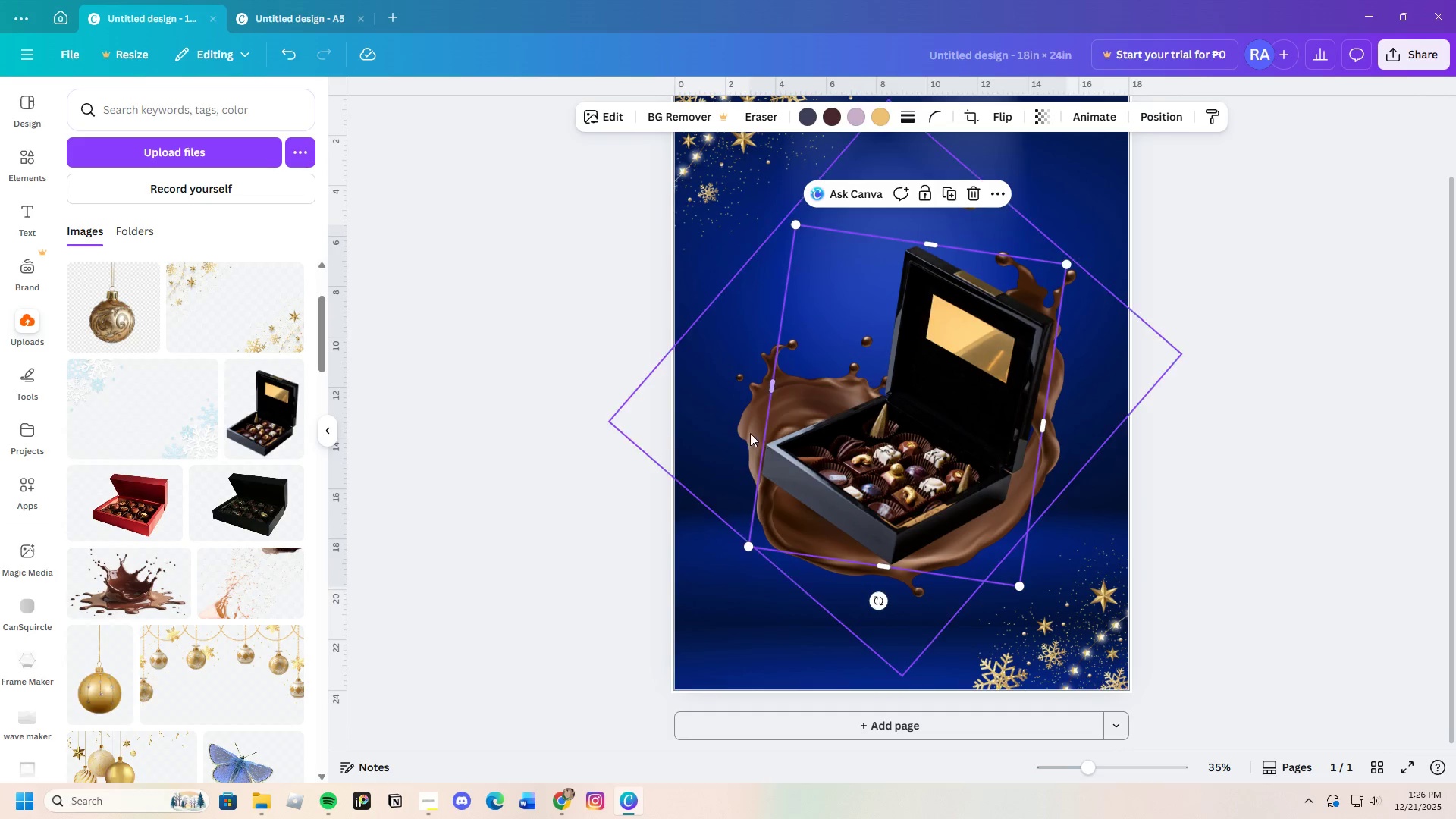 
left_click([750, 424])
 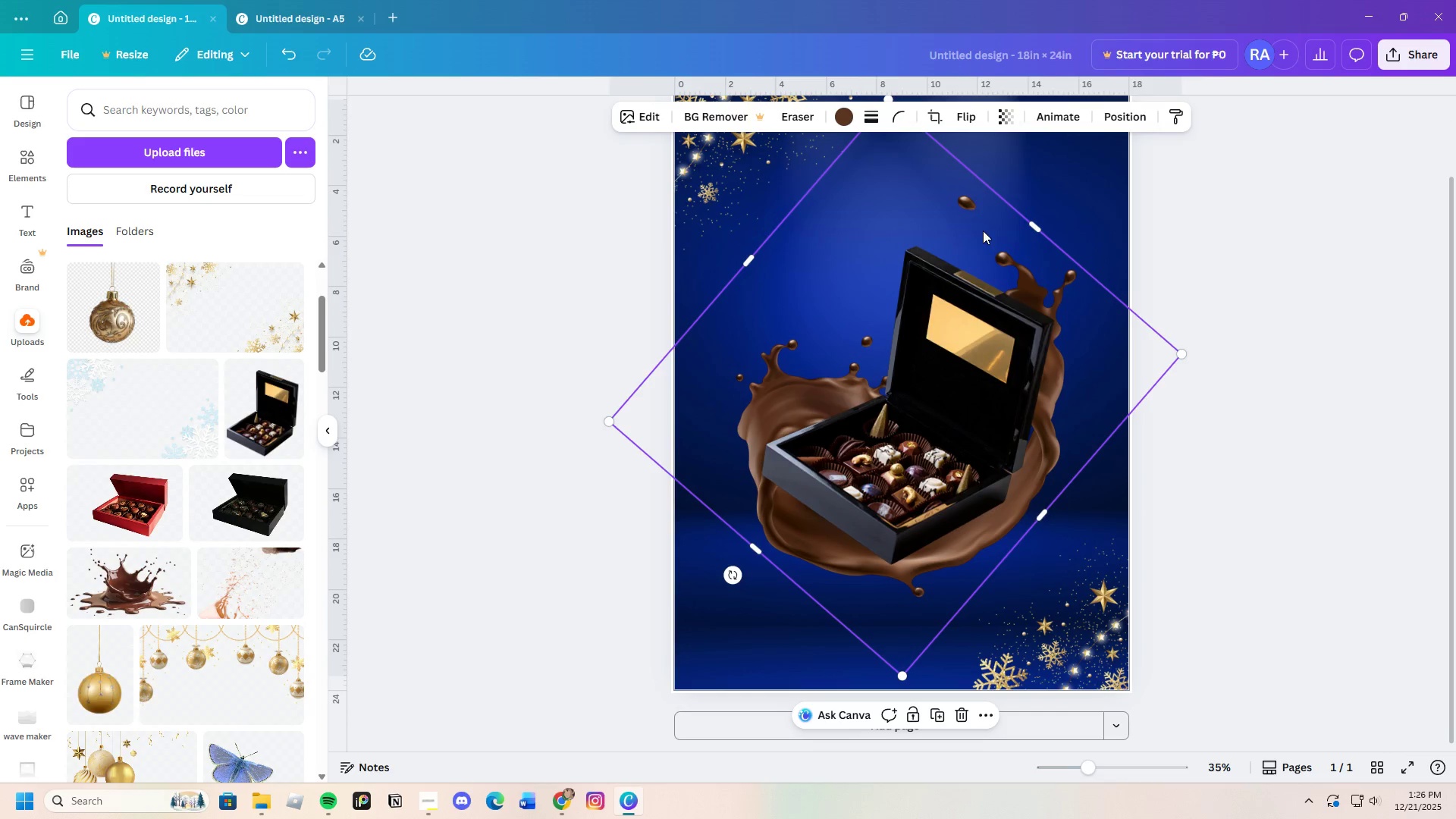 
scroll: coordinate [1005, 393], scroll_direction: up, amount: 2.0
 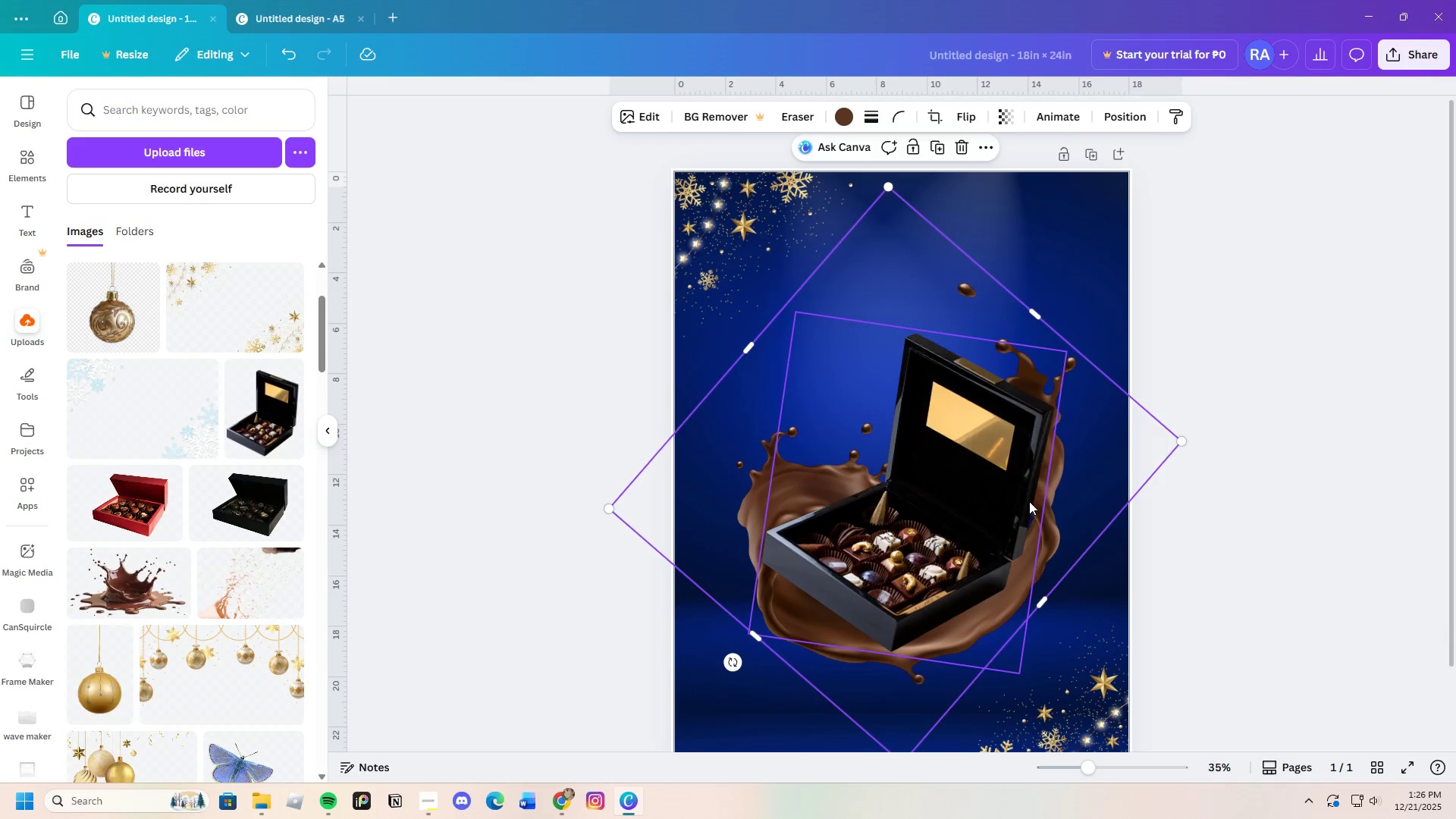 
scroll: coordinate [1004, 596], scroll_direction: down, amount: 3.0
 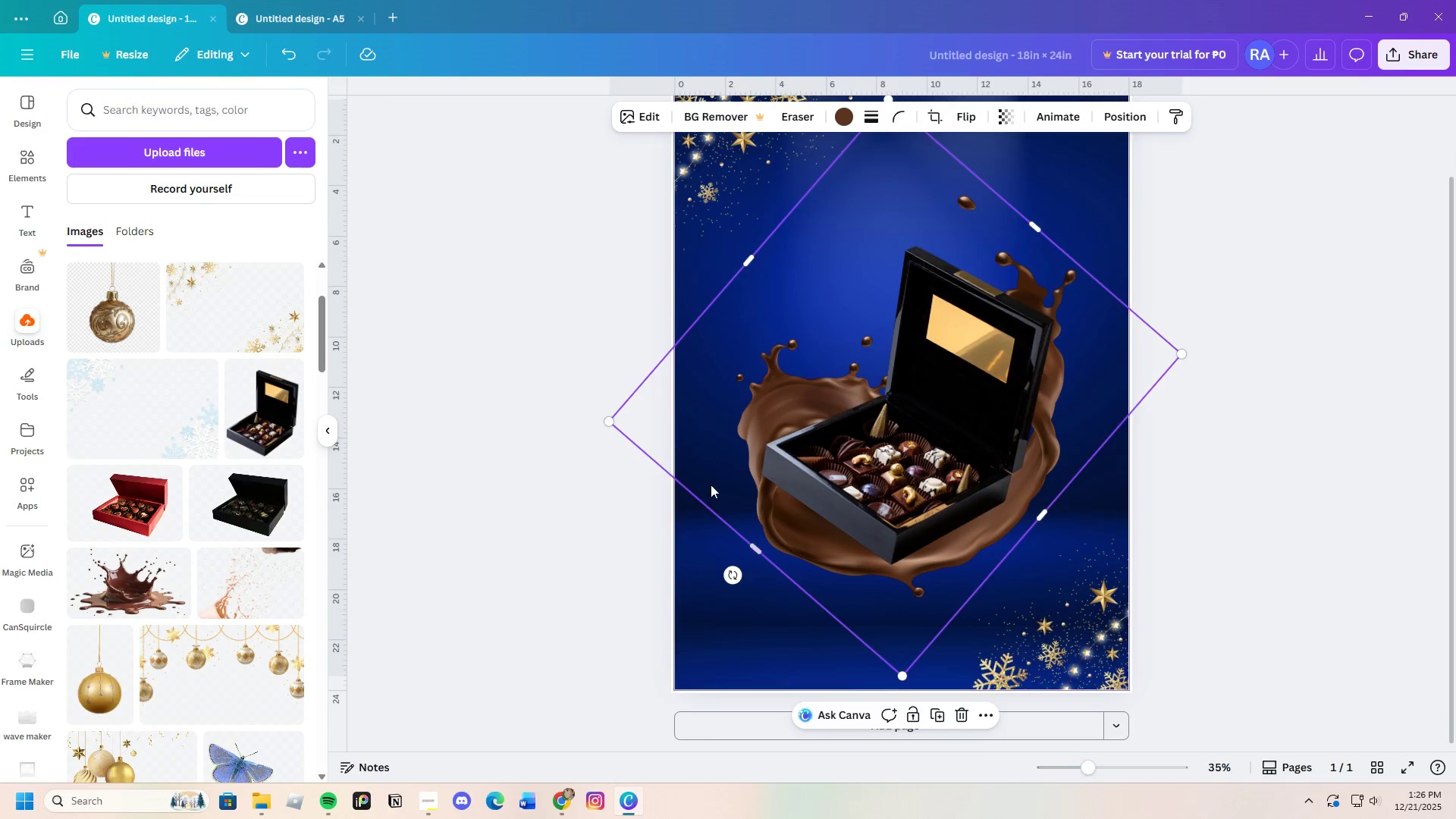 
left_click_drag(start_coordinate=[723, 447], to_coordinate=[643, 503])
 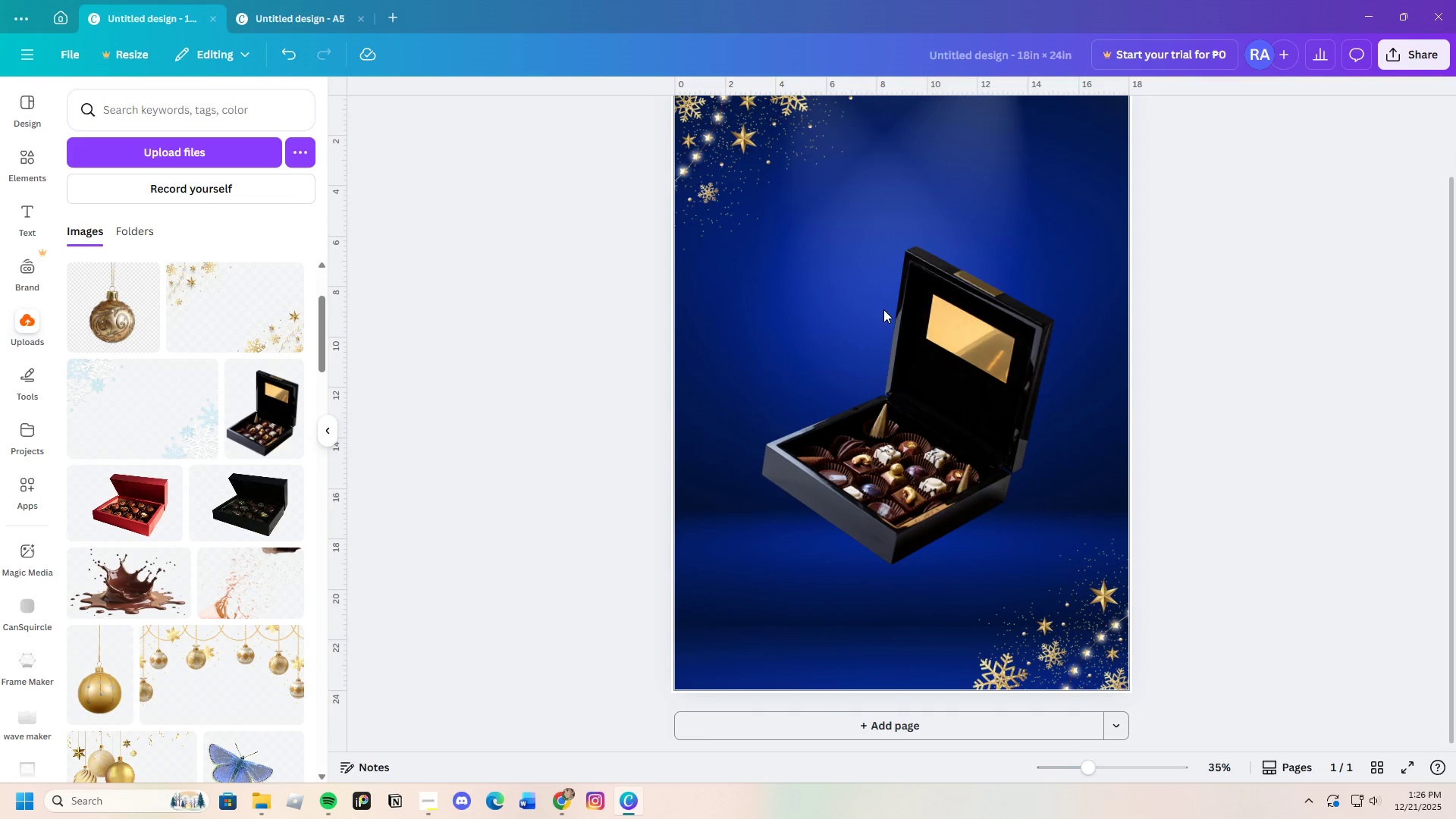 
scroll: coordinate [235, 679], scroll_direction: down, amount: 33.0
 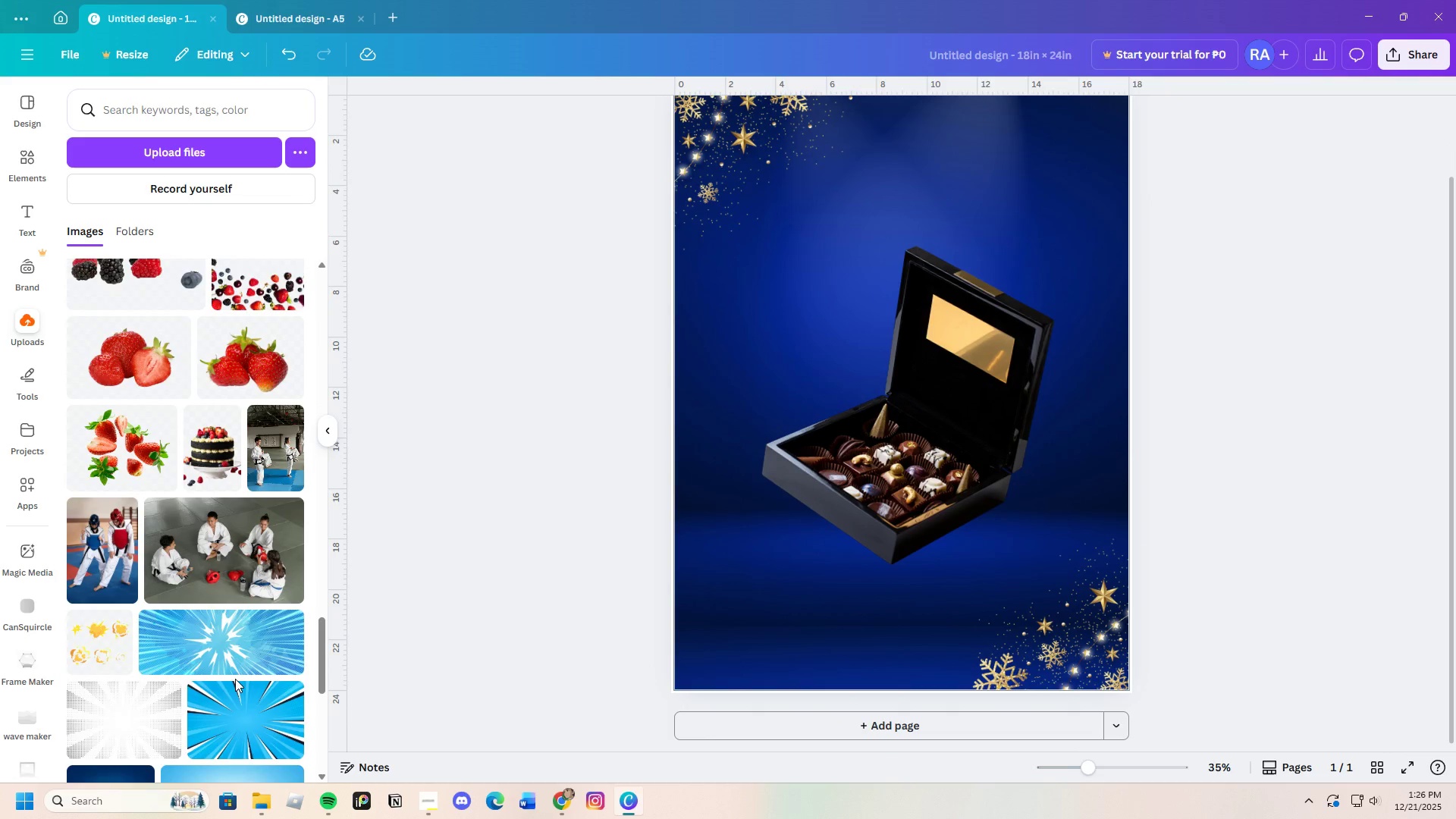 
scroll: coordinate [235, 679], scroll_direction: up, amount: 3.0
 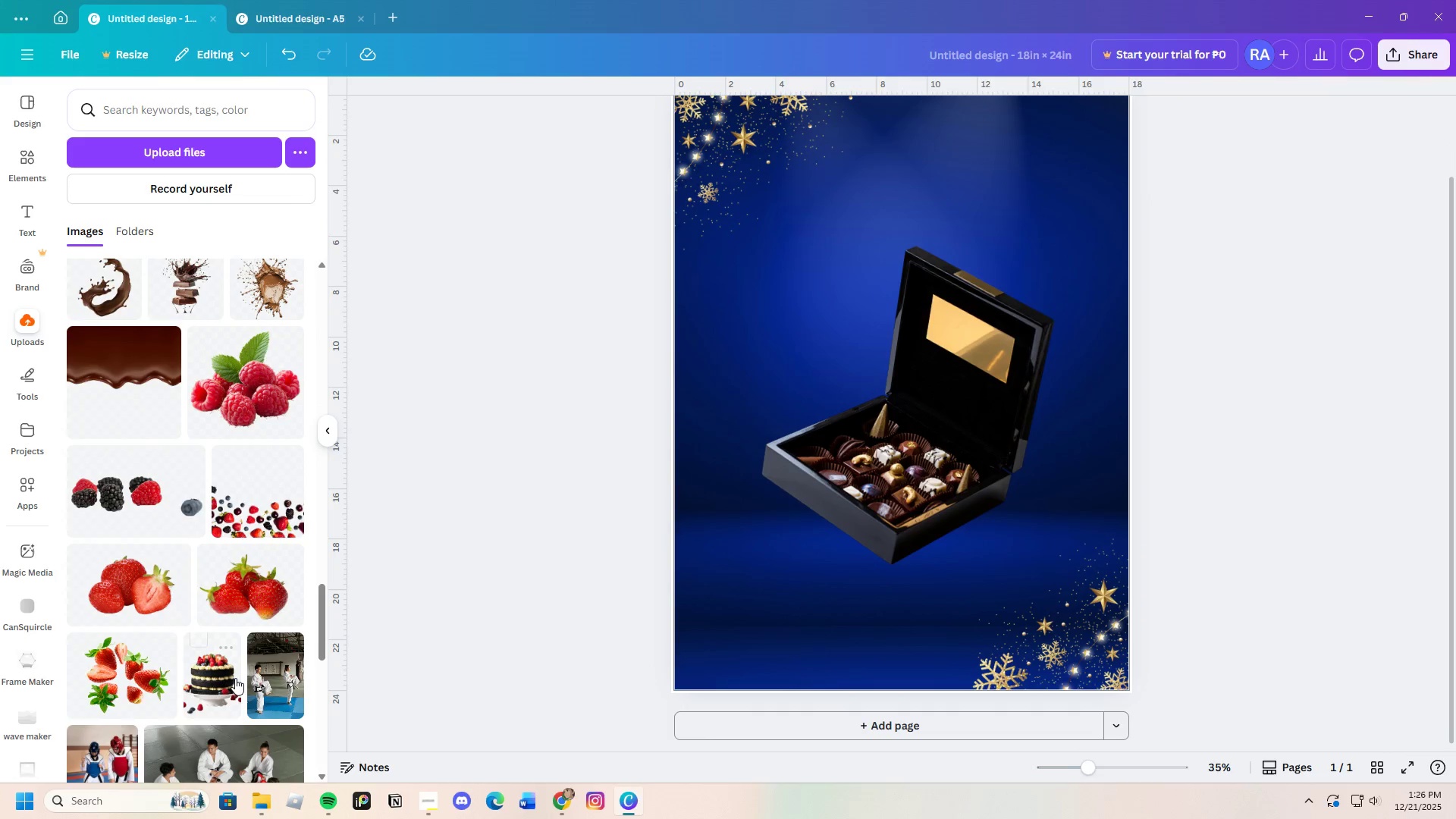 
scroll: coordinate [200, 613], scroll_direction: down, amount: 28.0
 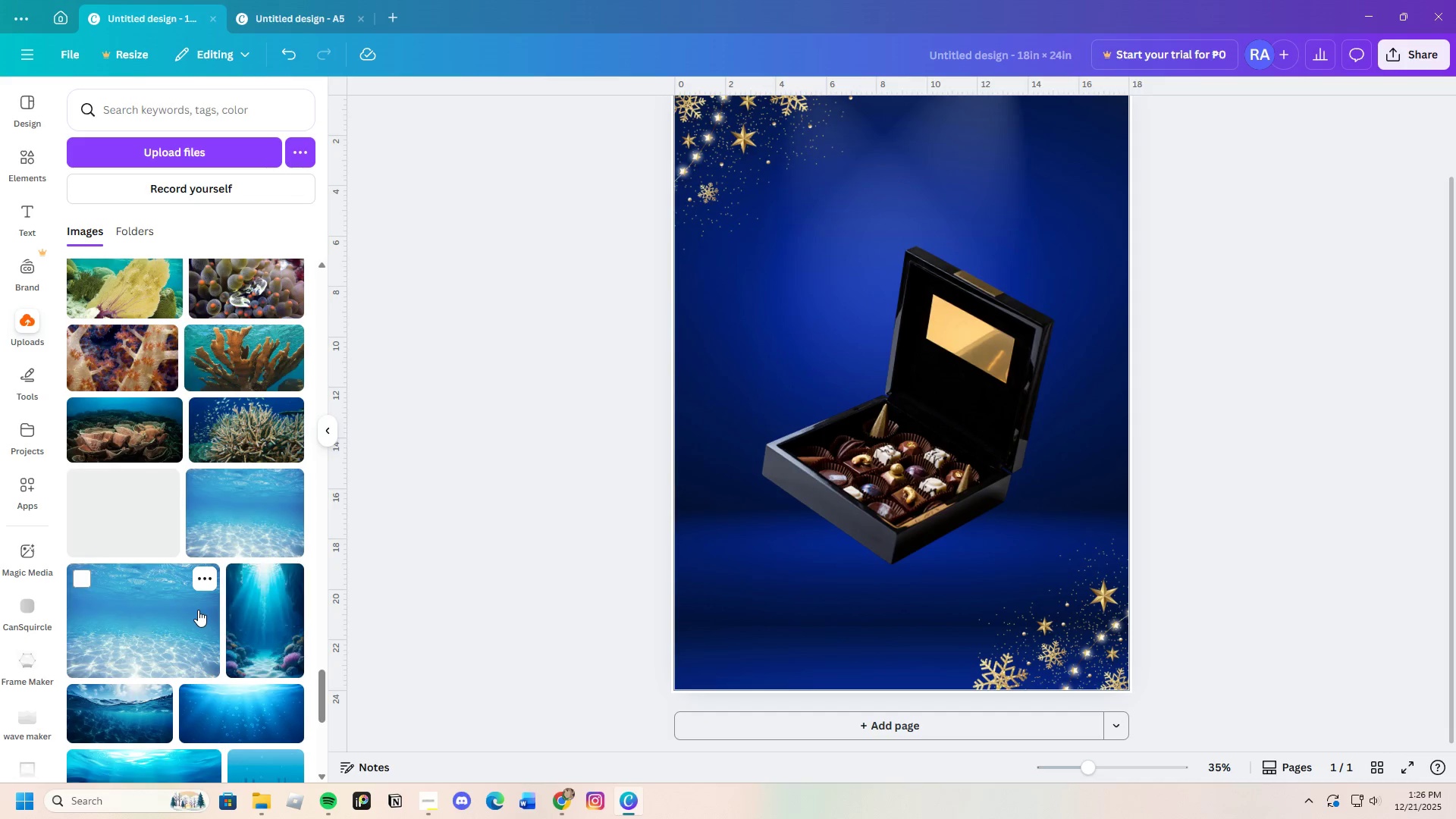 
scroll: coordinate [198, 607], scroll_direction: down, amount: 17.0
 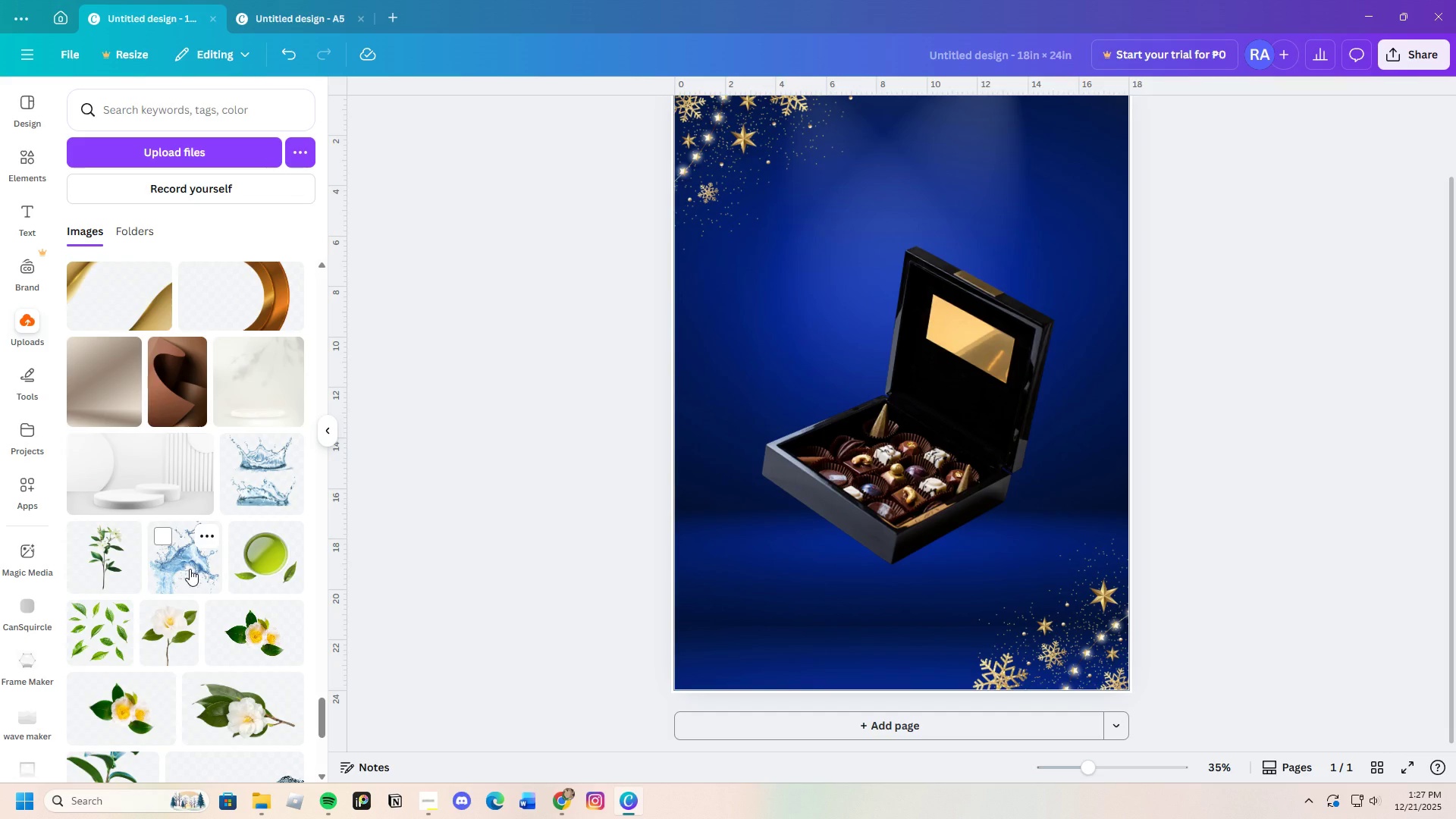 
mouse_move([199, 538])
 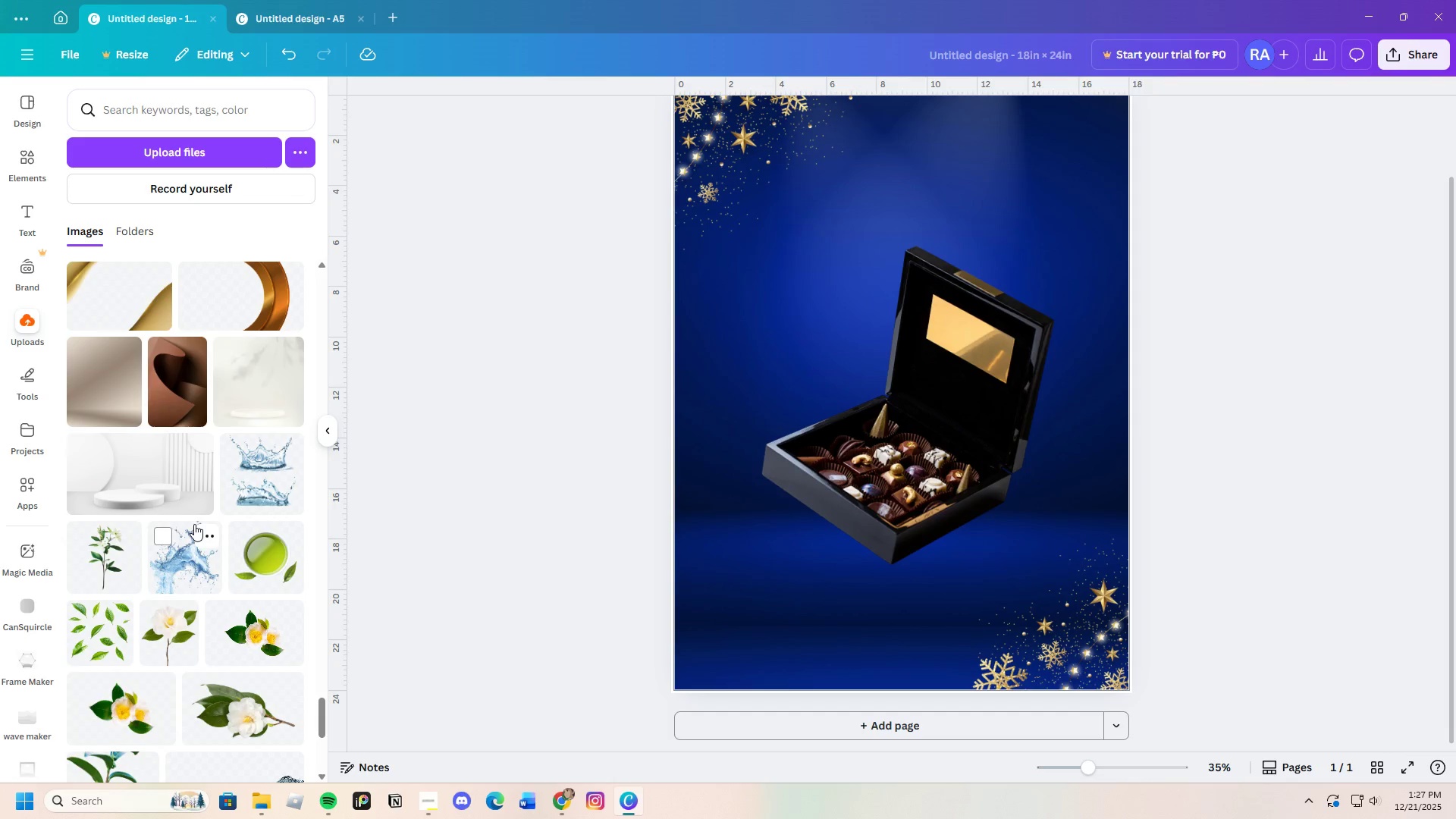 
scroll: coordinate [194, 585], scroll_direction: down, amount: 25.0
 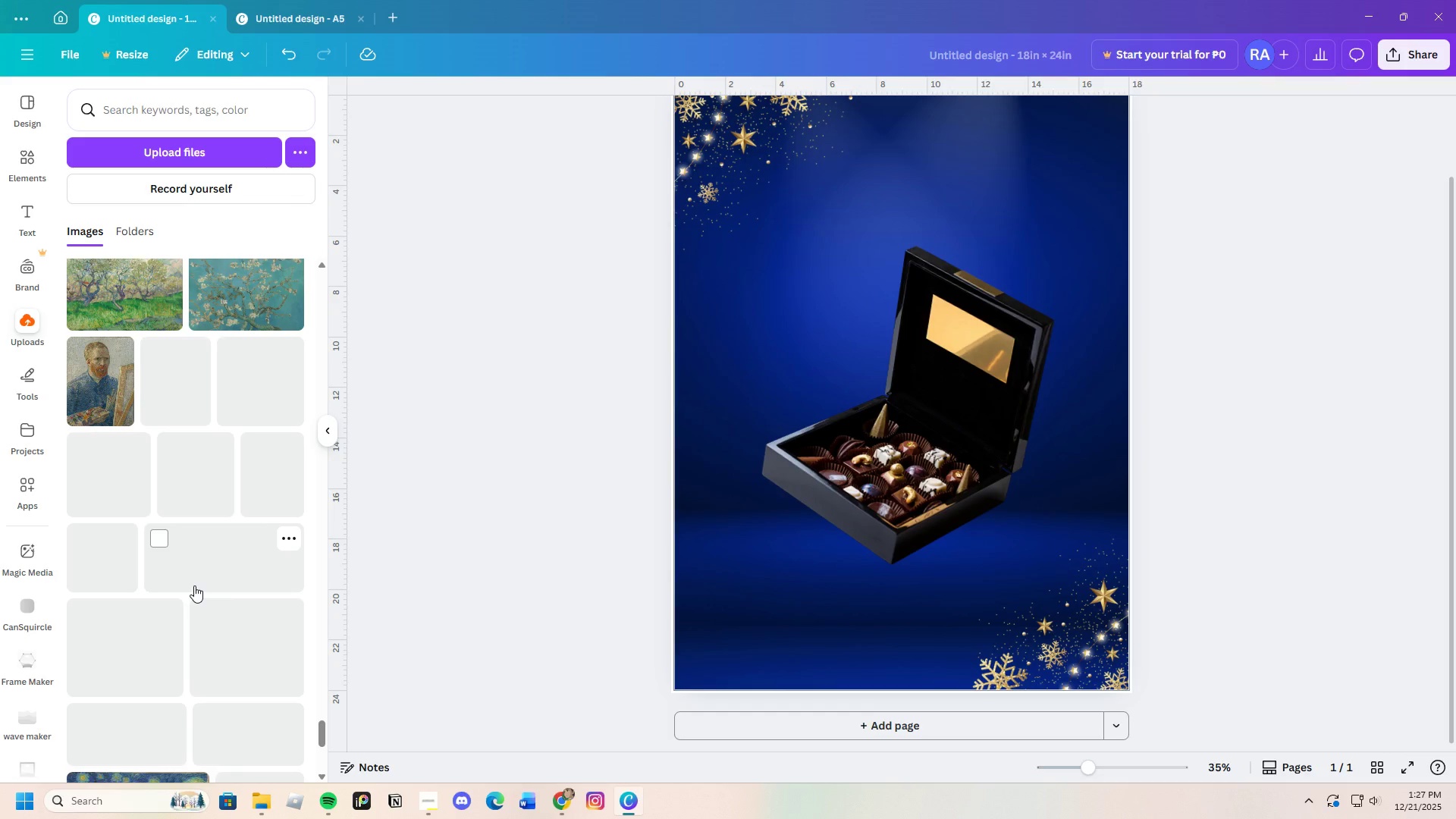 
scroll: coordinate [194, 585], scroll_direction: up, amount: 2.0
 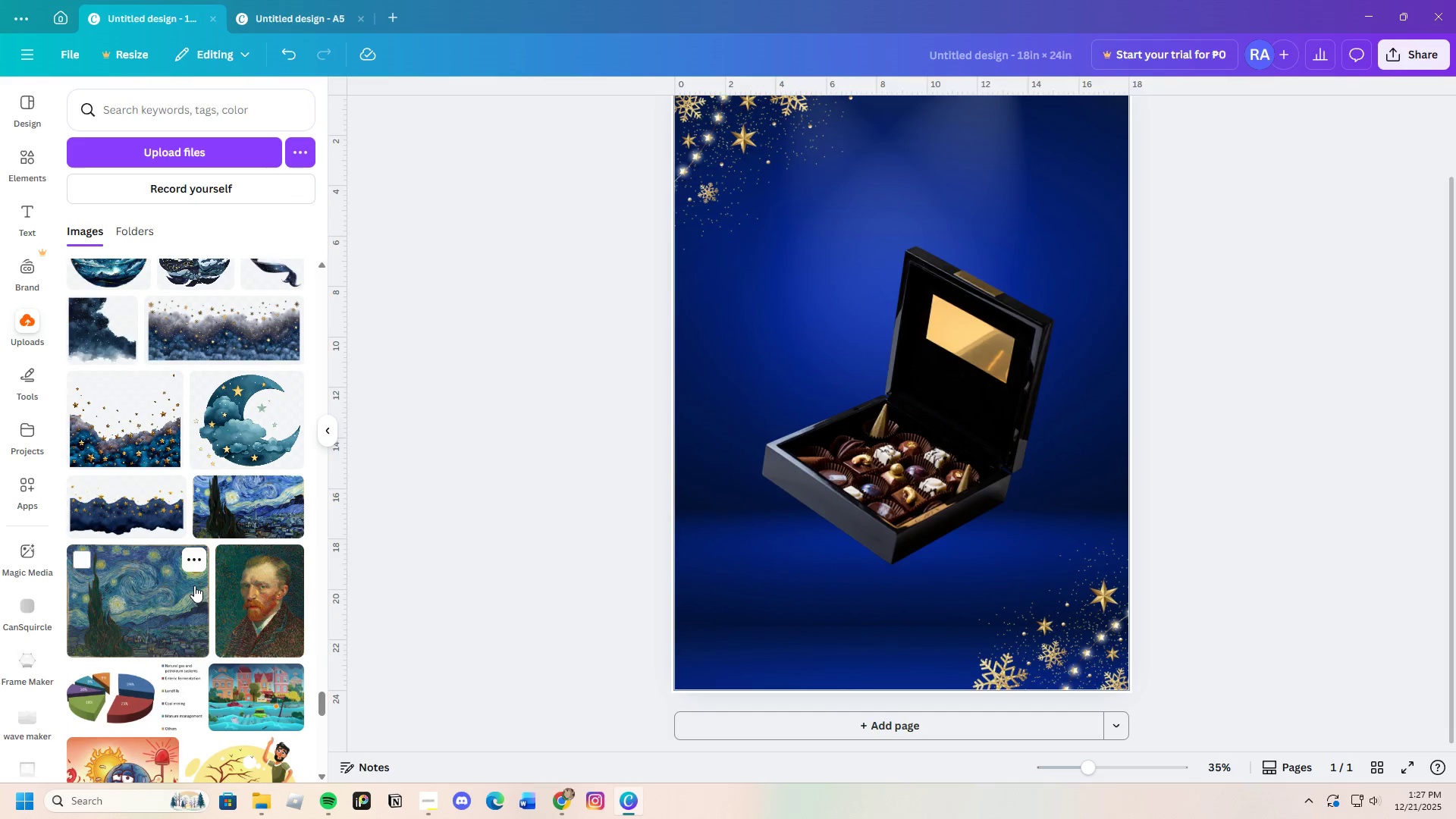 
scroll: coordinate [195, 593], scroll_direction: down, amount: 34.0
 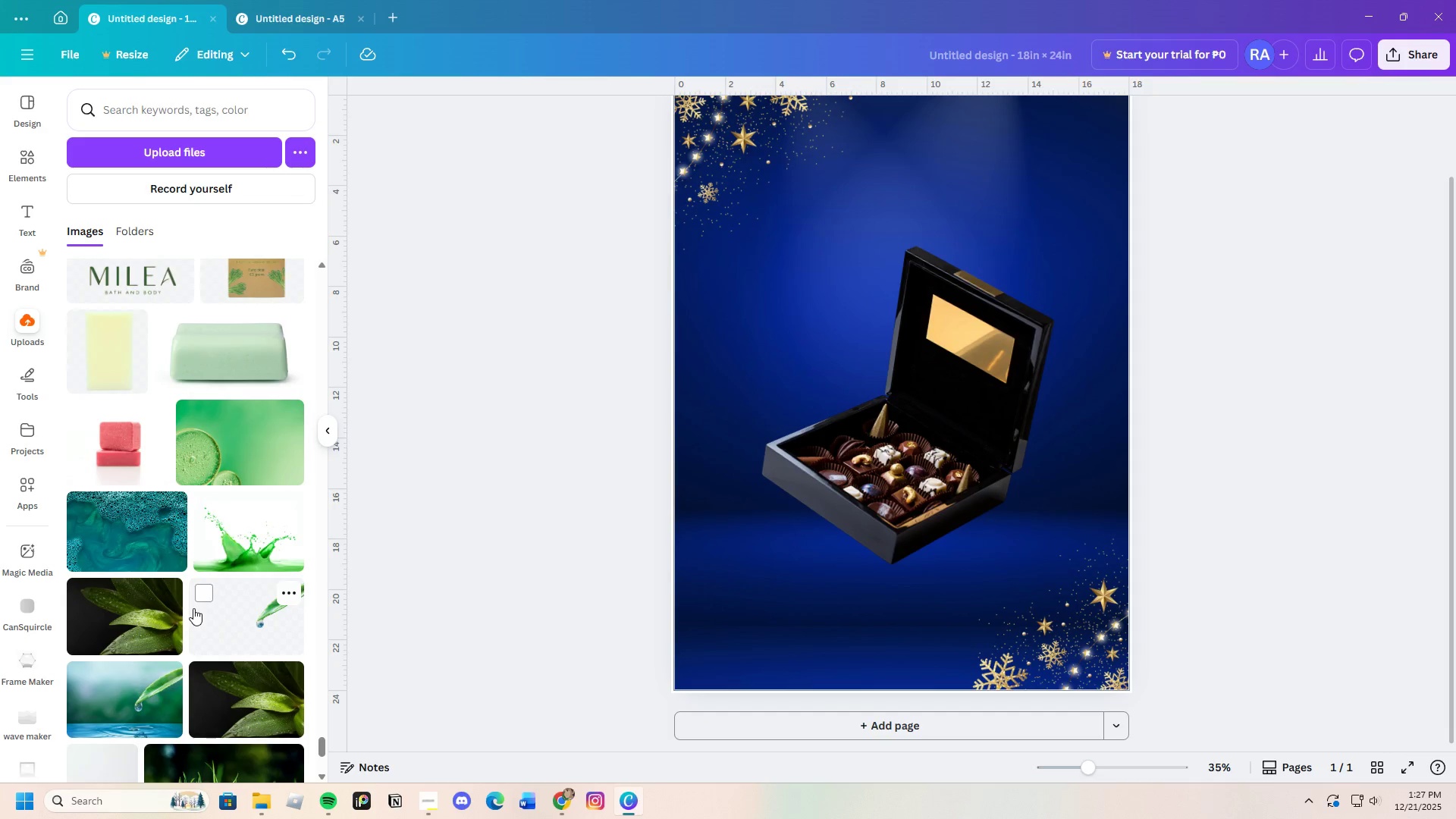 
scroll: coordinate [193, 608], scroll_direction: down, amount: 12.0
 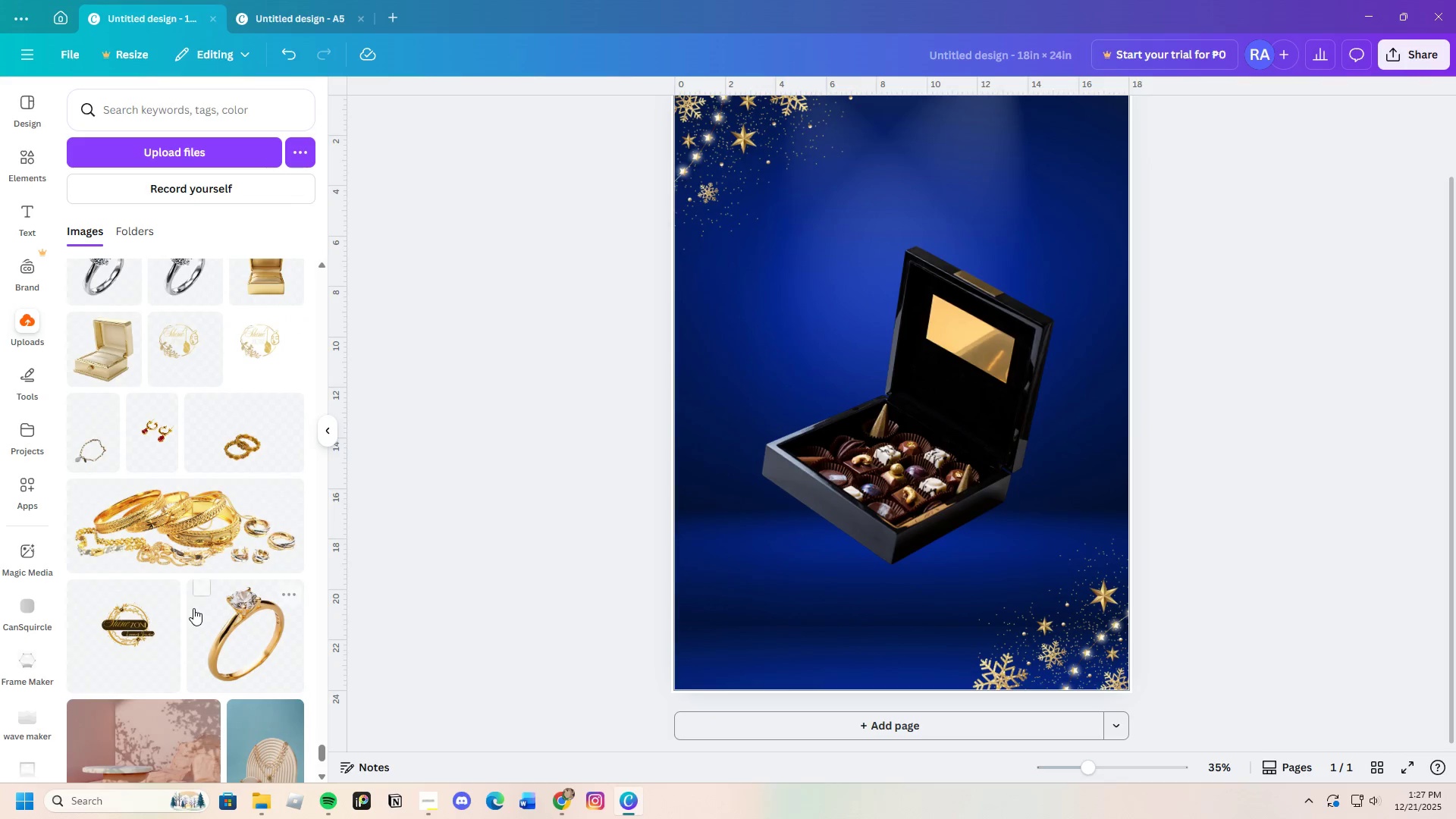 
scroll: coordinate [193, 608], scroll_direction: up, amount: 5.0
 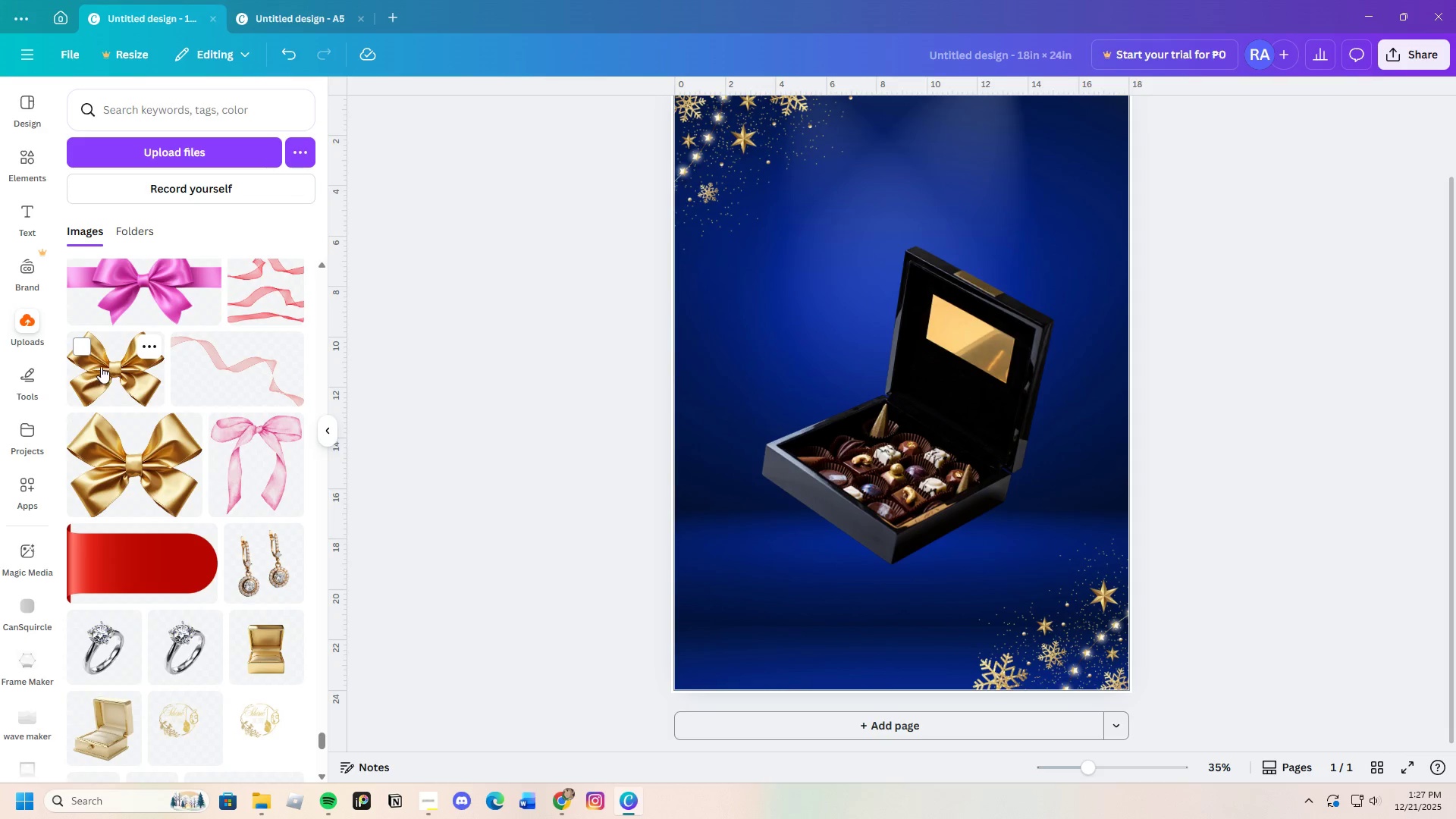 
left_click_drag(start_coordinate=[974, 428], to_coordinate=[968, 513])
 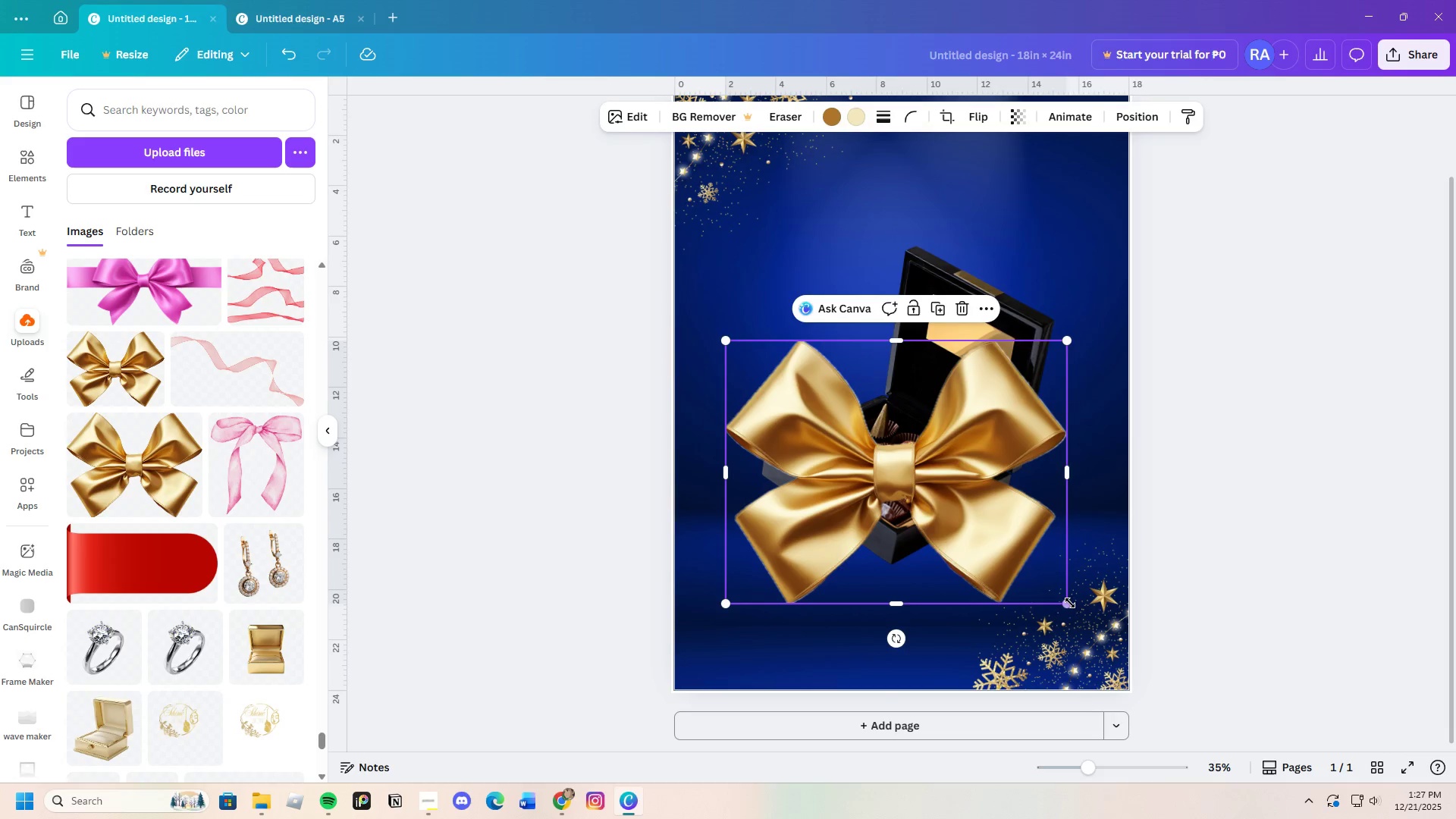 
left_click_drag(start_coordinate=[1066, 603], to_coordinate=[923, 485])
 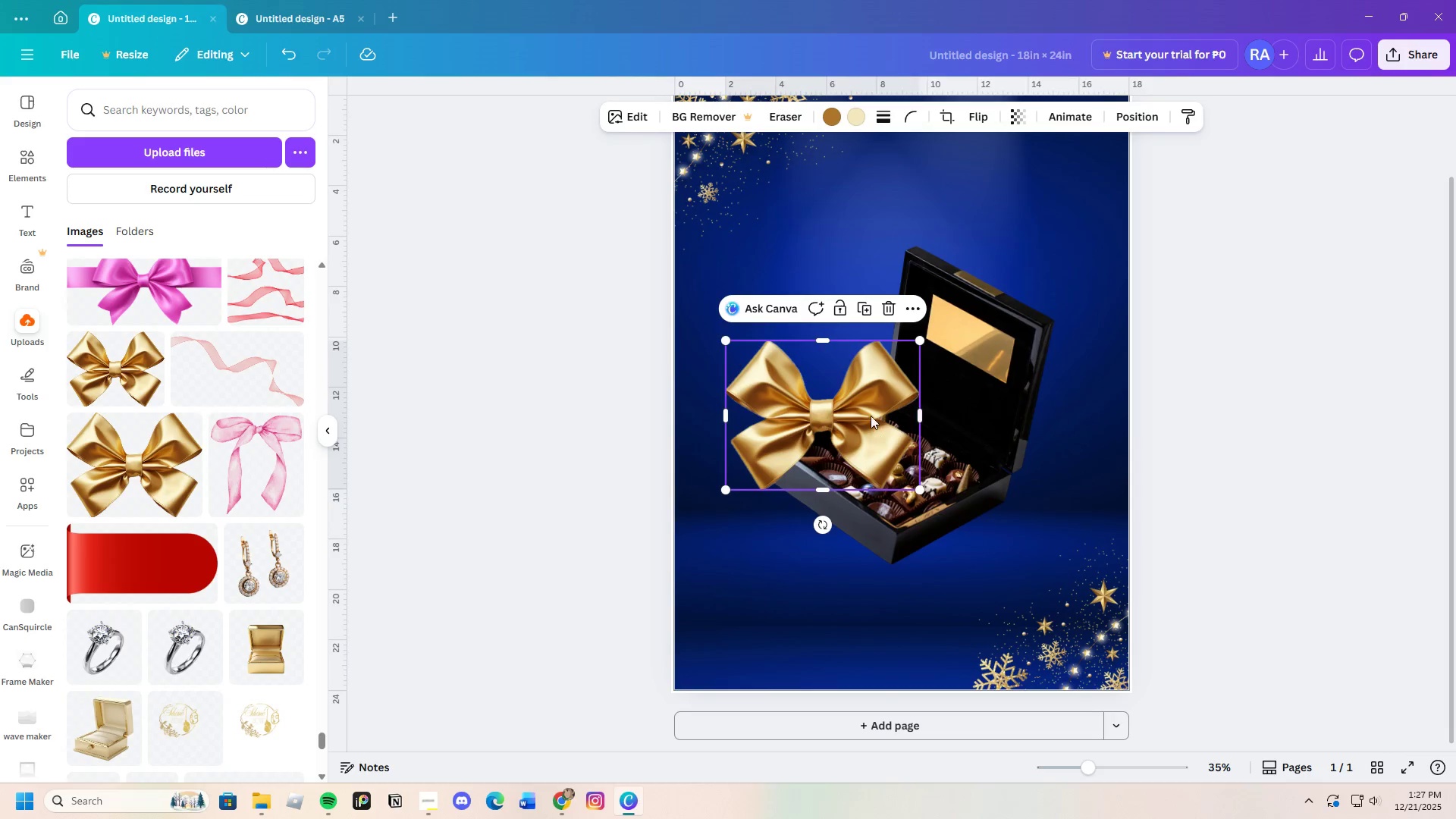 
left_click_drag(start_coordinate=[871, 416], to_coordinate=[1021, 456])
 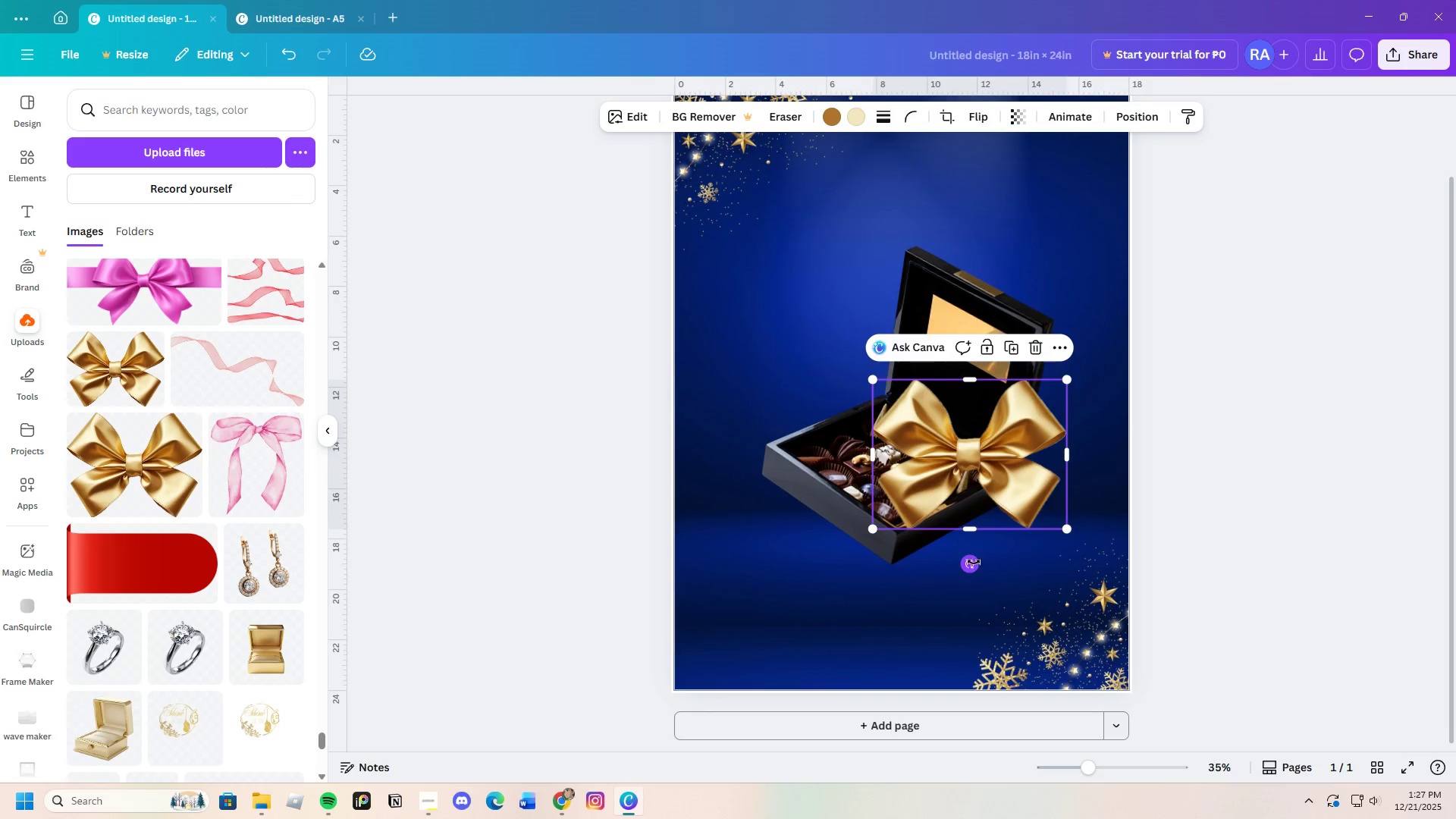 
left_click_drag(start_coordinate=[973, 563], to_coordinate=[933, 536])
 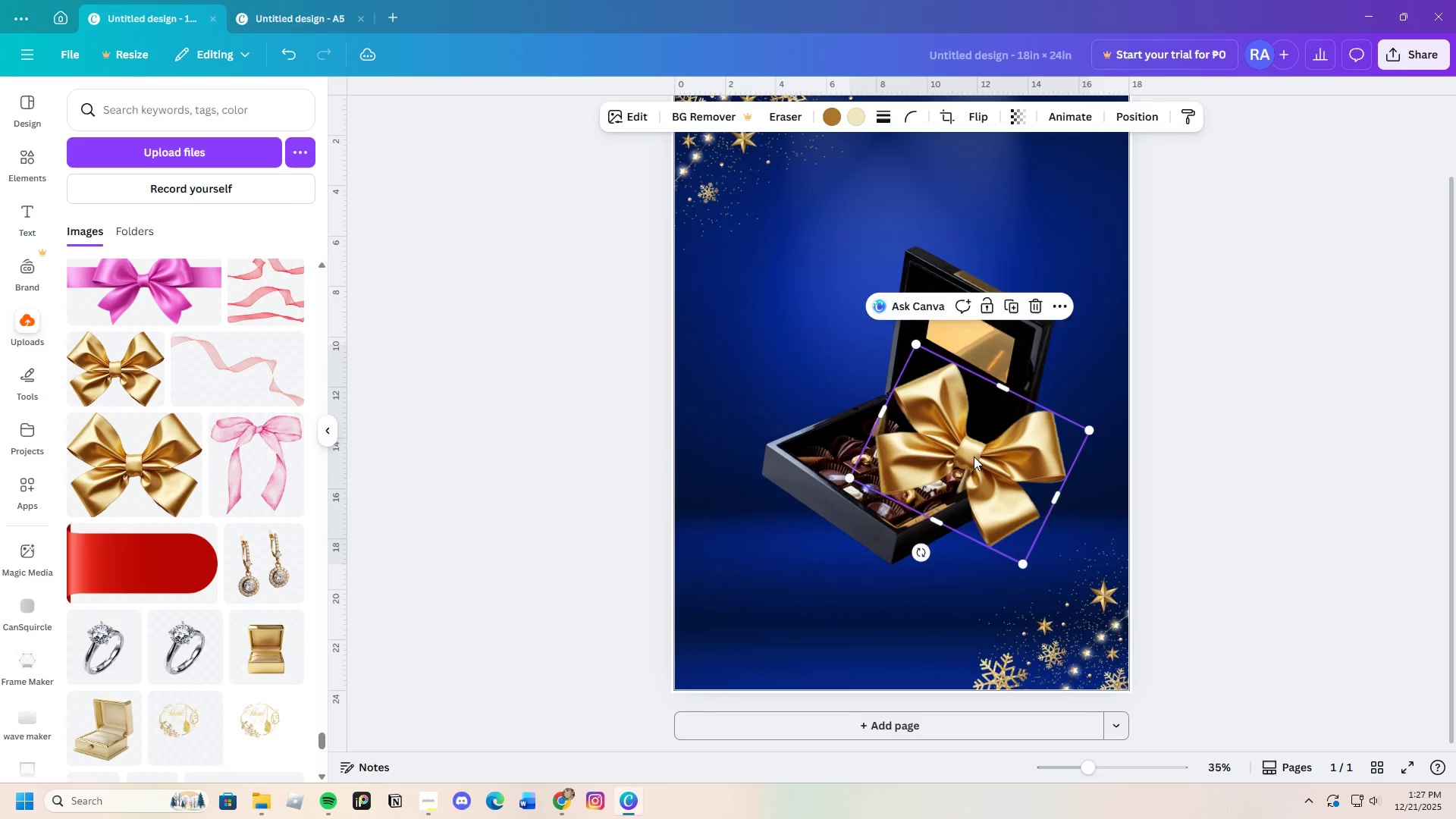 
left_click_drag(start_coordinate=[972, 457], to_coordinate=[971, 331])
 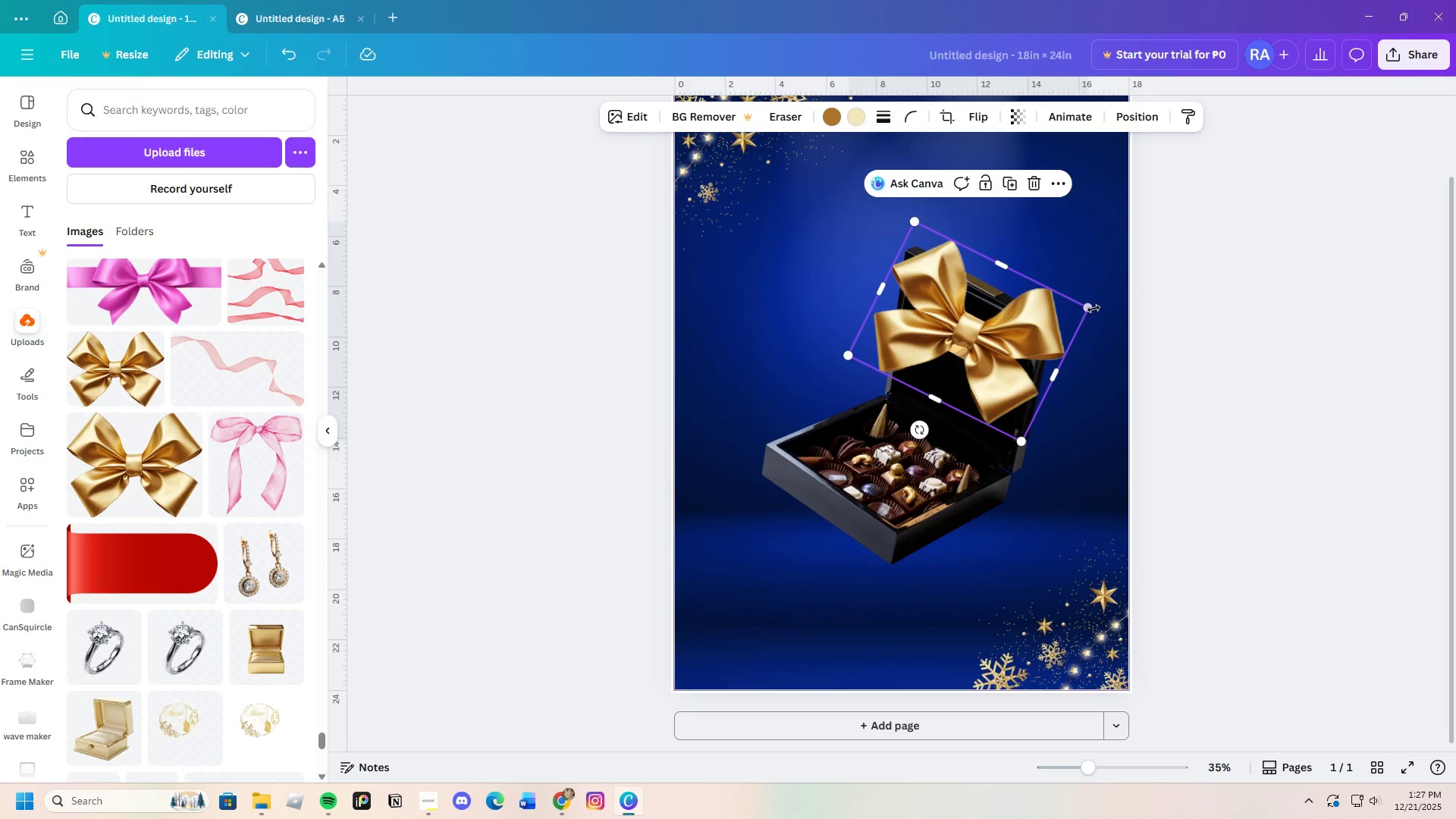 
left_click_drag(start_coordinate=[1090, 305], to_coordinate=[1019, 331])
 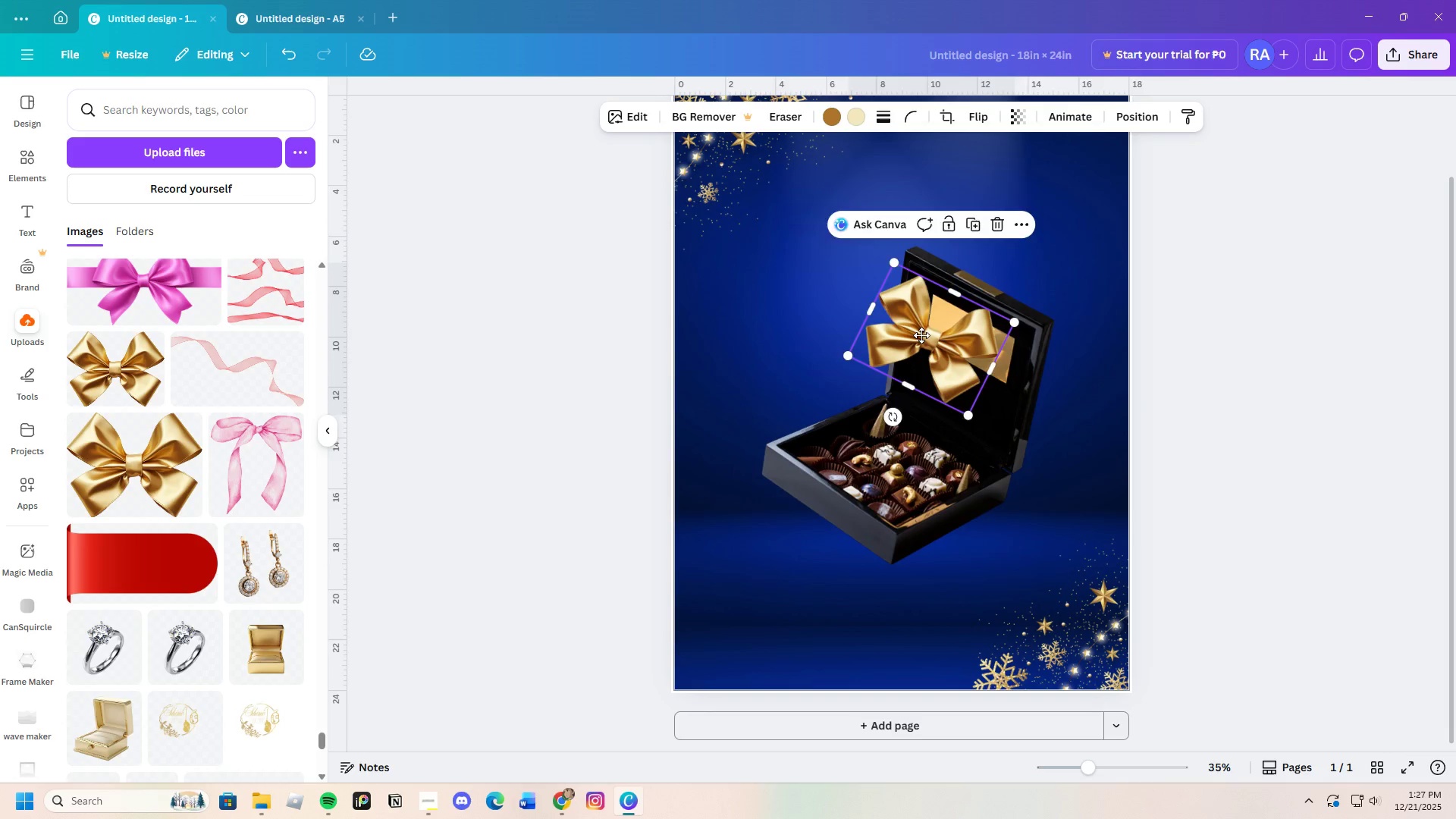 
left_click_drag(start_coordinate=[912, 335], to_coordinate=[952, 315])
 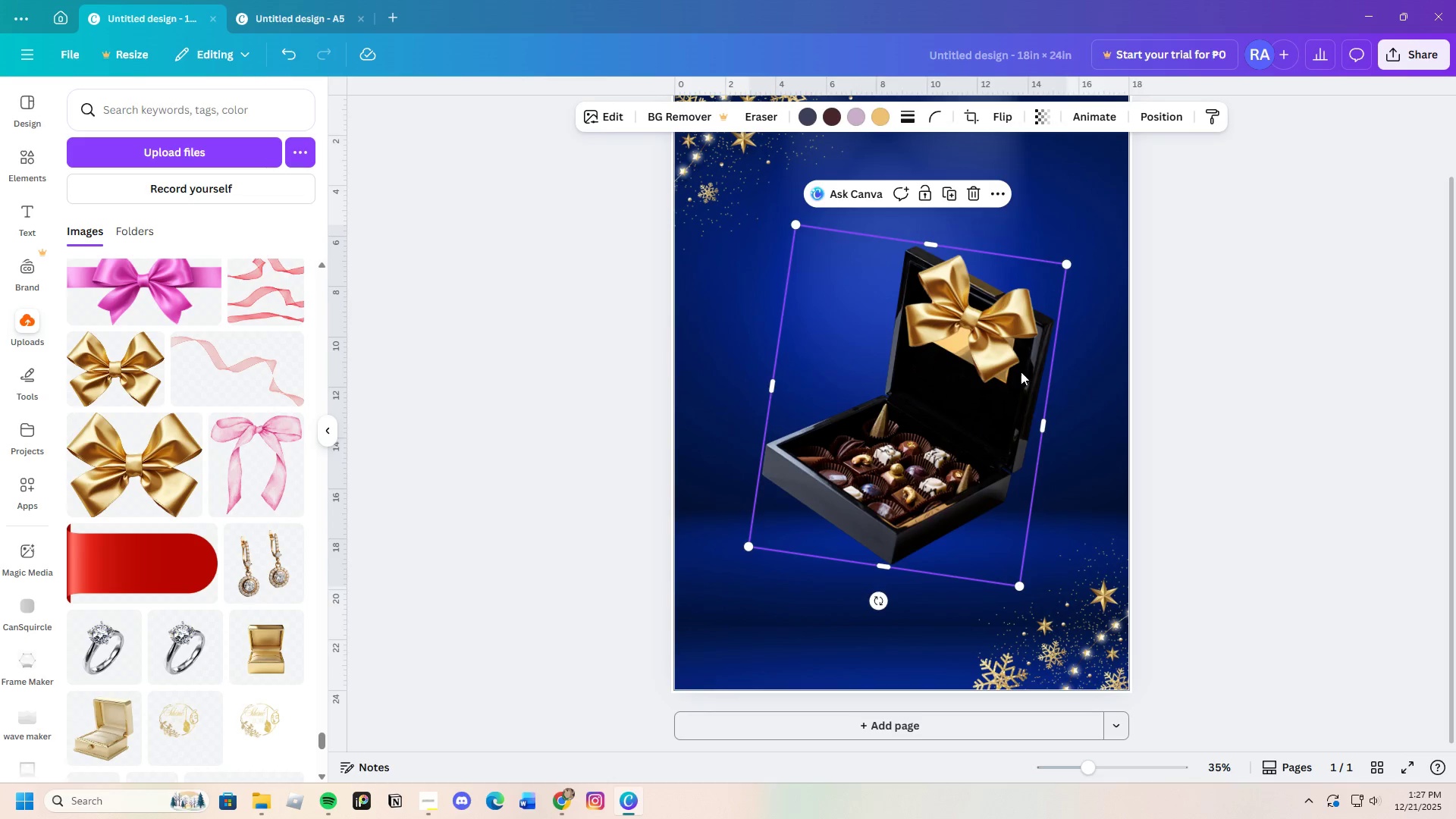 
double_click([1220, 398])
 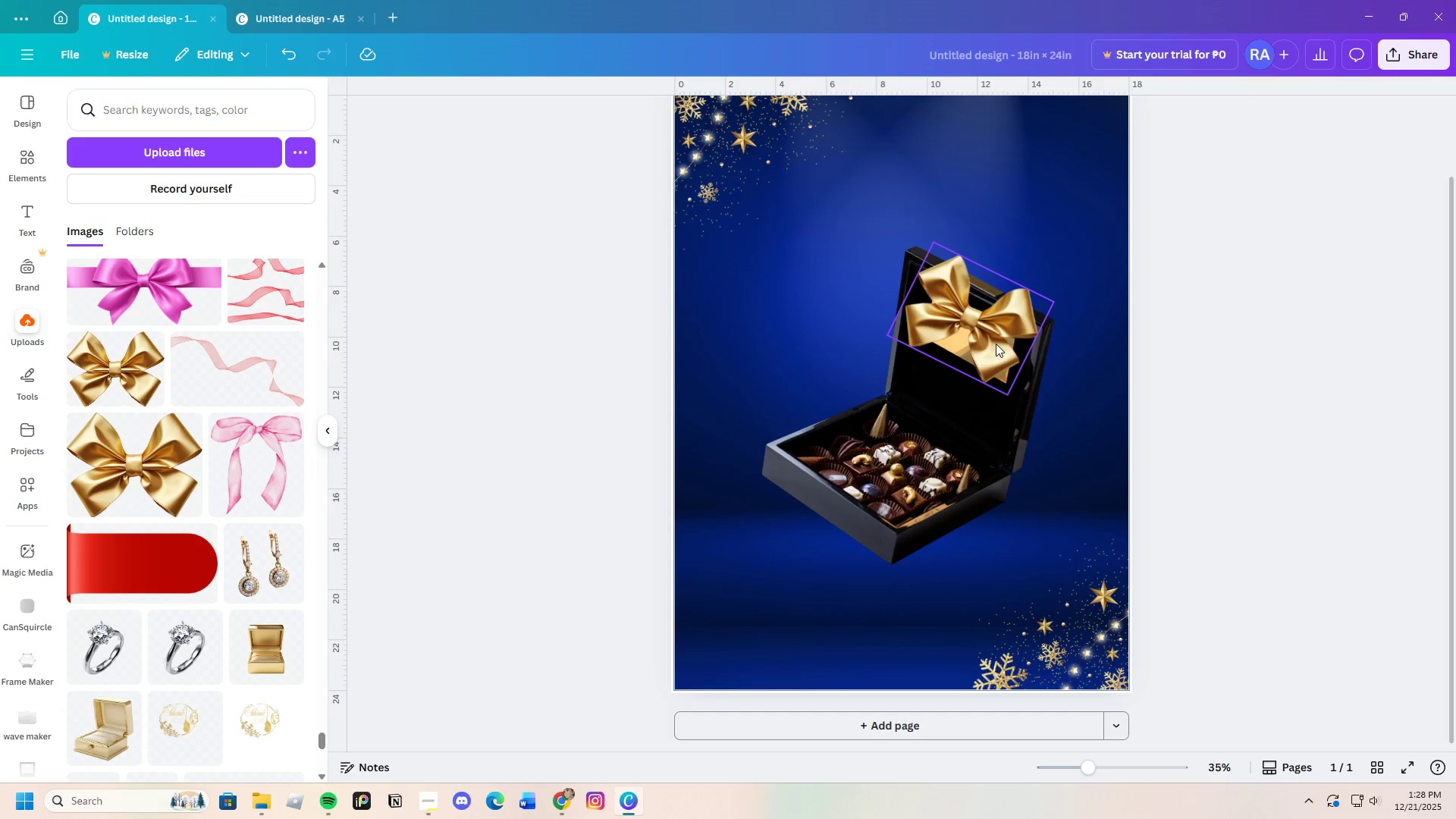 
left_click_drag(start_coordinate=[987, 321], to_coordinate=[855, 508])
 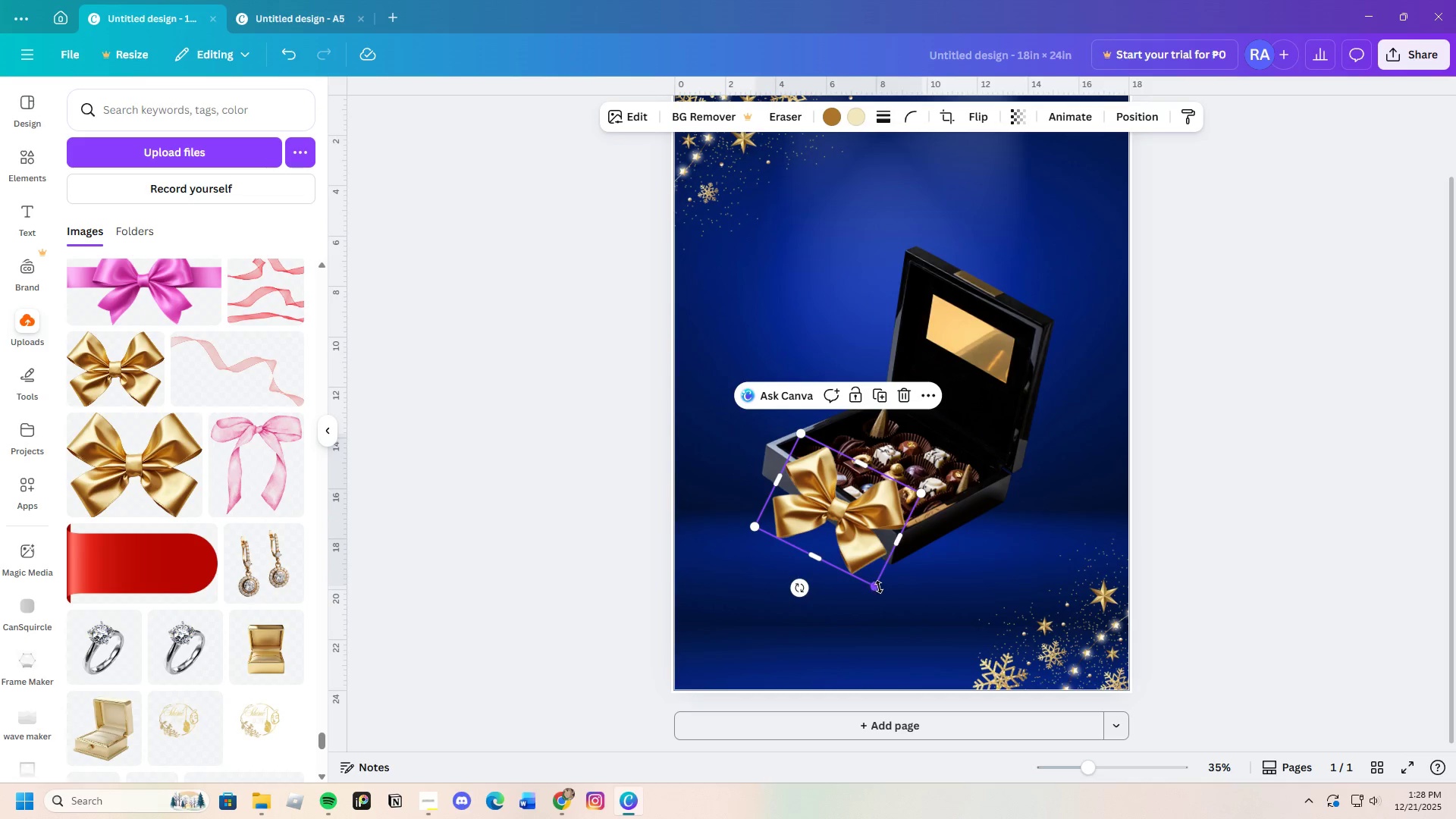 
left_click_drag(start_coordinate=[877, 587], to_coordinate=[829, 527])
 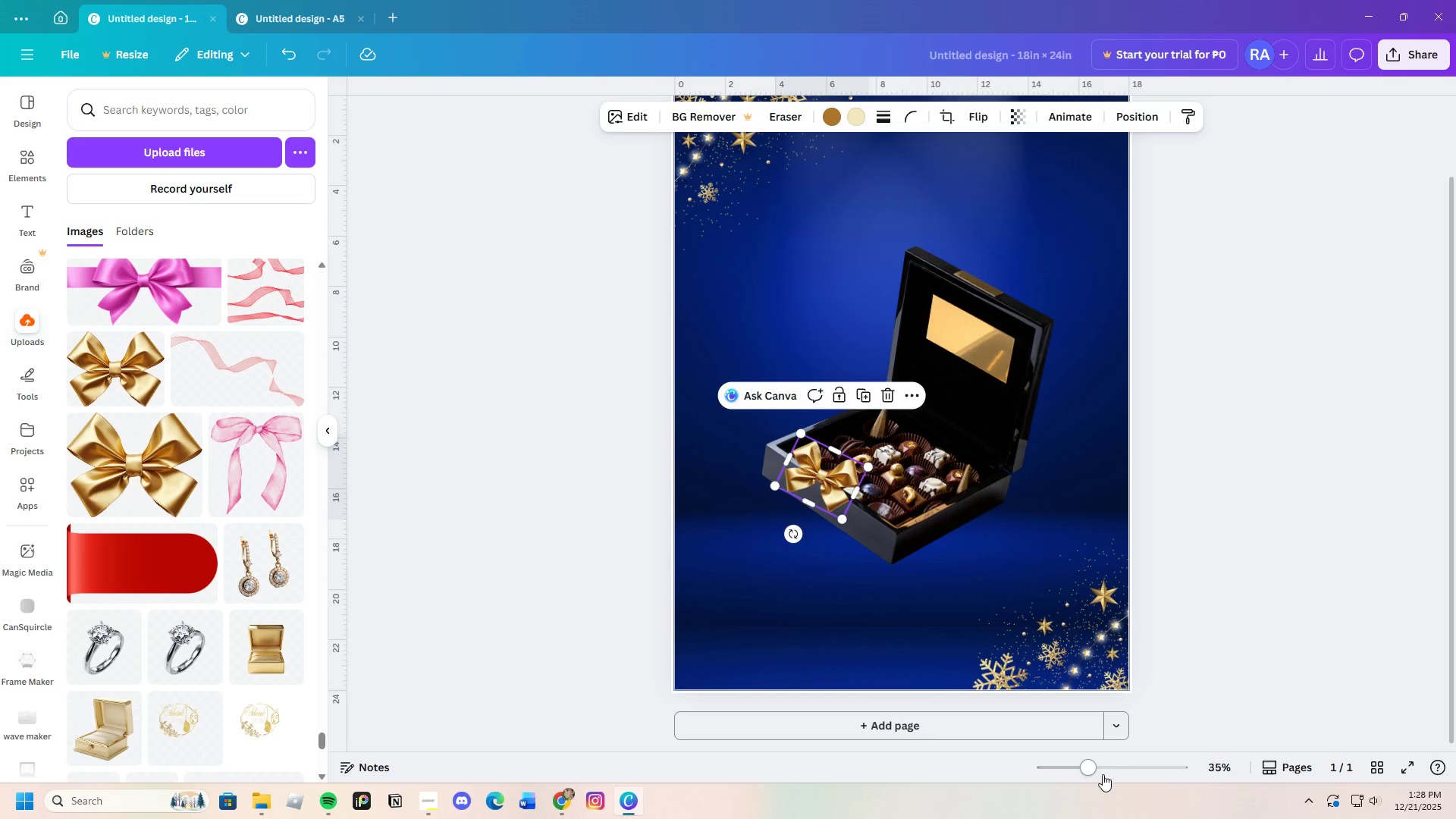 
left_click_drag(start_coordinate=[1089, 770], to_coordinate=[1105, 775])
 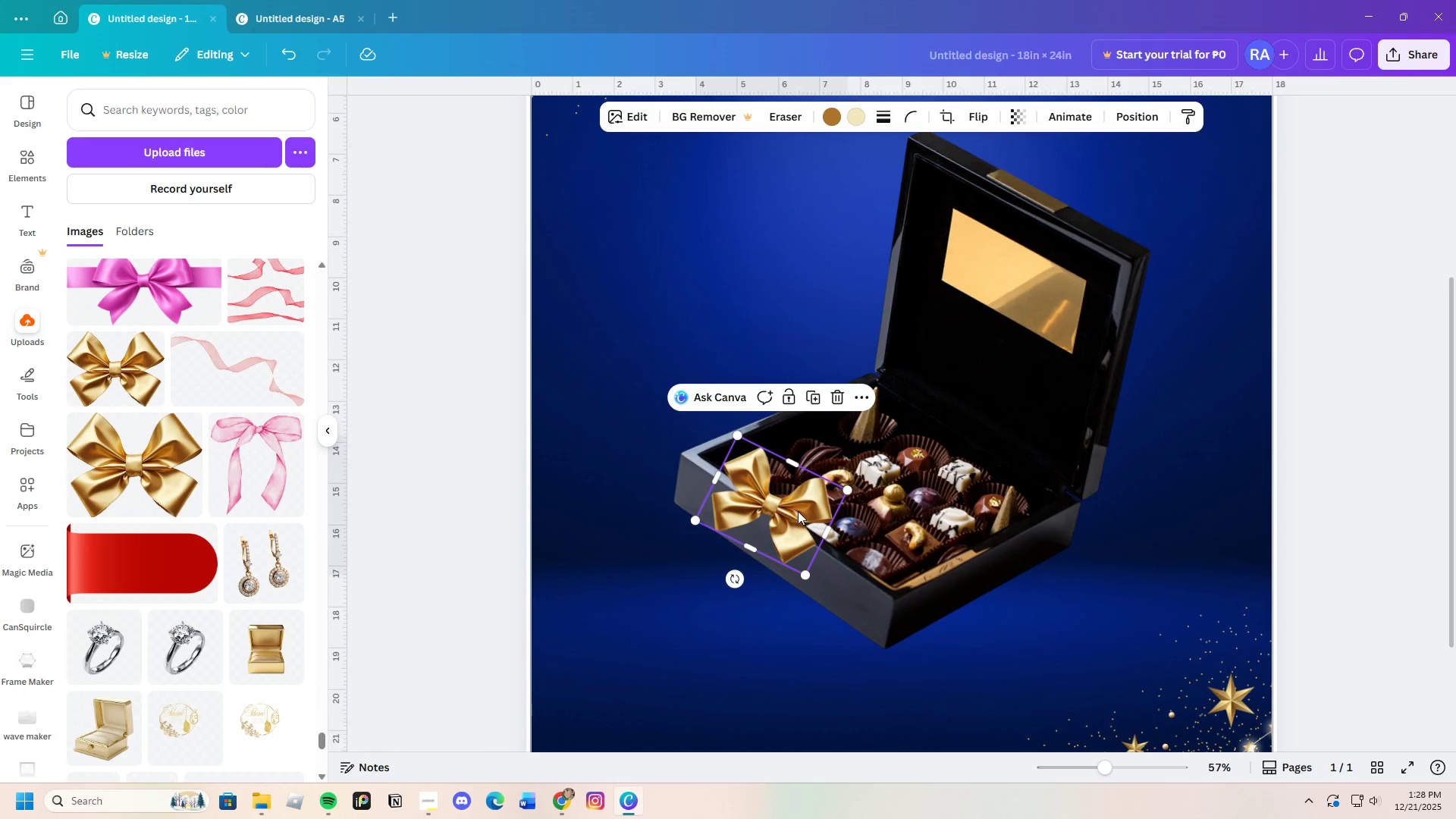 
left_click_drag(start_coordinate=[798, 511], to_coordinate=[1035, 284])
 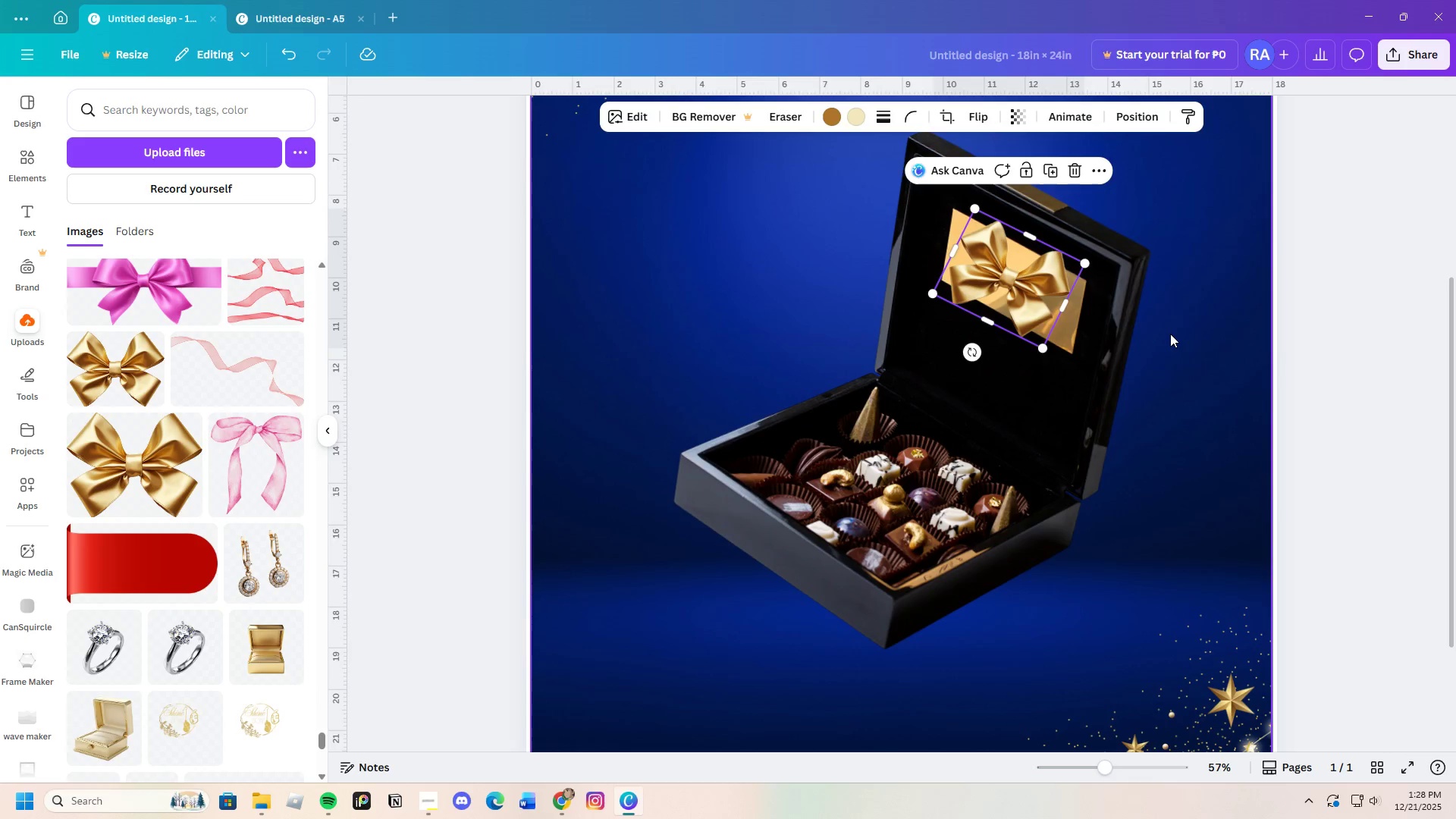 
left_click([1170, 335])
 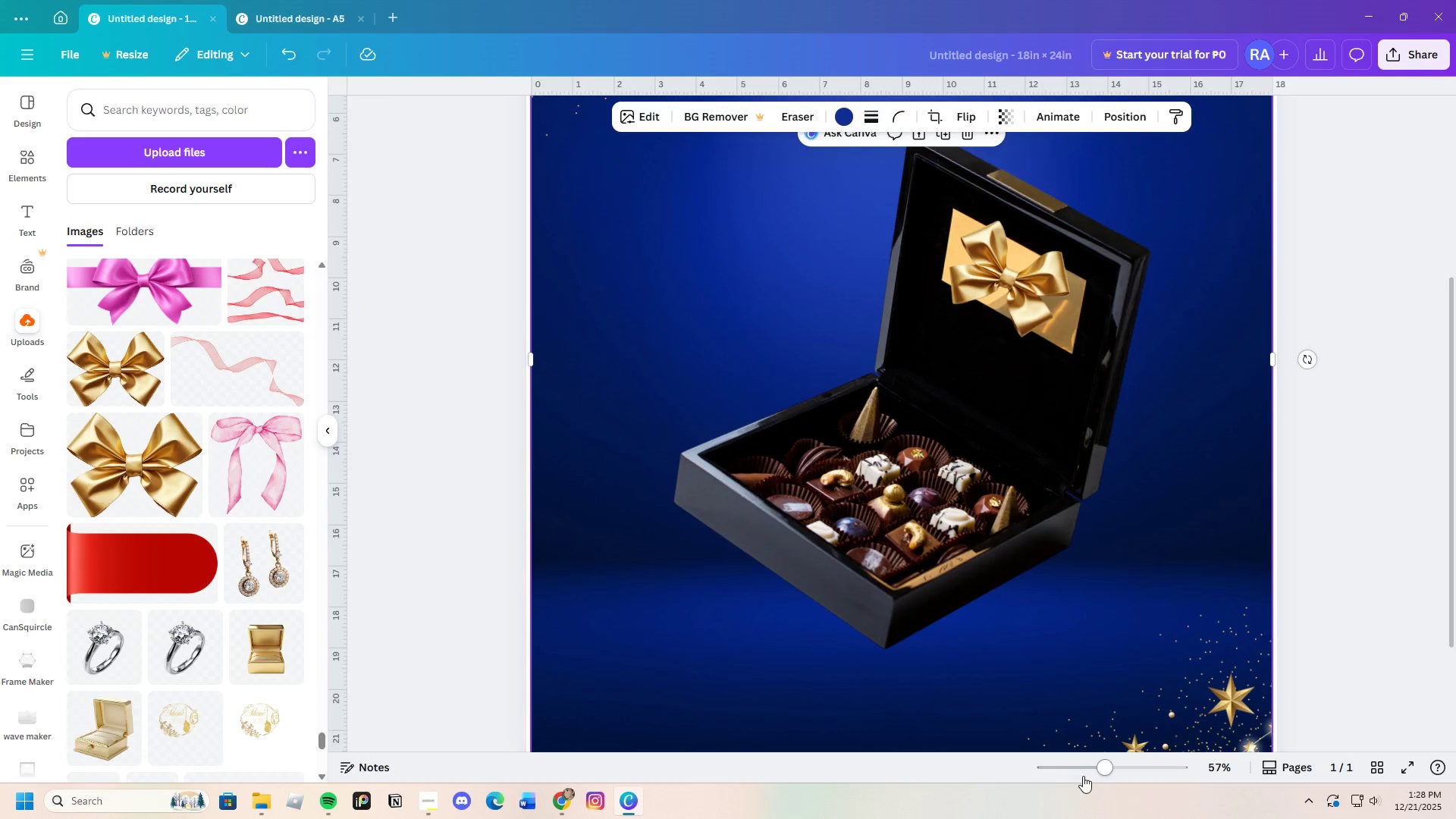 
left_click_drag(start_coordinate=[1109, 770], to_coordinate=[1084, 762])
 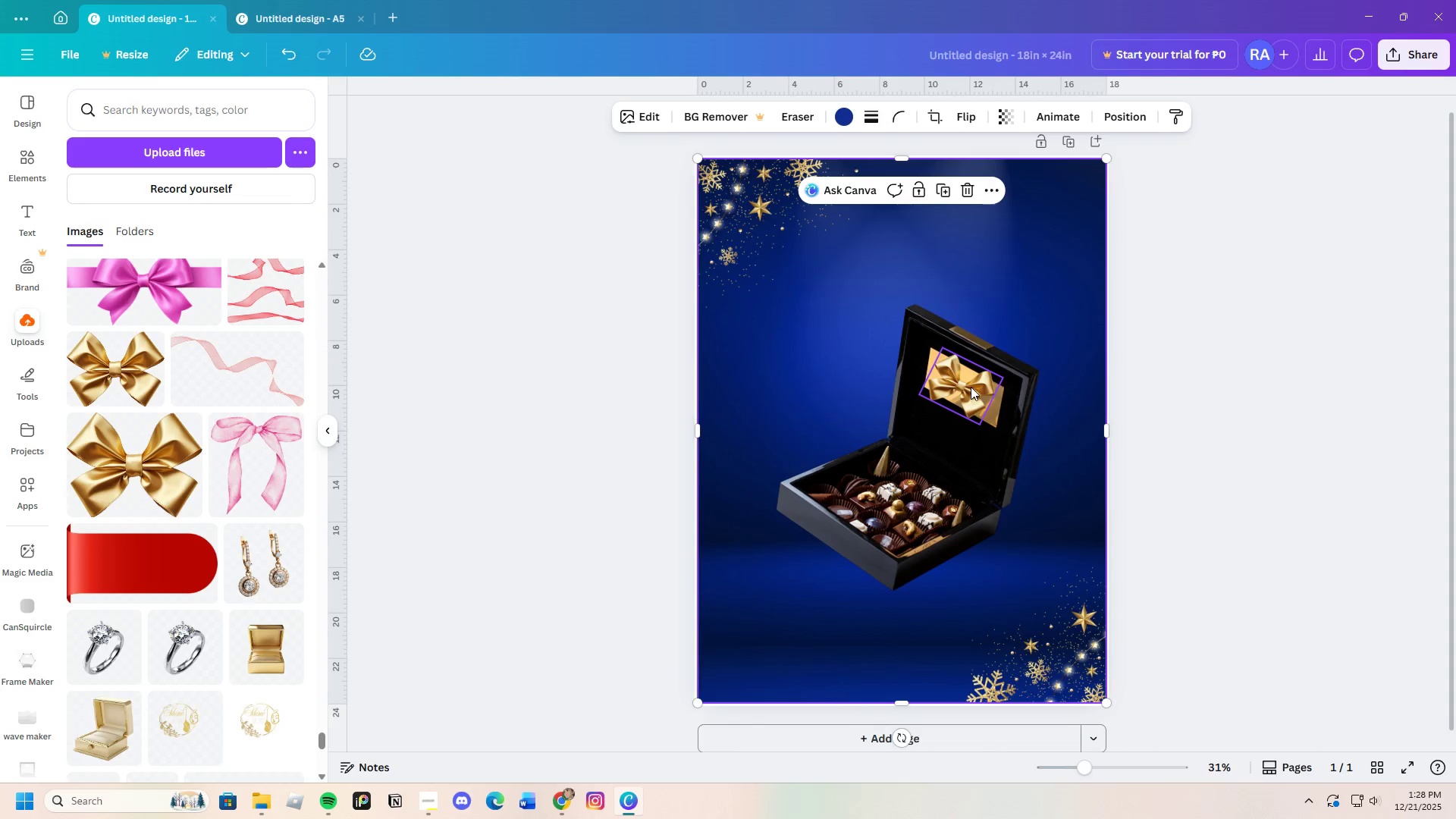 
left_click_drag(start_coordinate=[971, 387], to_coordinate=[924, 381])
 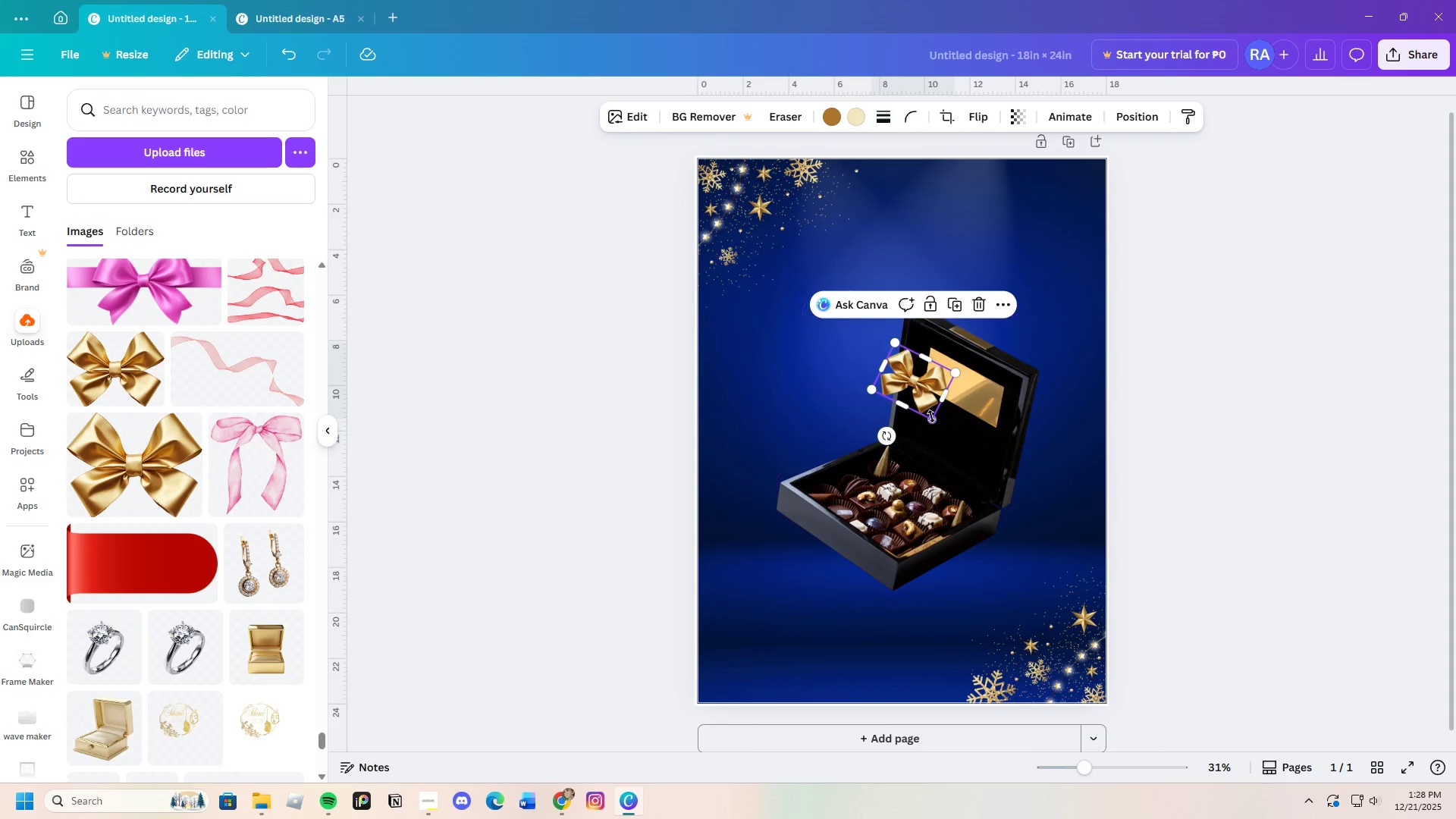 
left_click_drag(start_coordinate=[931, 416], to_coordinate=[977, 454])
 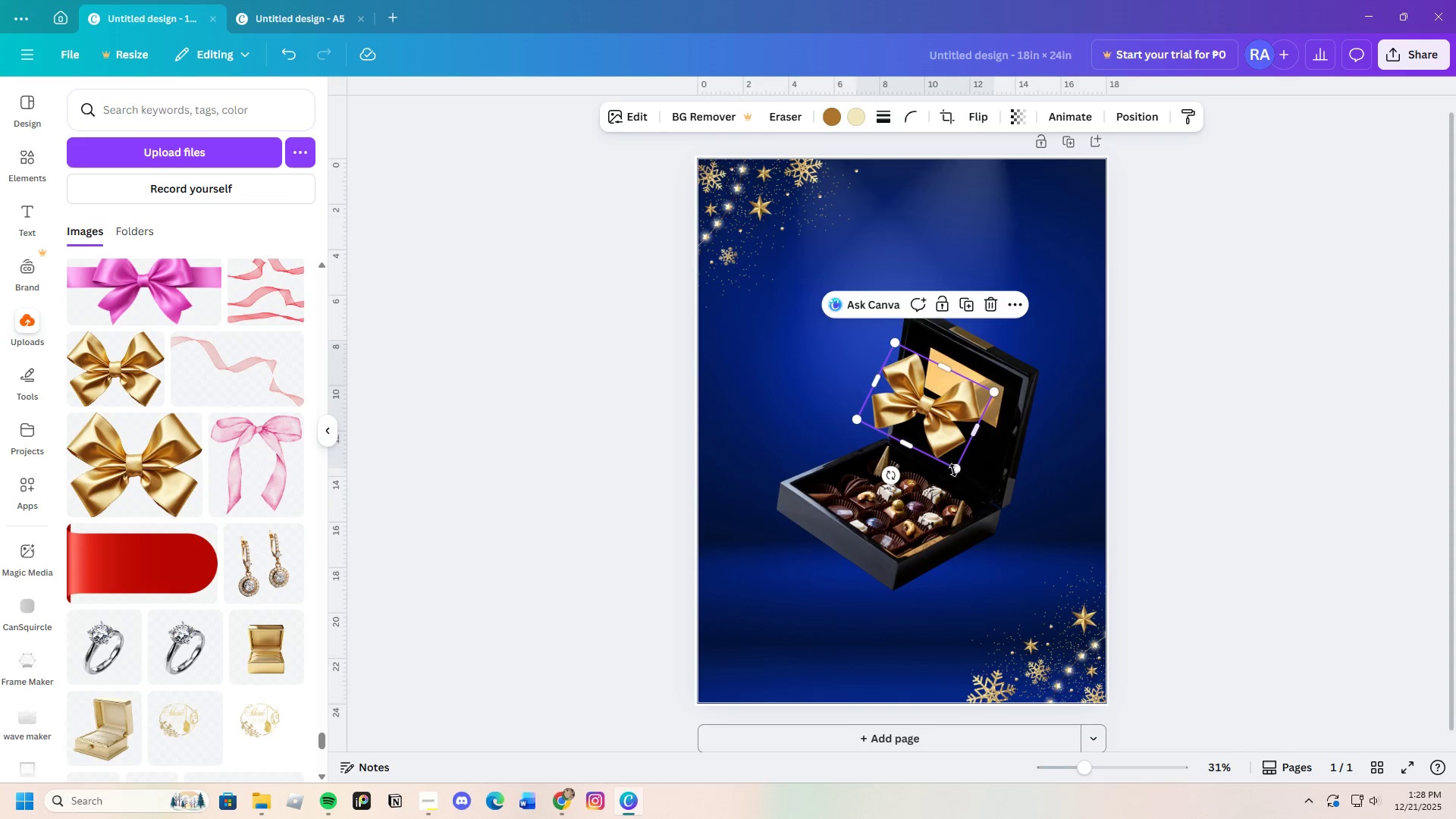 
scroll: coordinate [952, 470], scroll_direction: up, amount: 1.0
 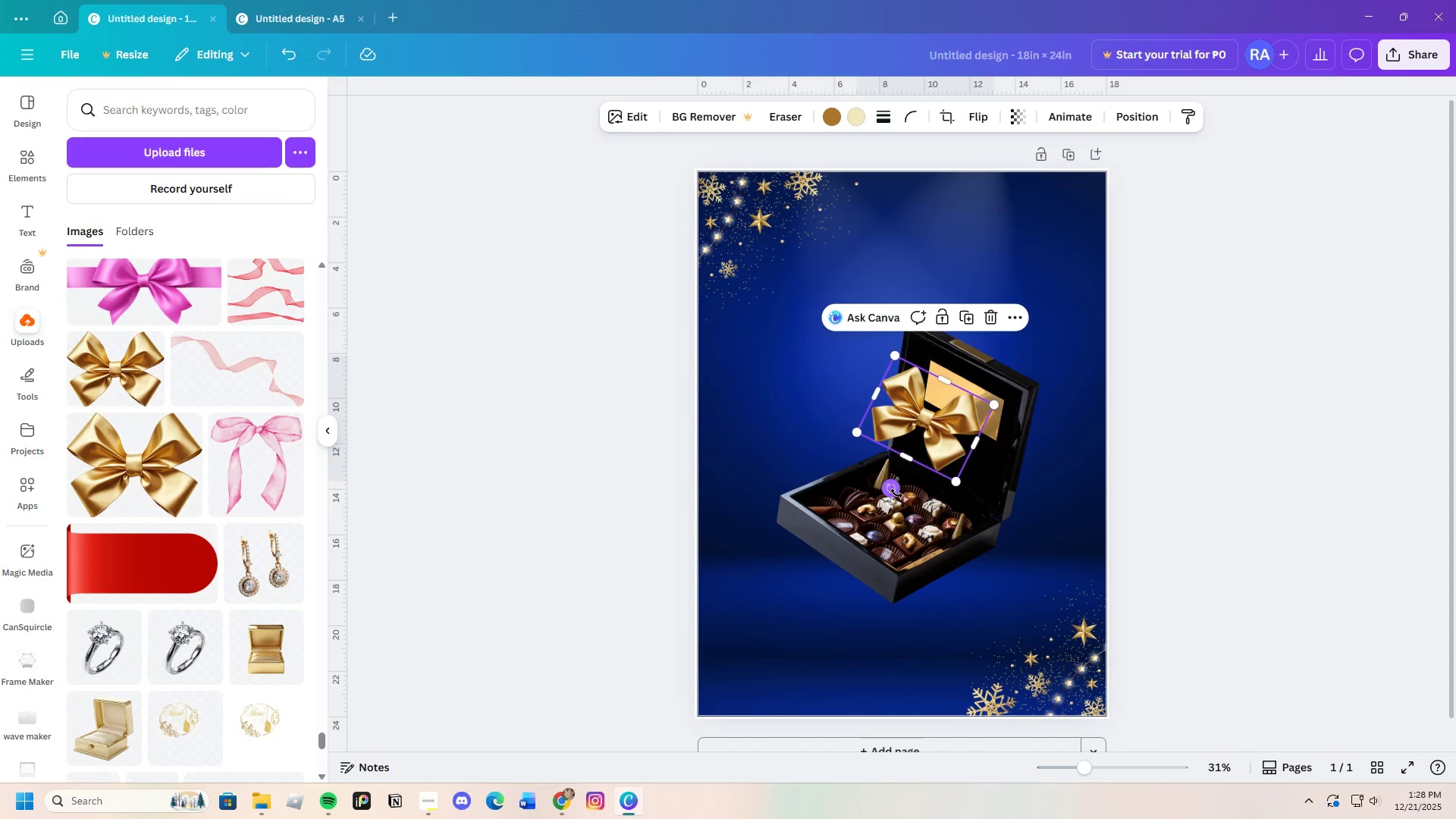 
left_click_drag(start_coordinate=[894, 490], to_coordinate=[940, 500])
 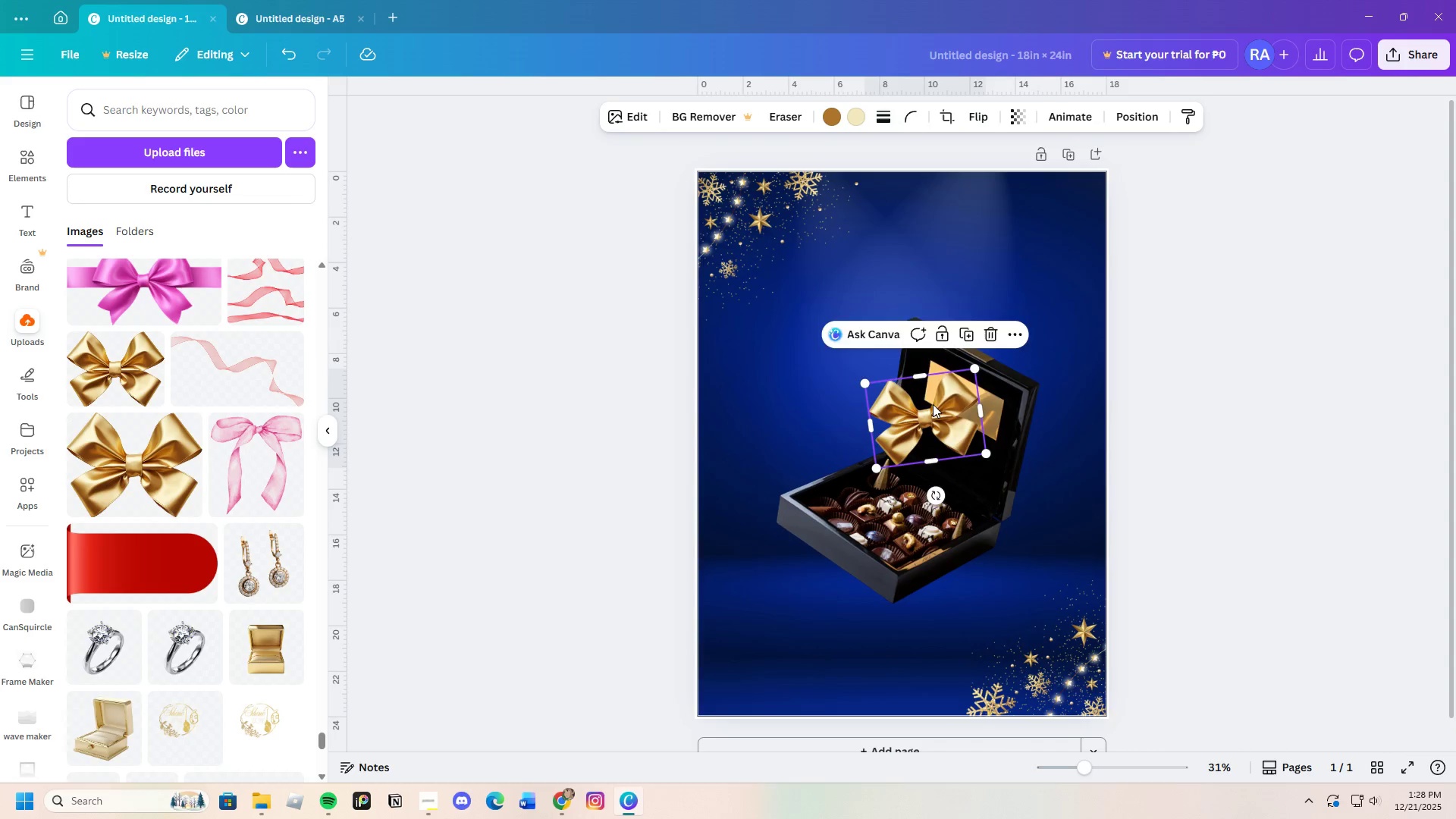 
left_click_drag(start_coordinate=[934, 403], to_coordinate=[932, 337])
 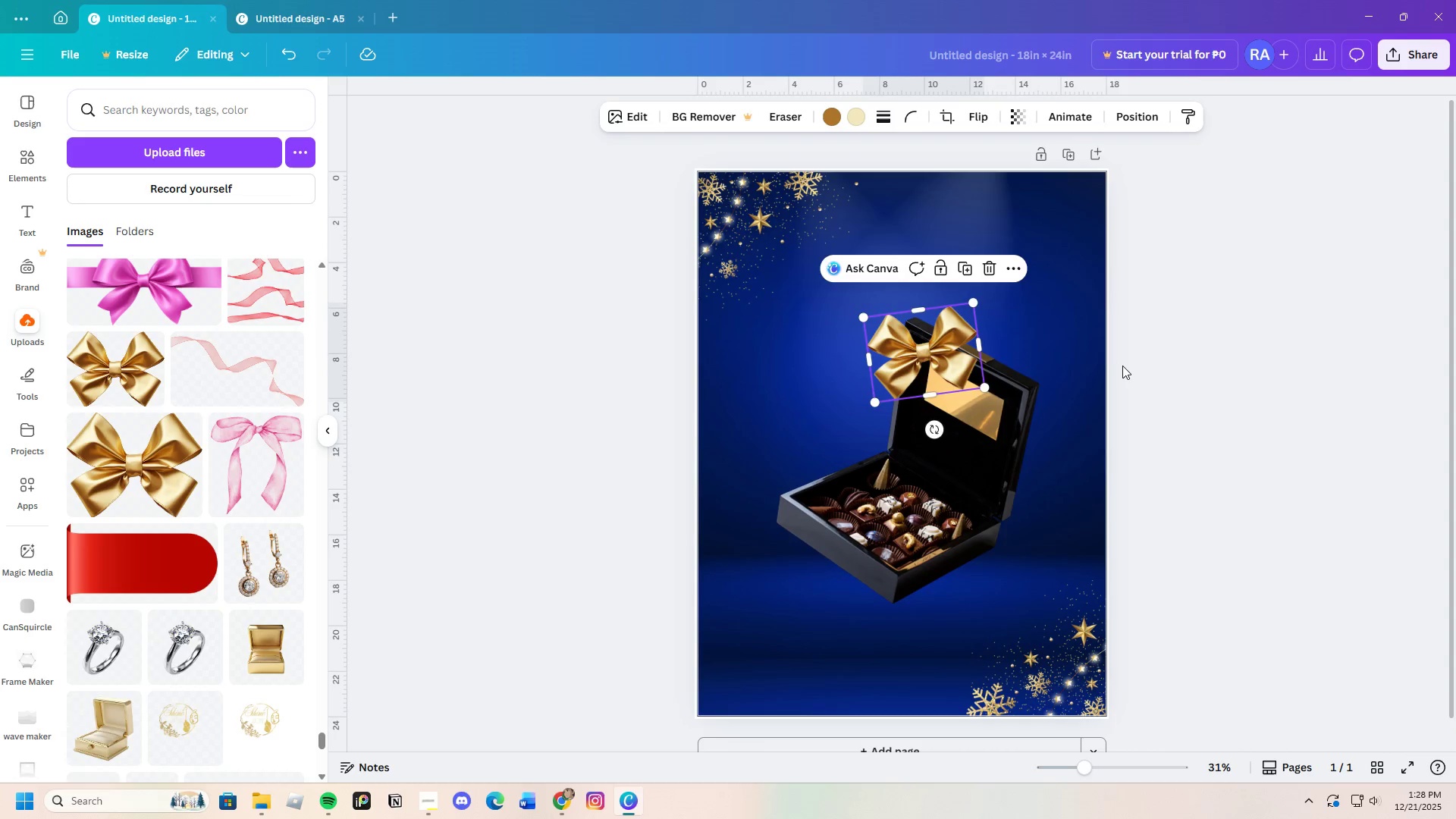 
left_click([1123, 366])
 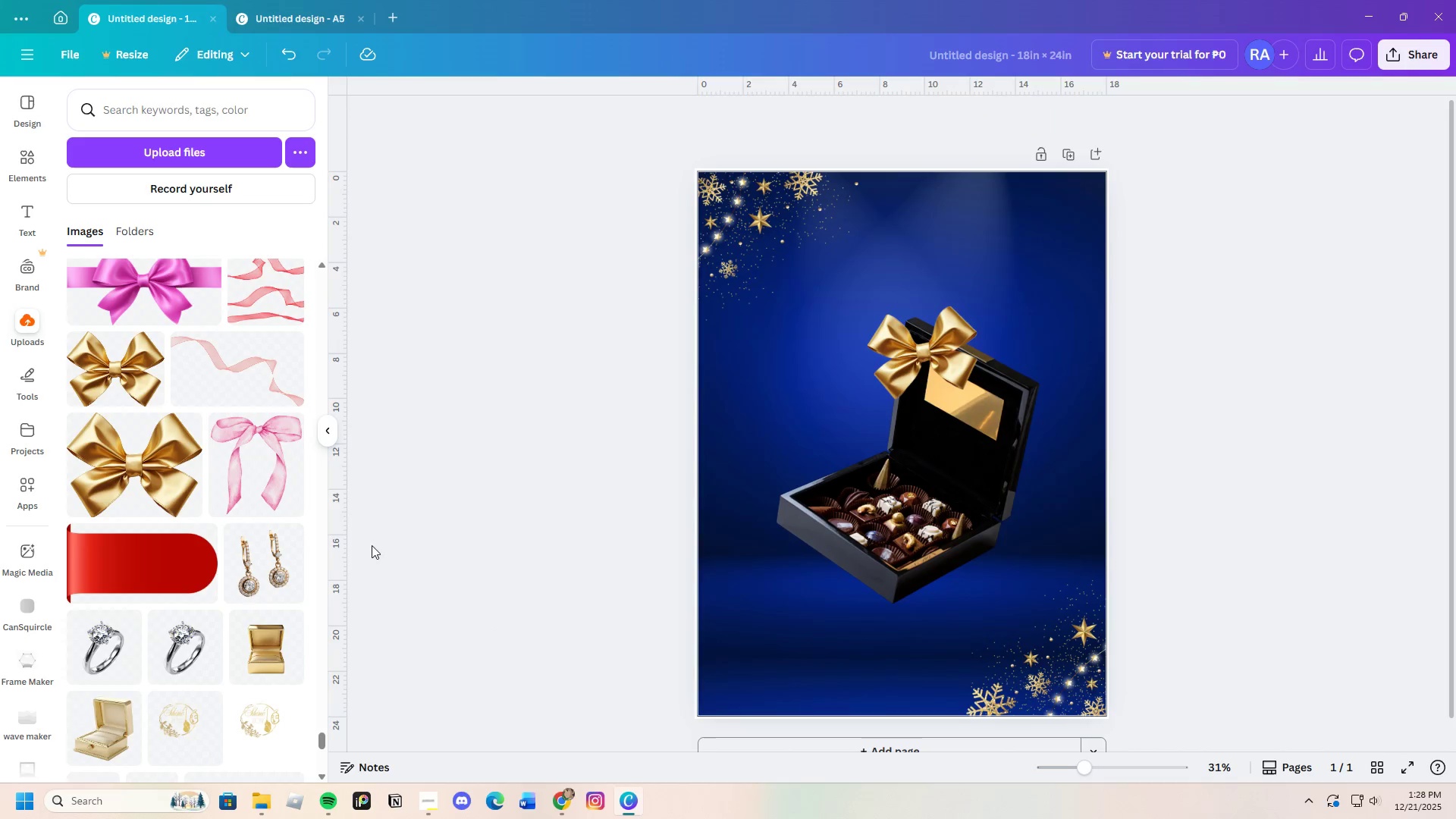 
scroll: coordinate [246, 598], scroll_direction: down, amount: 2.0
 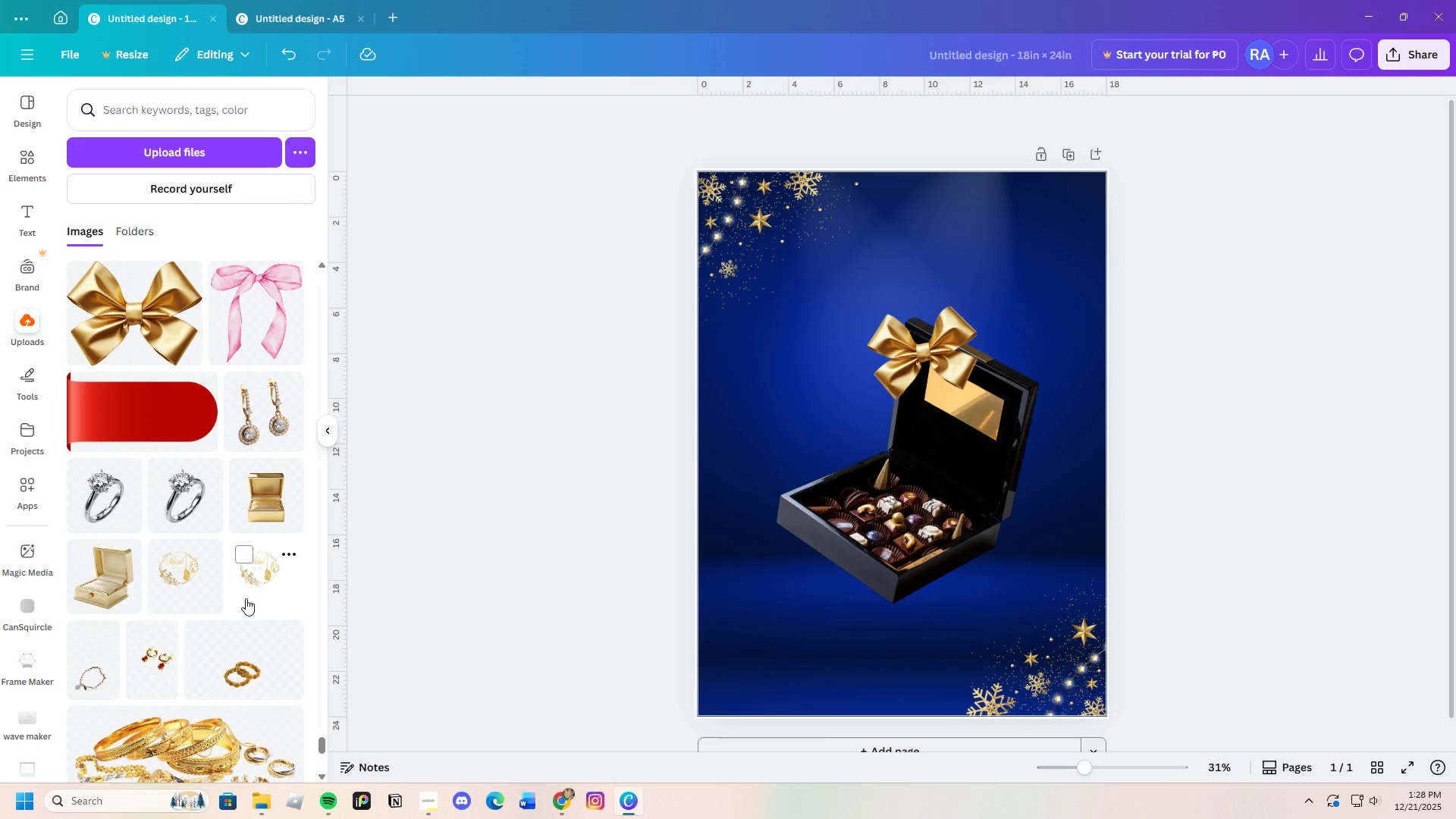 
scroll: coordinate [246, 594], scroll_direction: up, amount: 4.0
 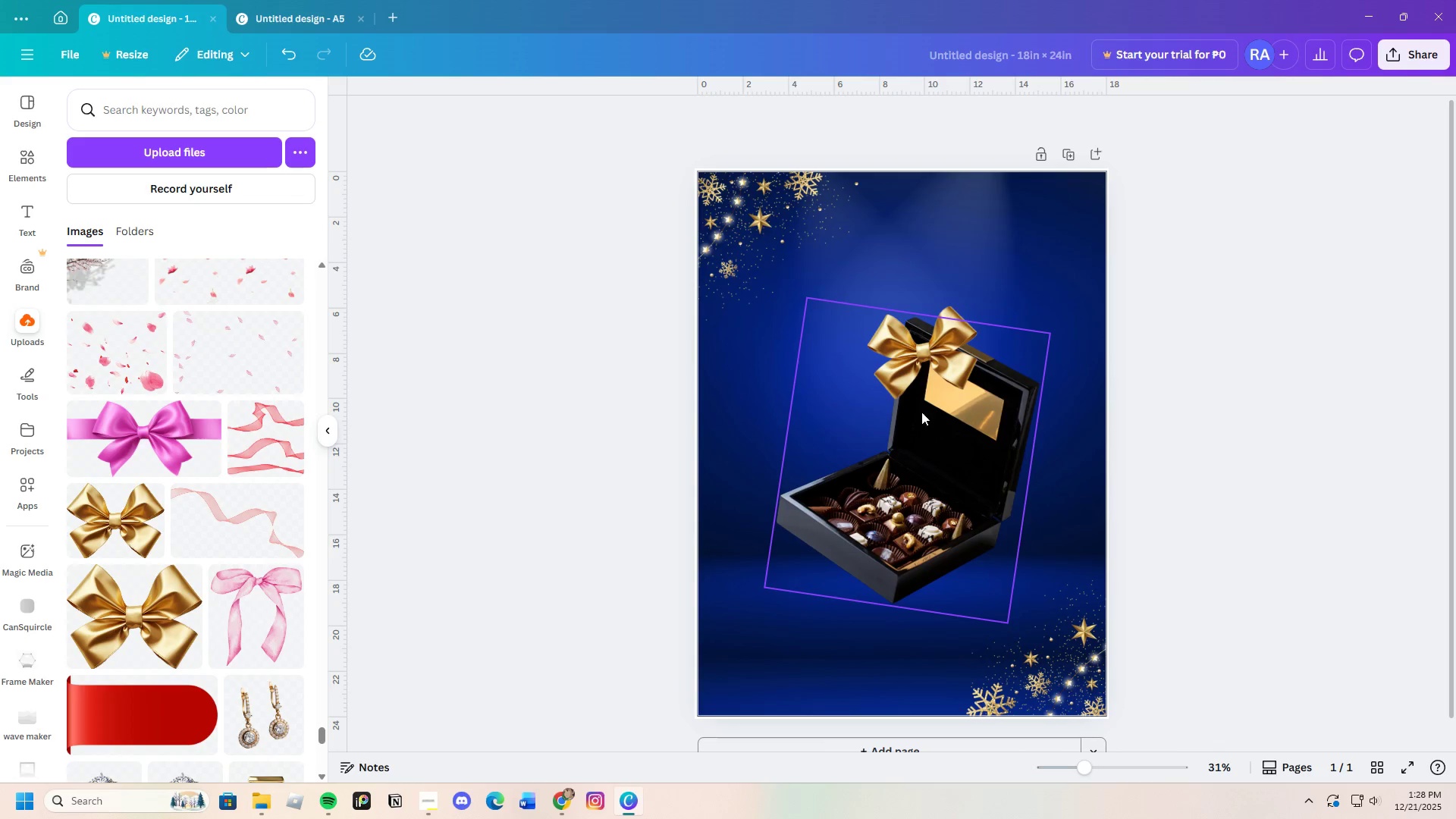 
left_click_drag(start_coordinate=[930, 359], to_coordinate=[924, 359])
 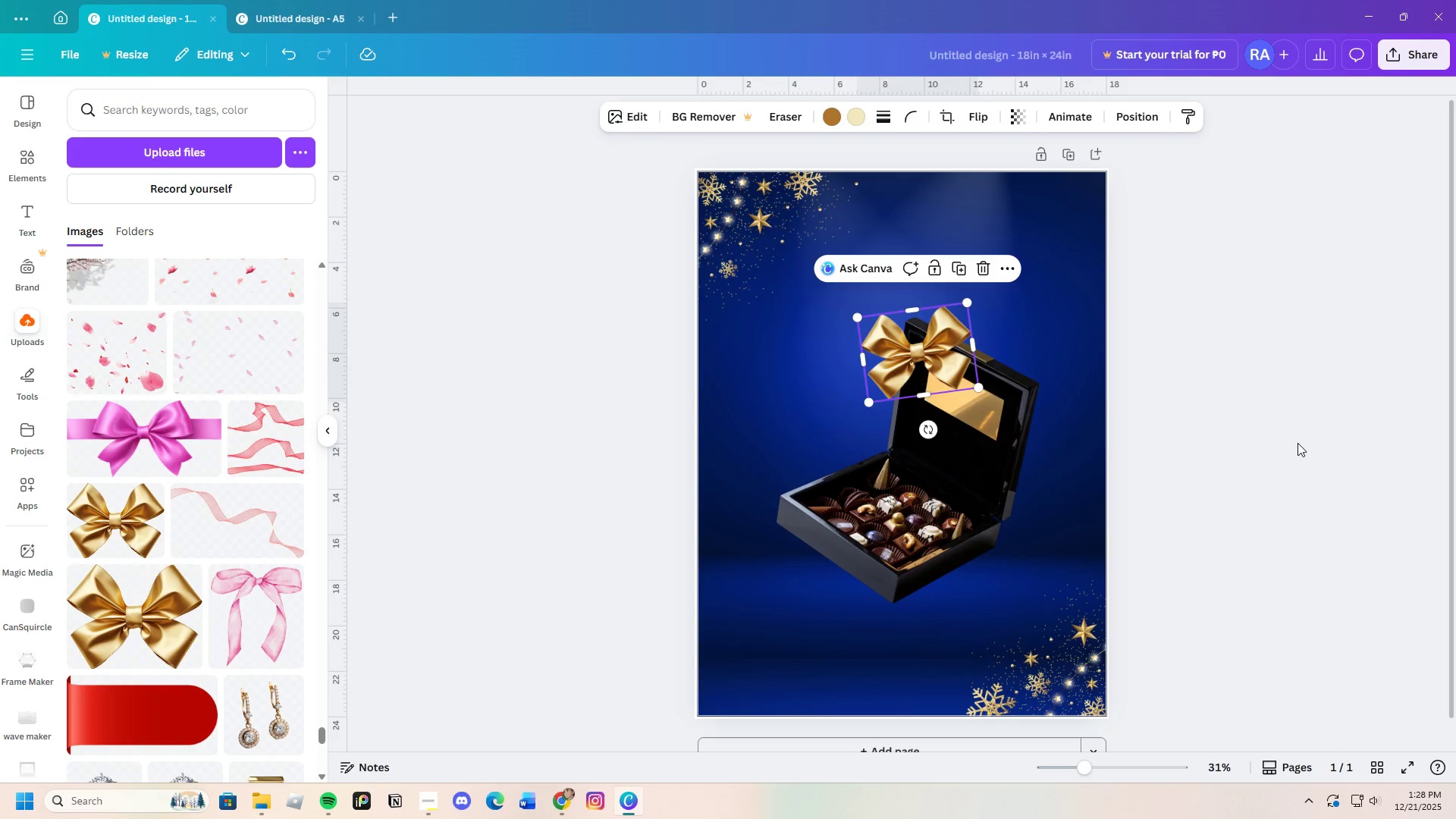 
left_click([1298, 443])
 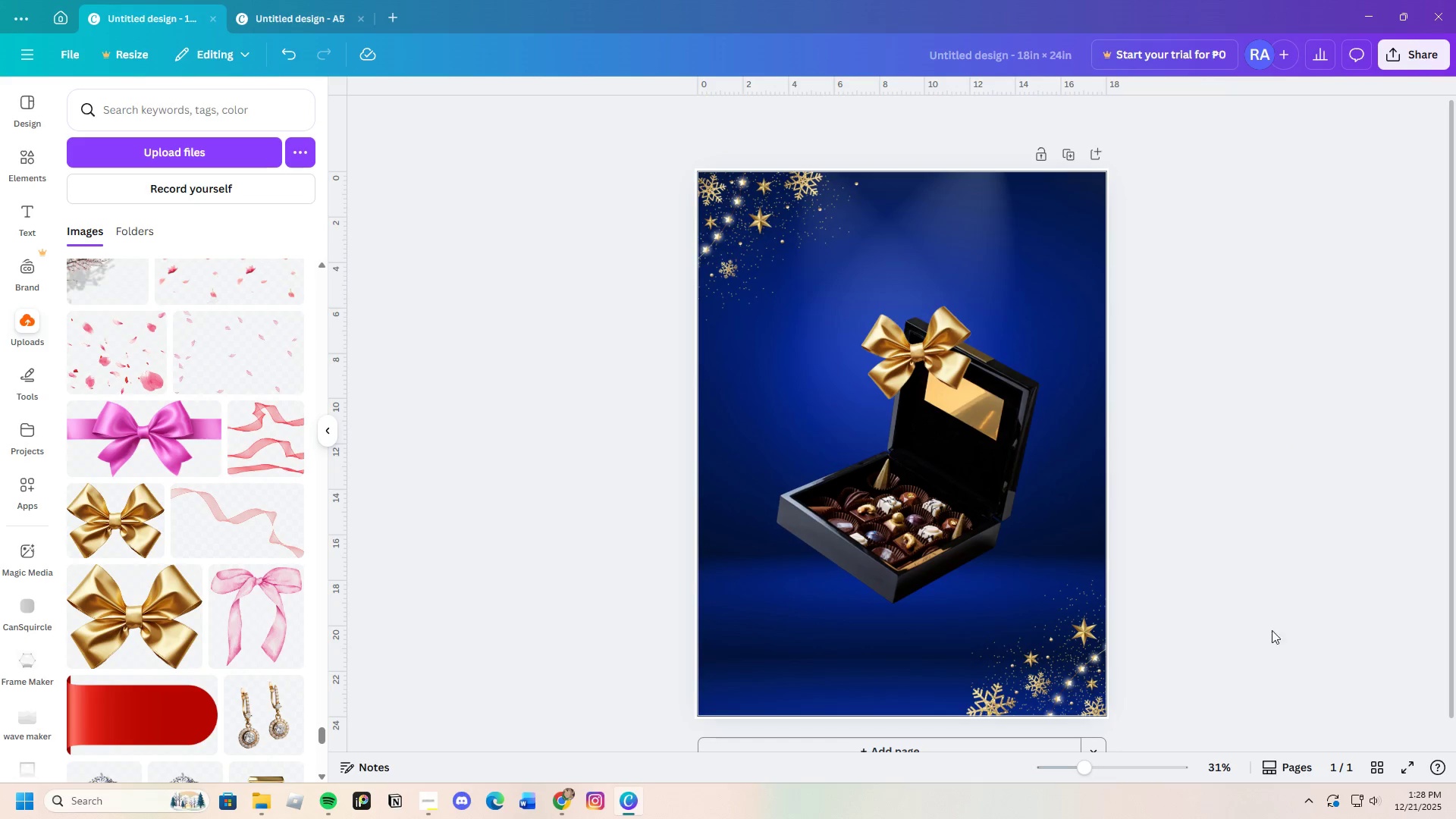 
scroll: coordinate [1175, 610], scroll_direction: down, amount: 1.0
 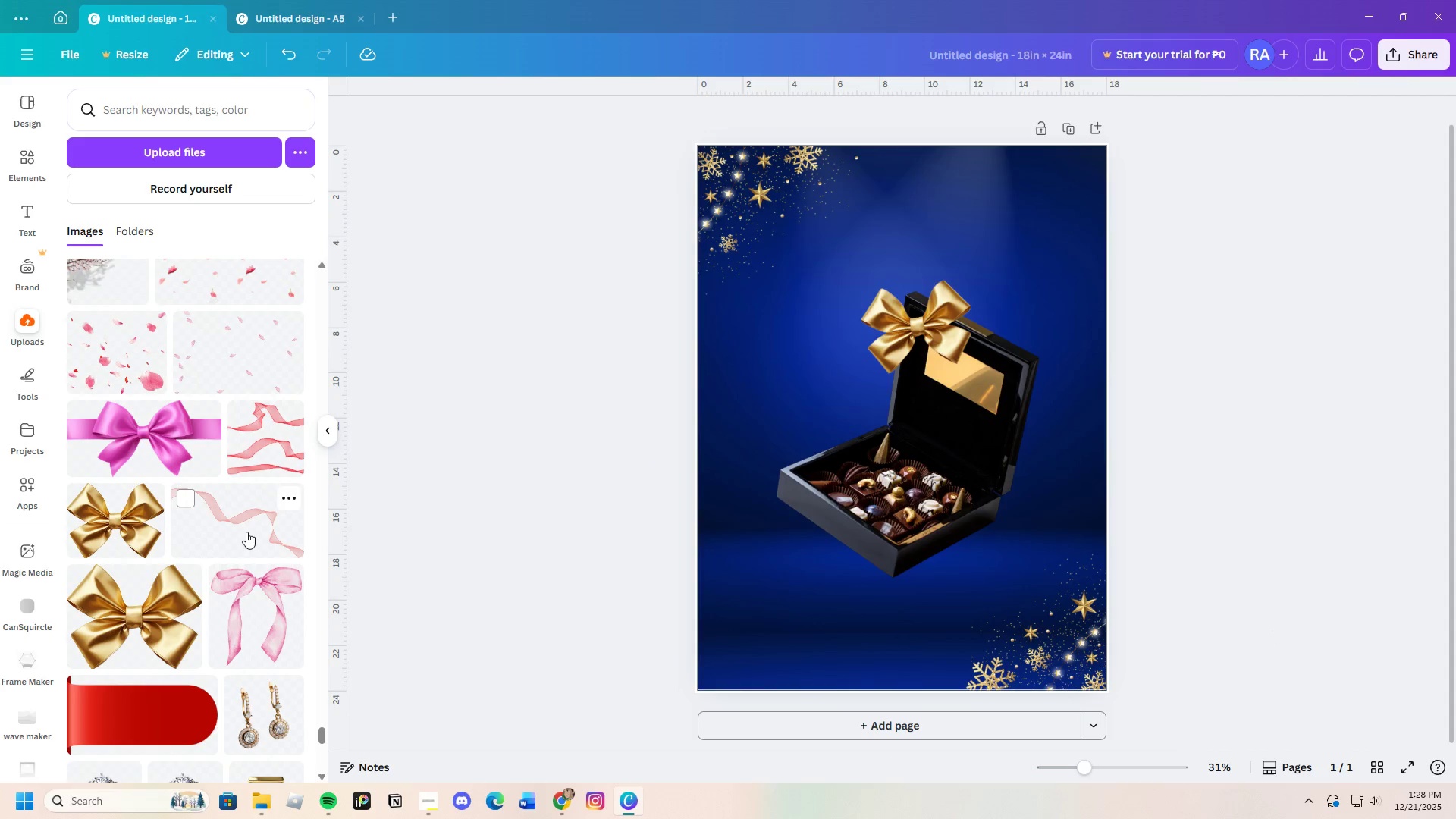 
left_click_drag(start_coordinate=[952, 435], to_coordinate=[873, 480])
 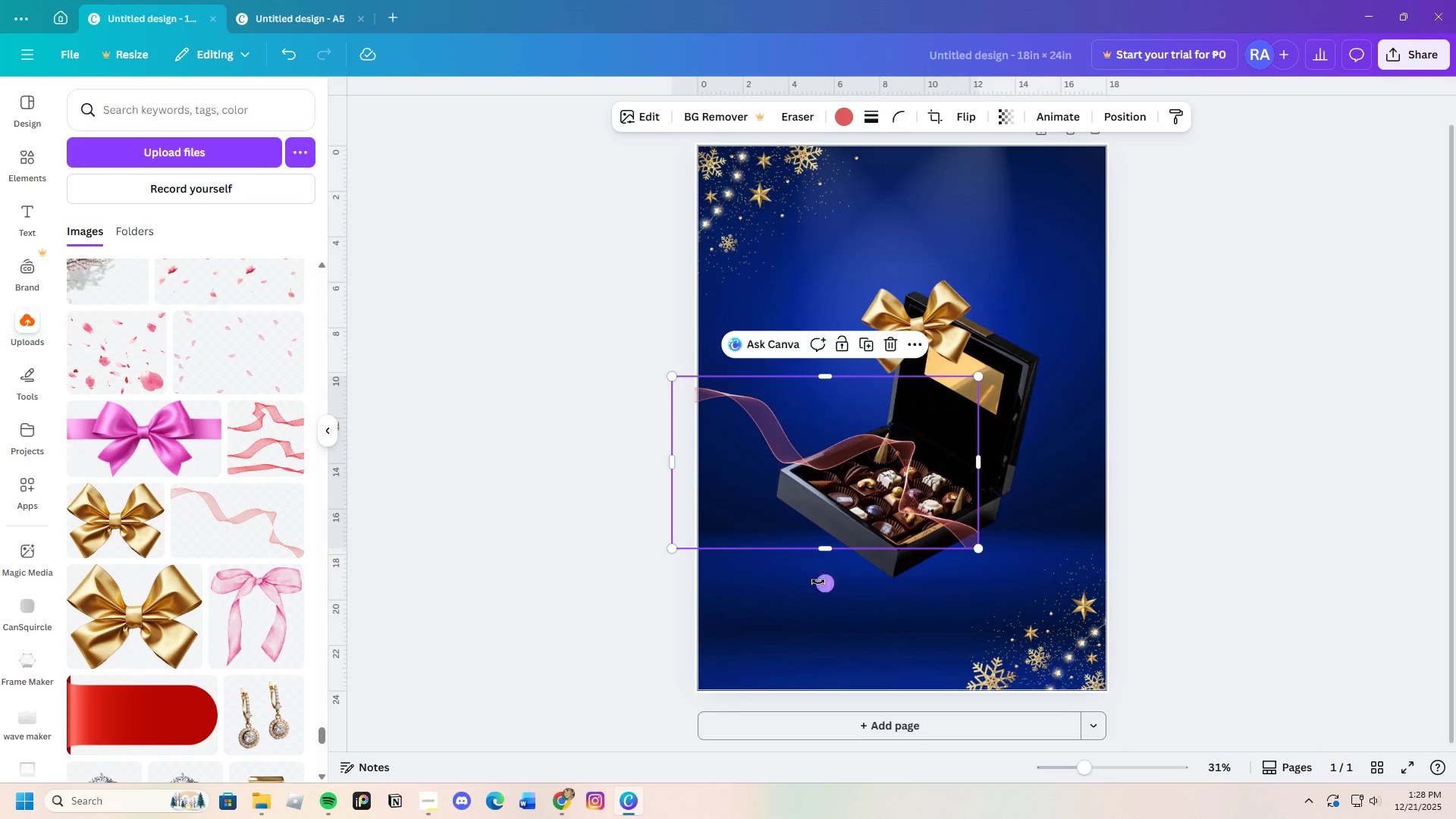 
left_click_drag(start_coordinate=[819, 584], to_coordinate=[920, 551])
 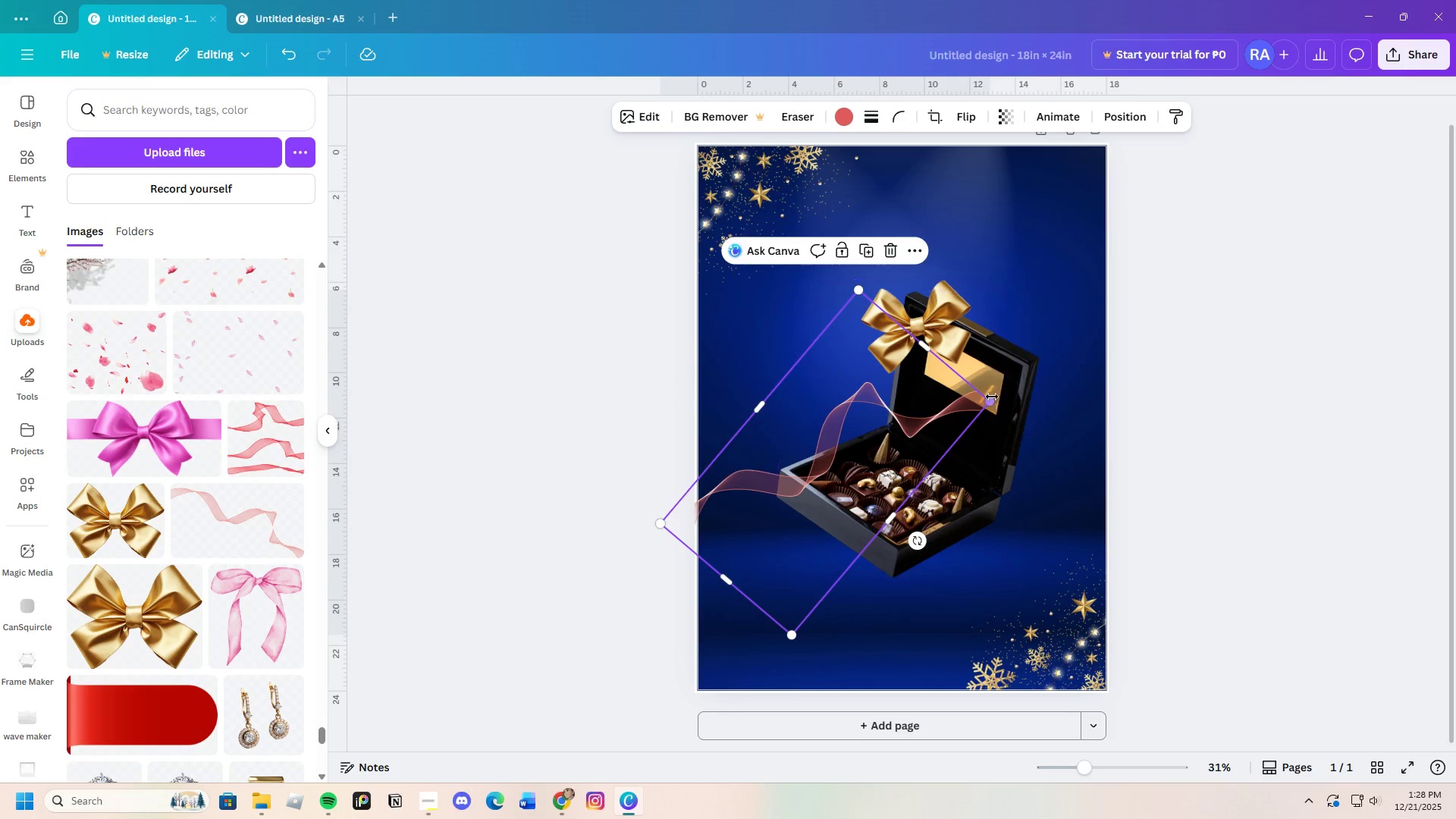 
left_click_drag(start_coordinate=[992, 397], to_coordinate=[1128, 352])
 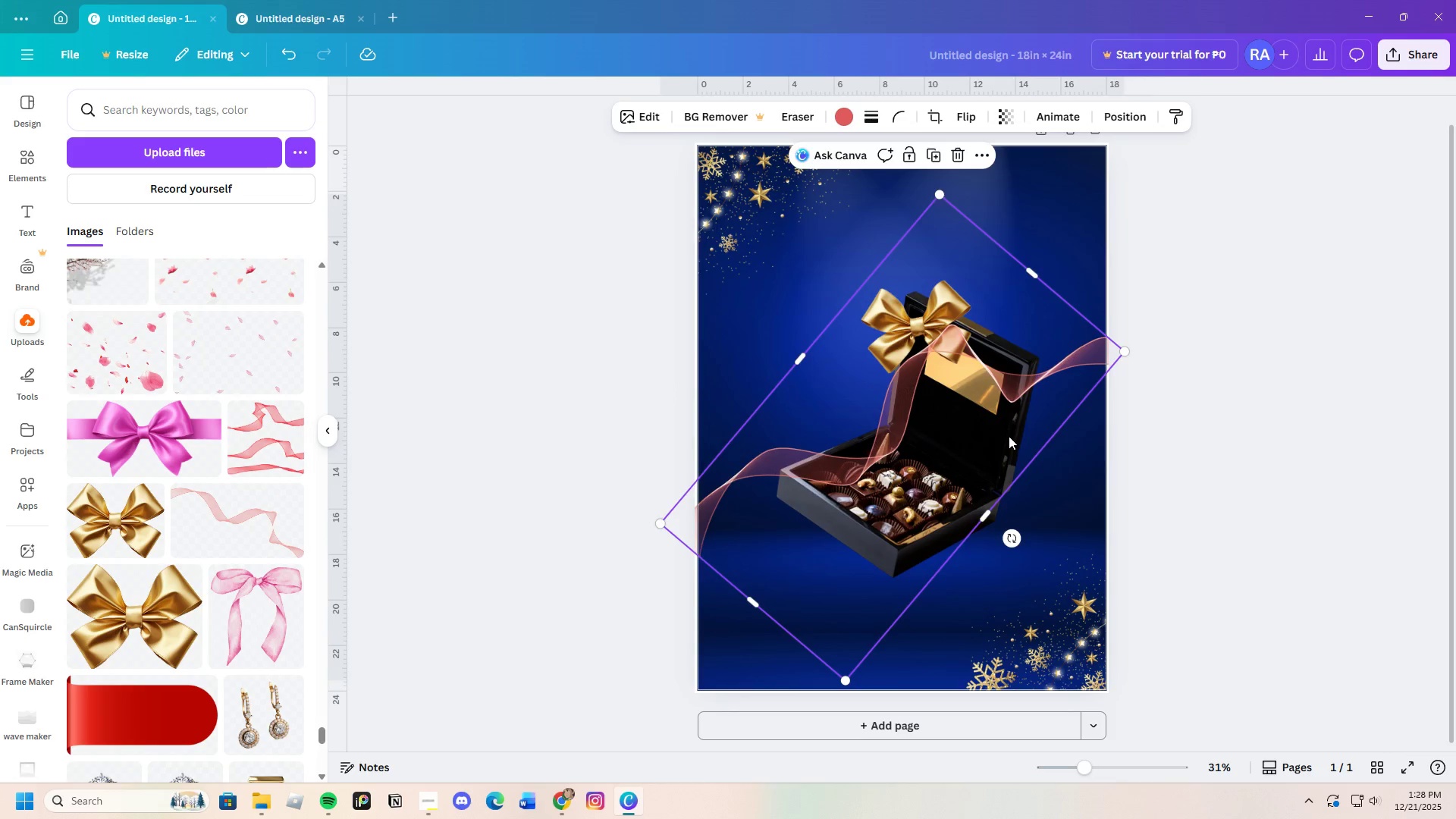 
left_click_drag(start_coordinate=[1009, 436], to_coordinate=[1062, 306])
 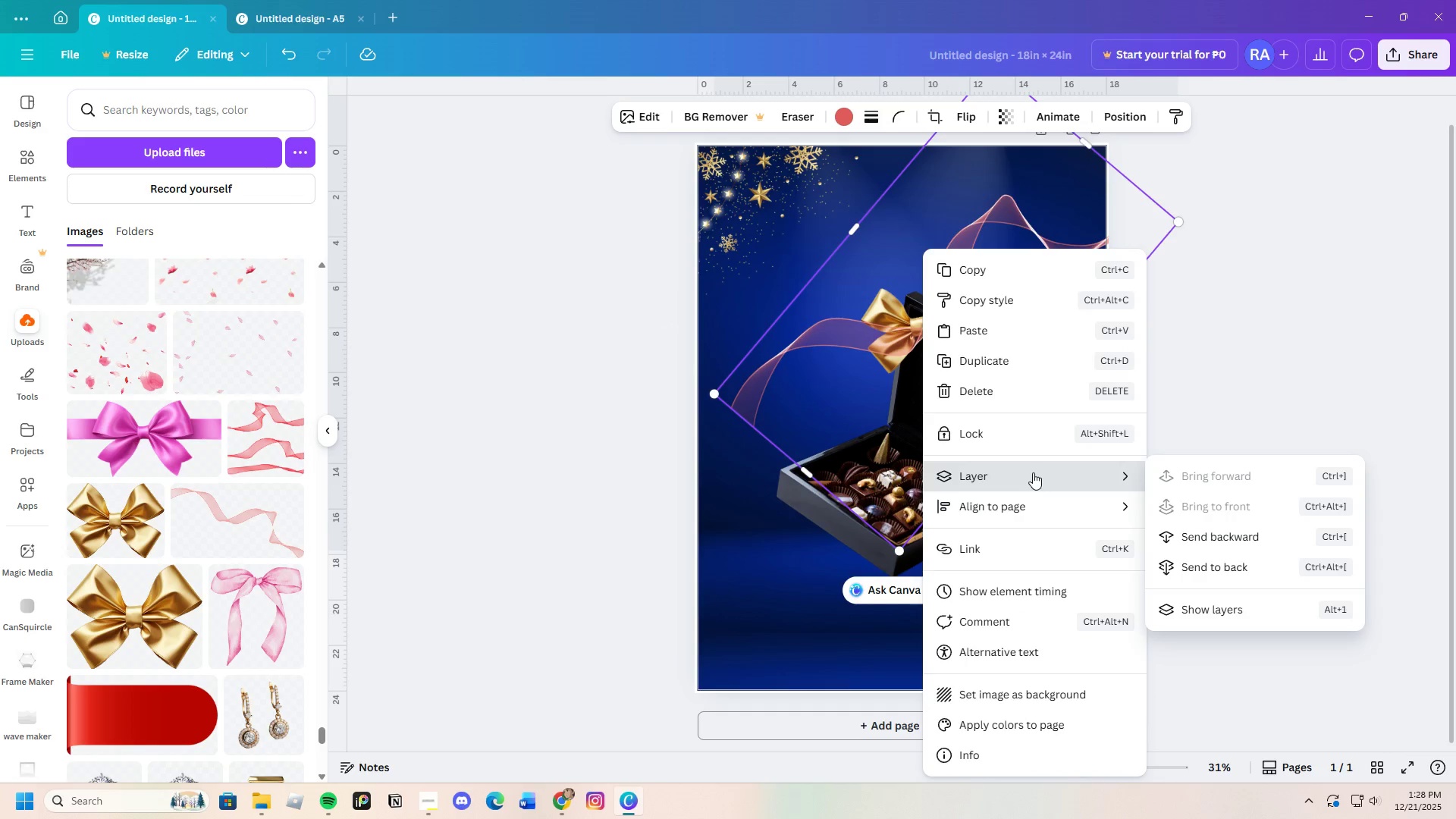 
left_click([1201, 537])
 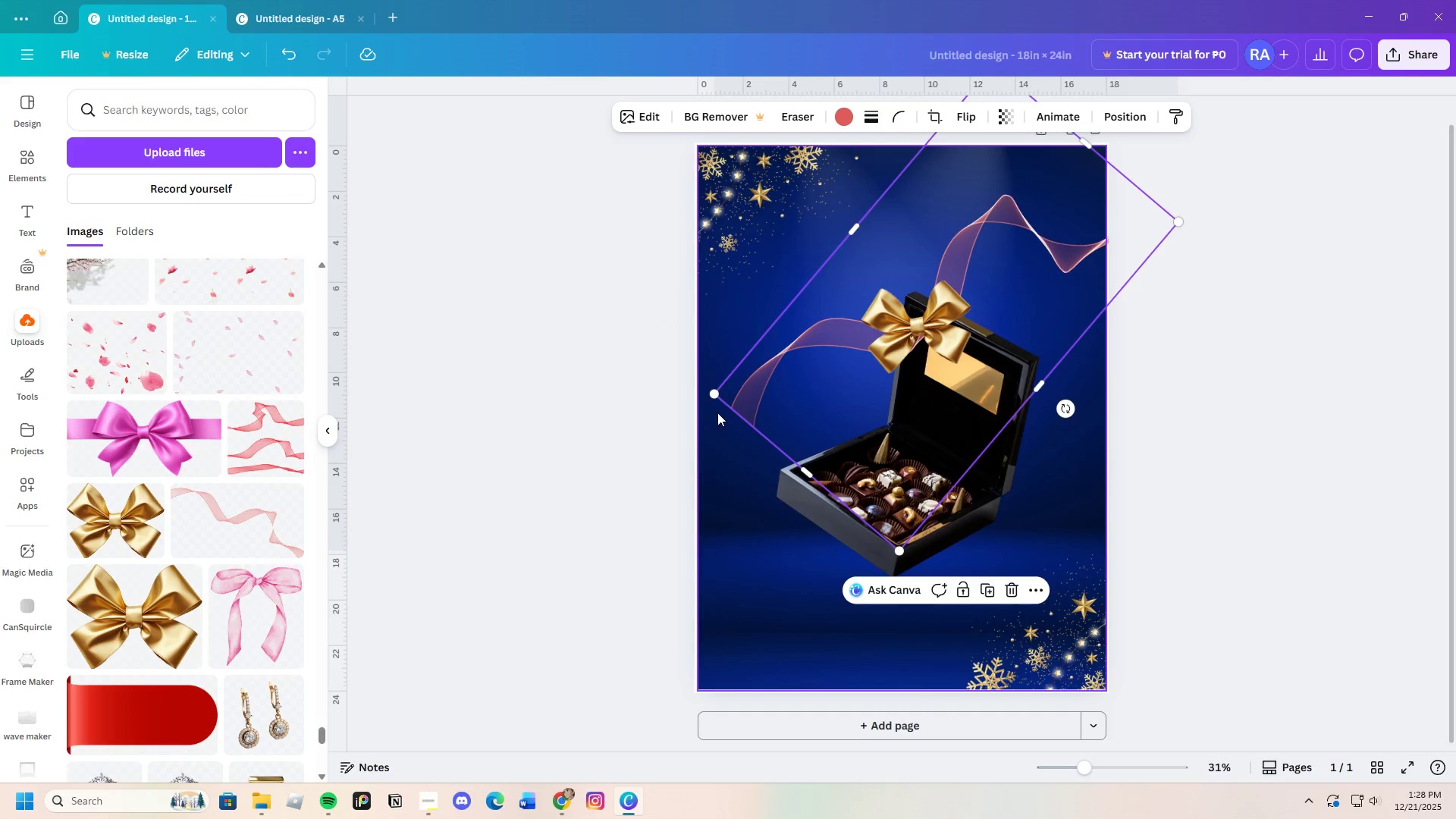 
left_click_drag(start_coordinate=[713, 394], to_coordinate=[629, 410])
 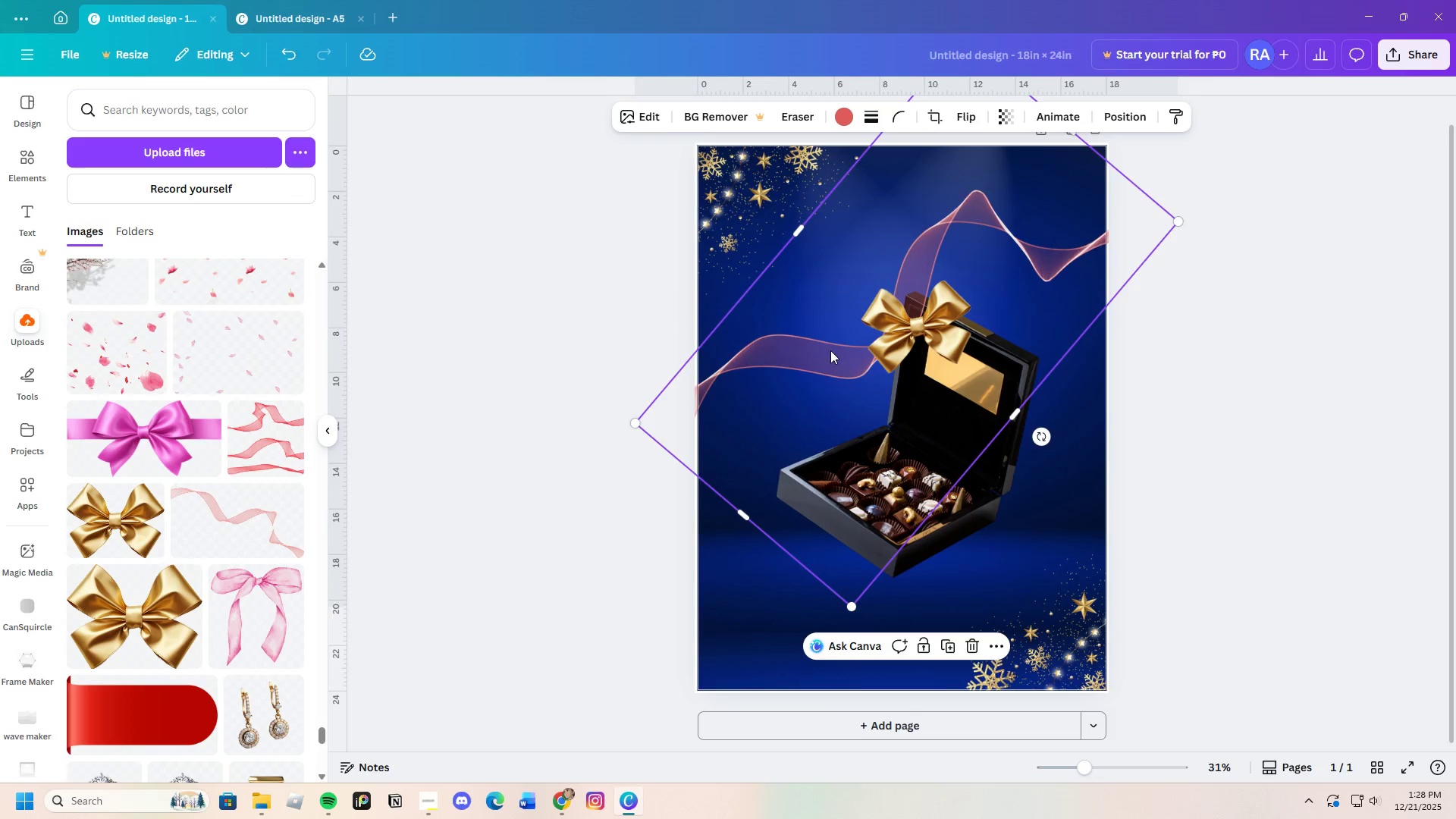 
left_click_drag(start_coordinate=[823, 350], to_coordinate=[846, 362])
 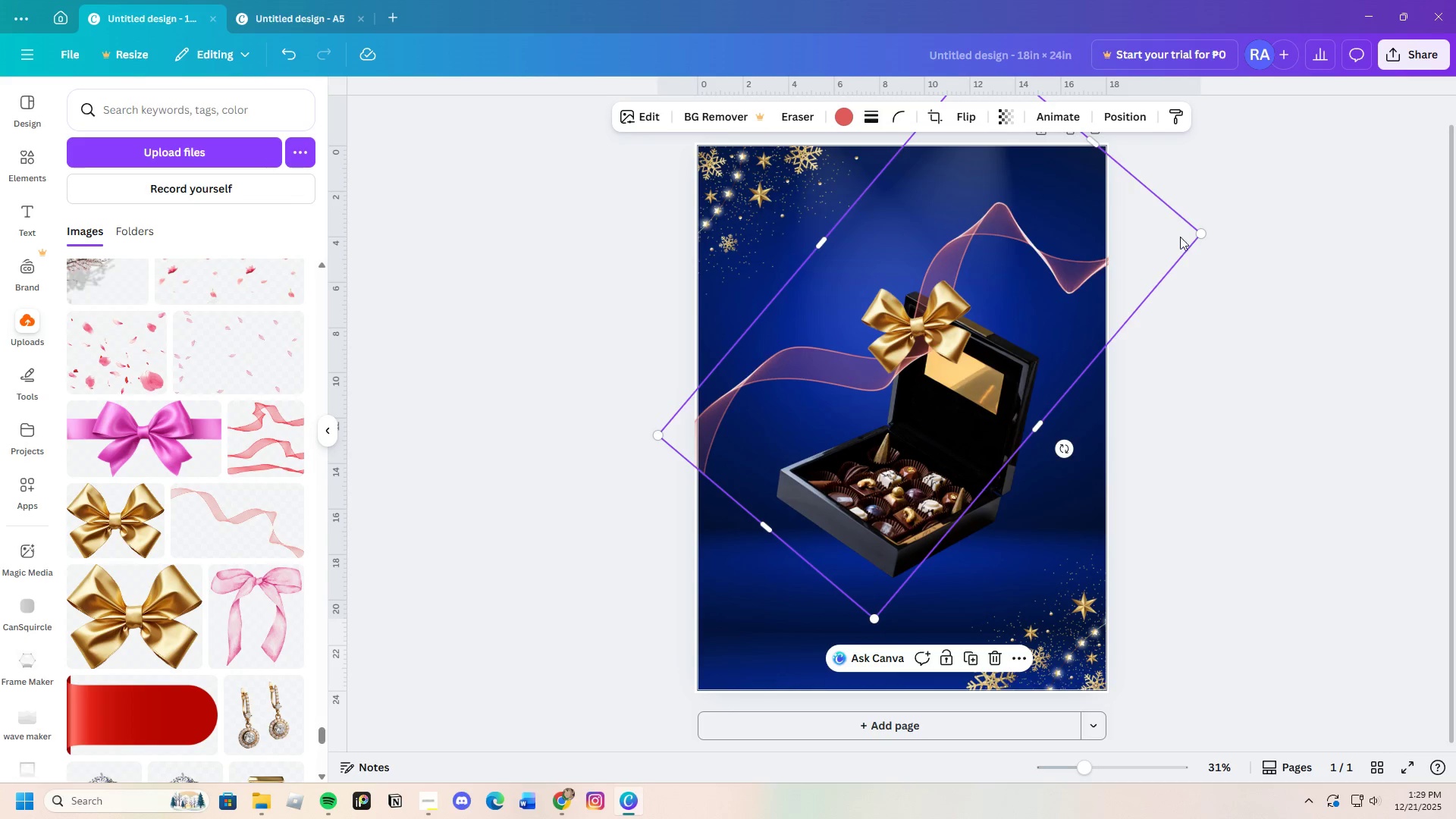 
left_click_drag(start_coordinate=[1197, 231], to_coordinate=[1102, 265])
 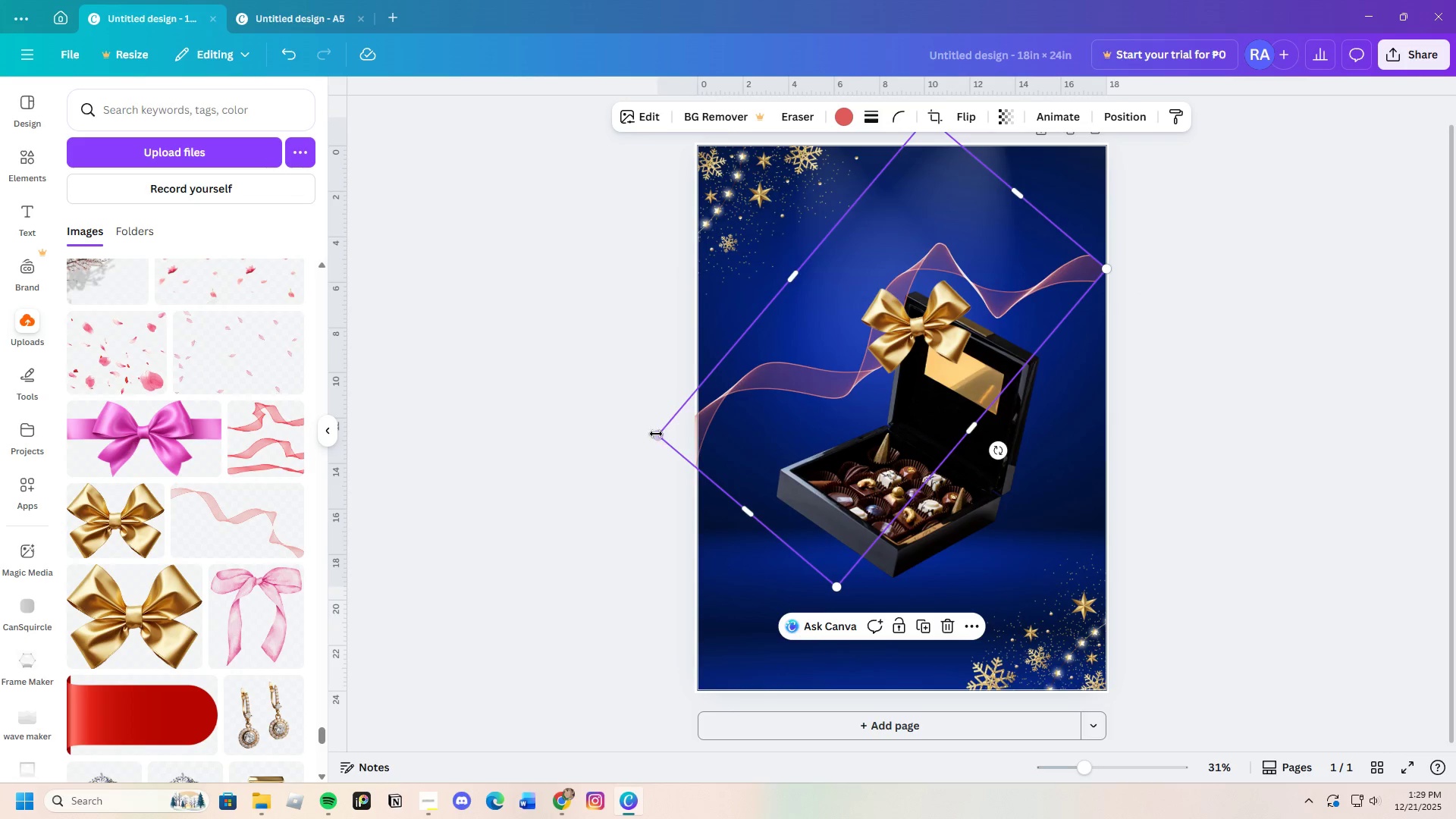 
left_click_drag(start_coordinate=[657, 433], to_coordinate=[682, 426])
 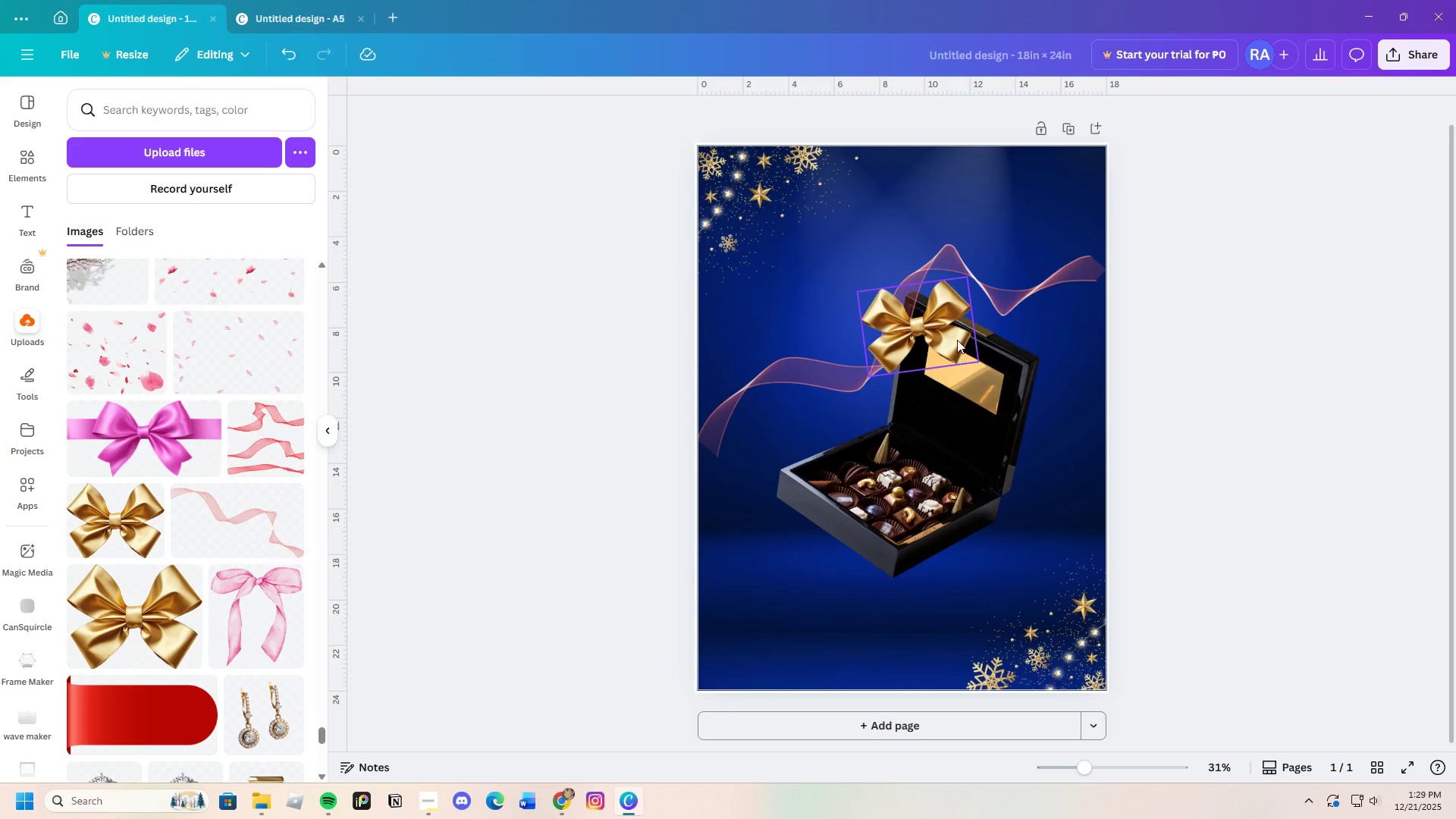 
left_click([959, 262])
 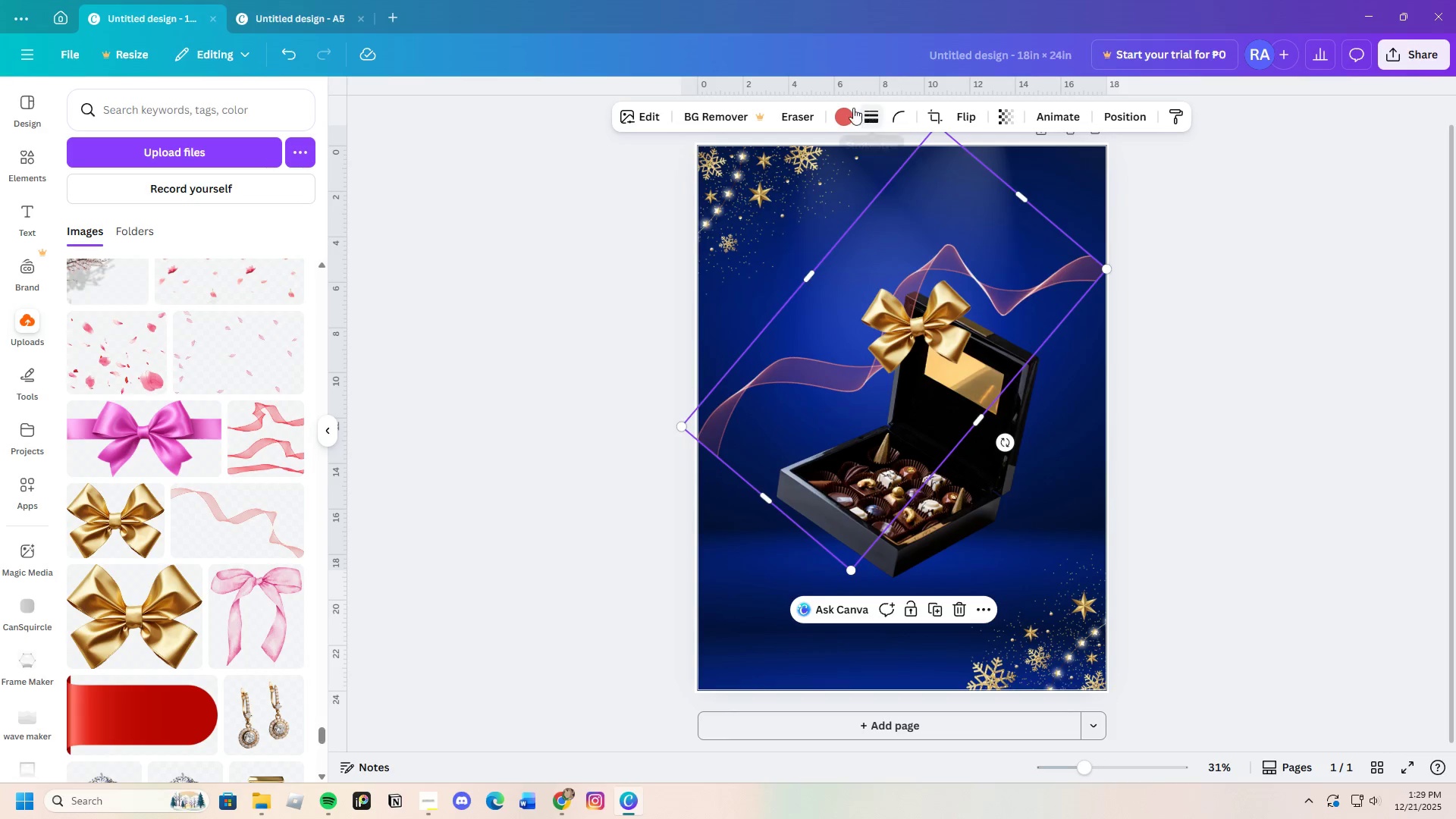 
left_click([839, 112])
 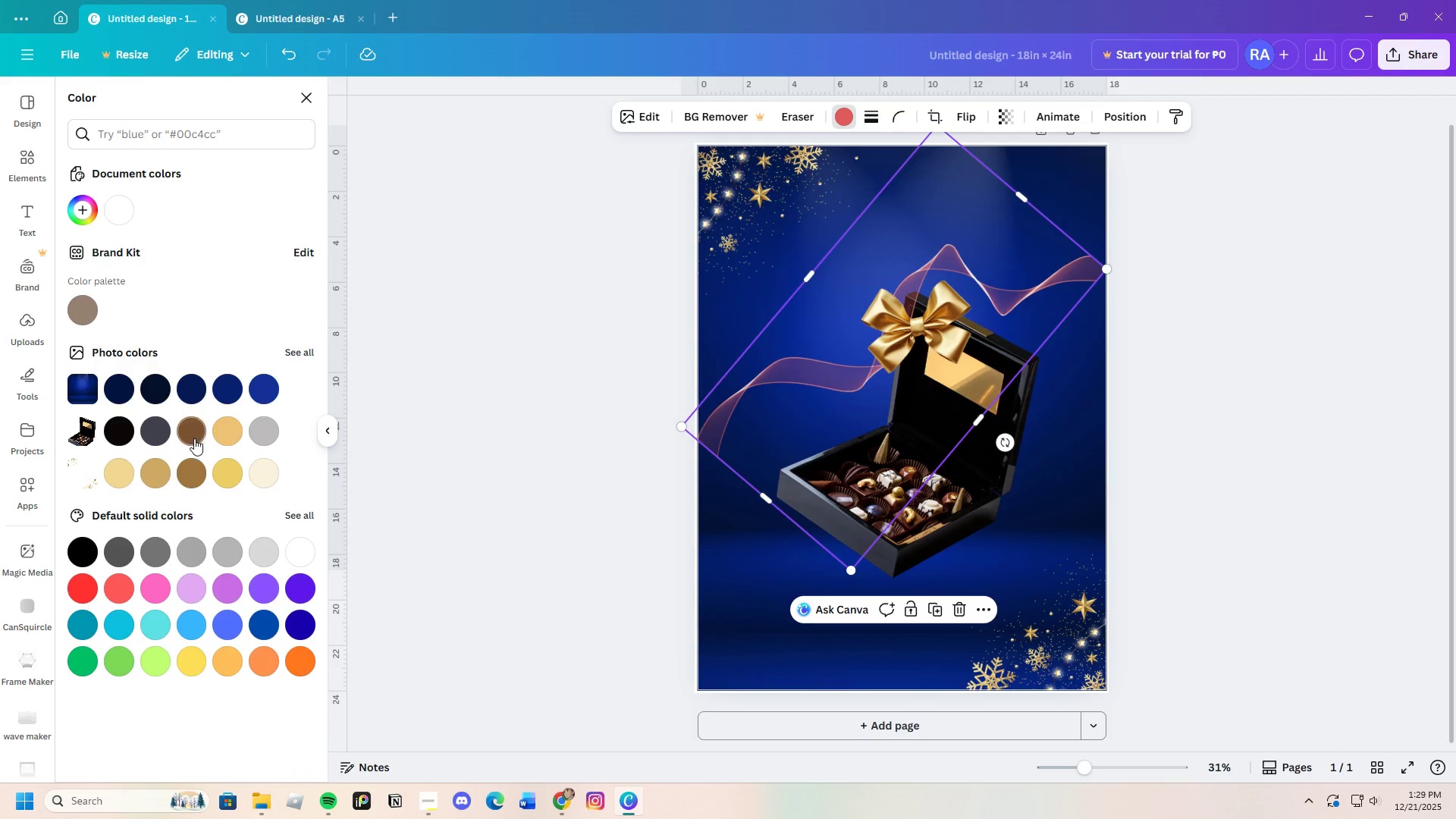 
left_click([234, 438])
 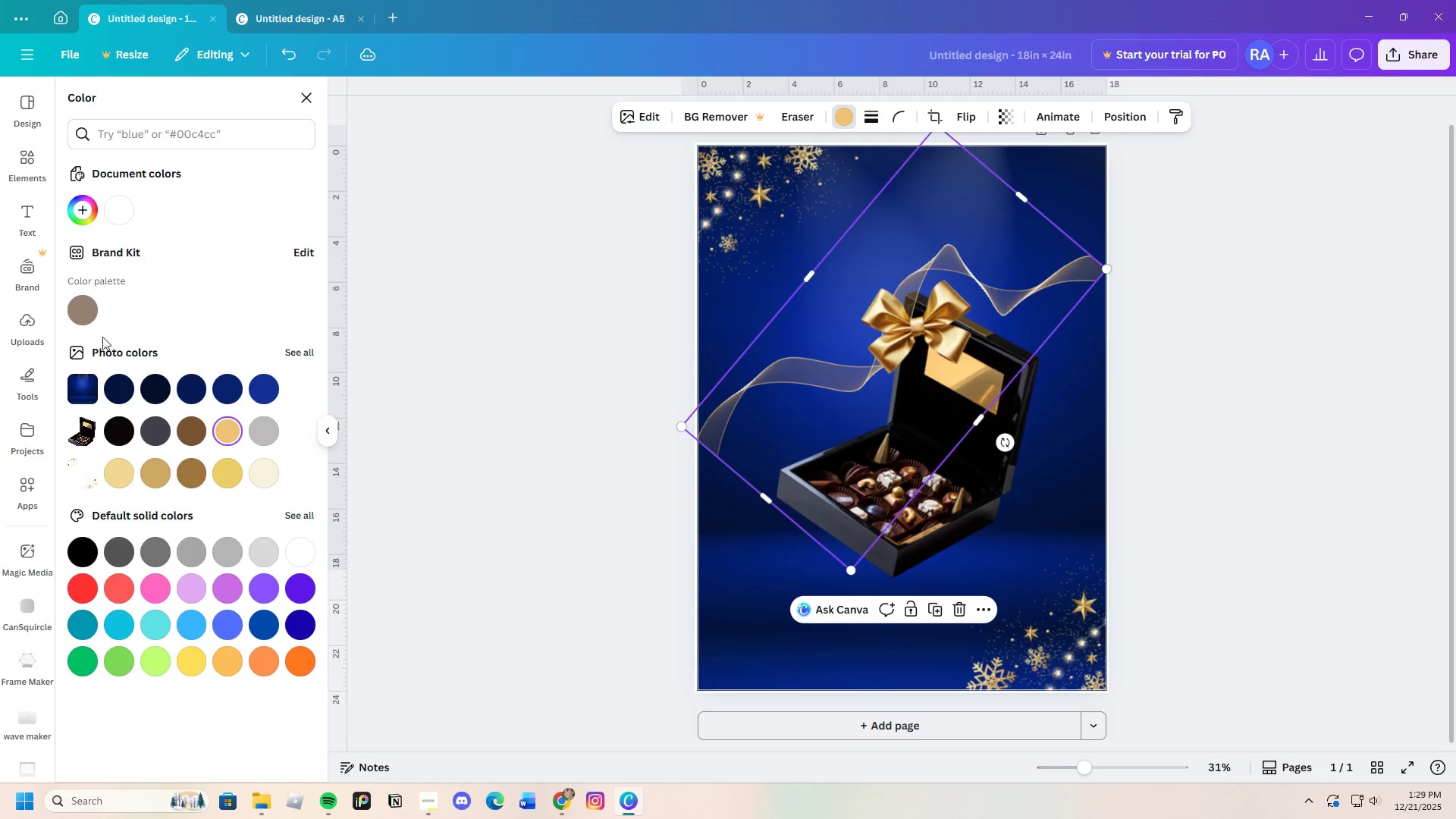 
double_click([474, 406])
 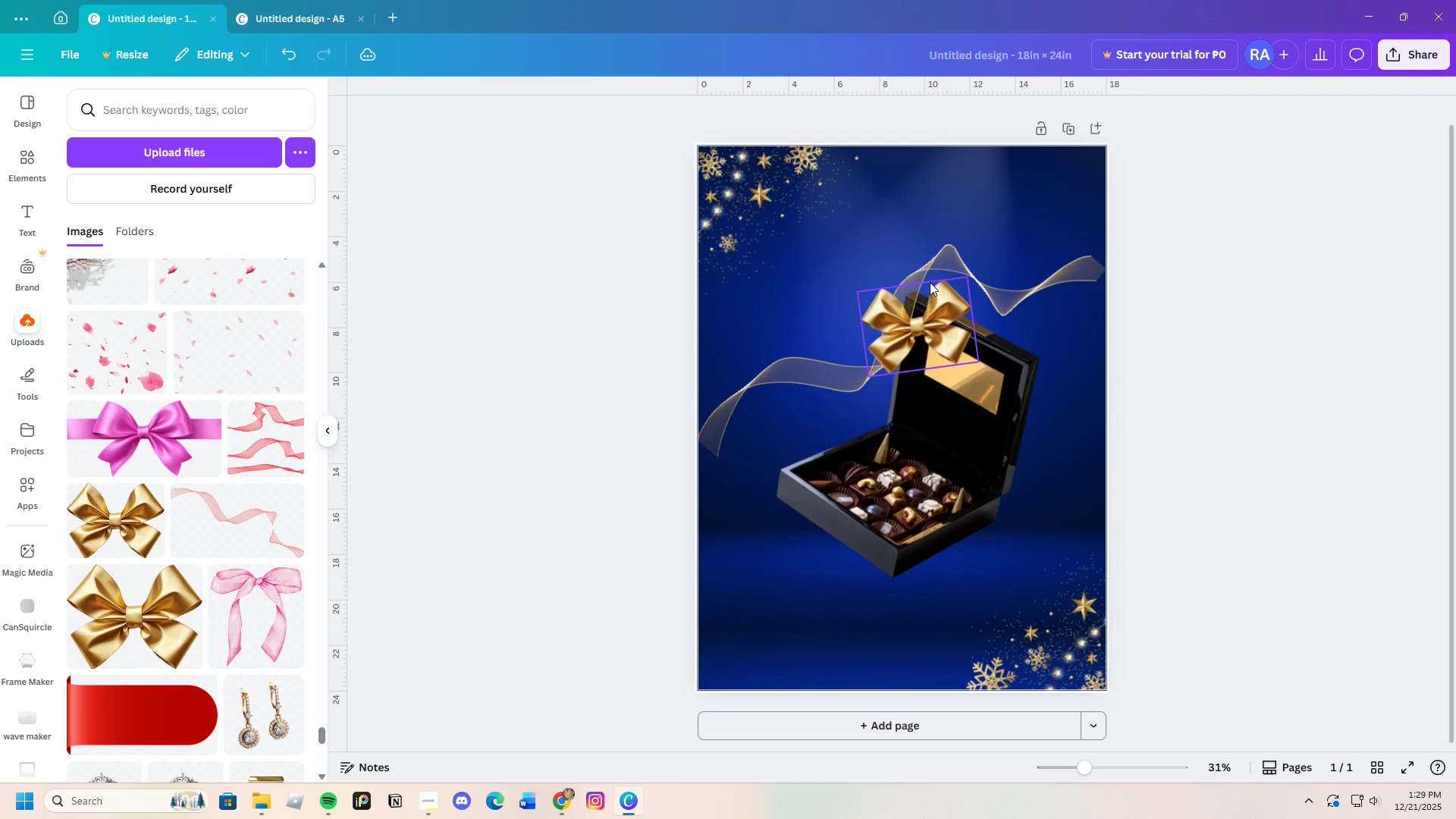 
left_click_drag(start_coordinate=[924, 256], to_coordinate=[939, 264])
 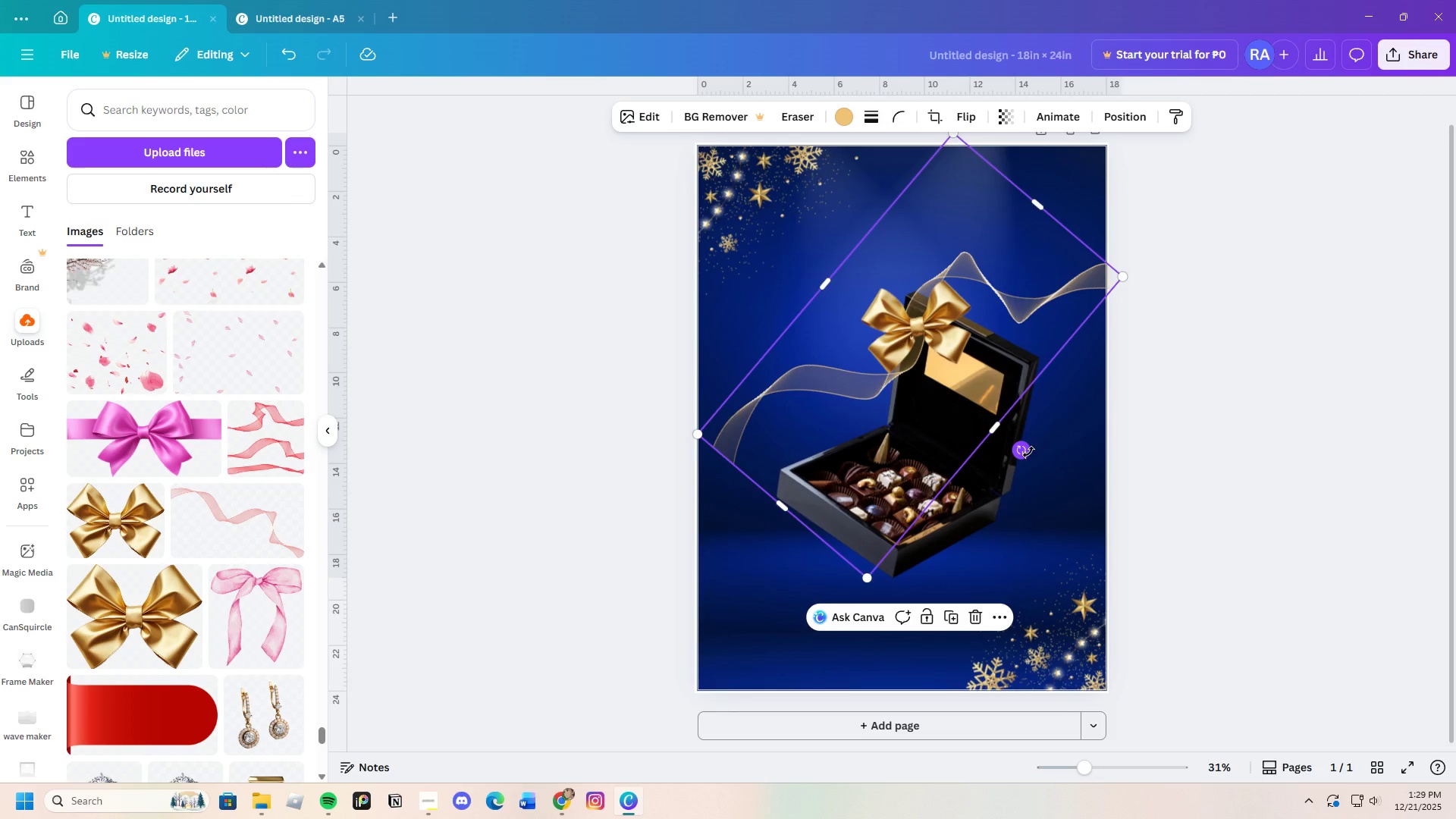 
left_click_drag(start_coordinate=[1028, 452], to_coordinate=[977, 488])
 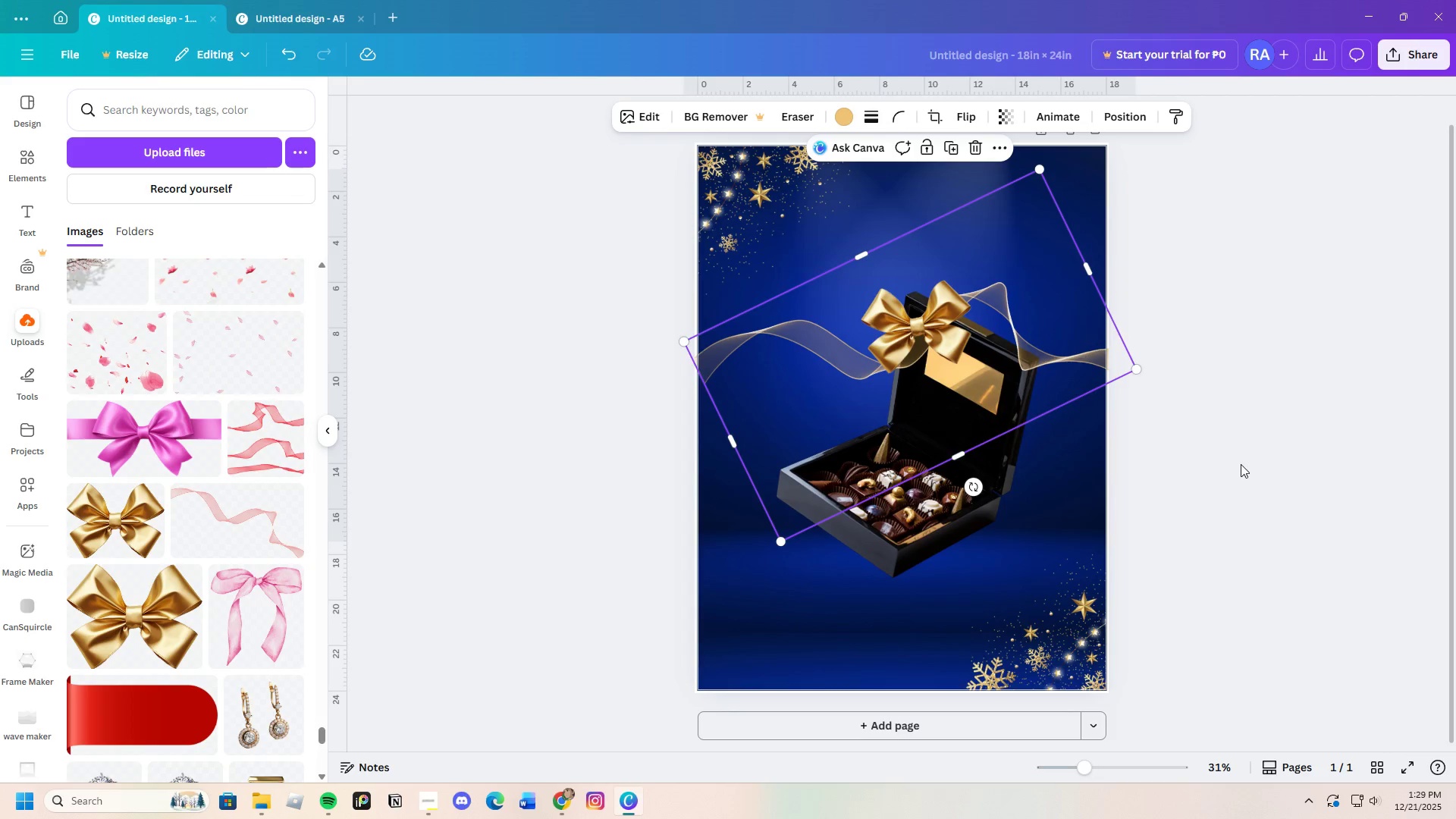 
left_click([1241, 464])
 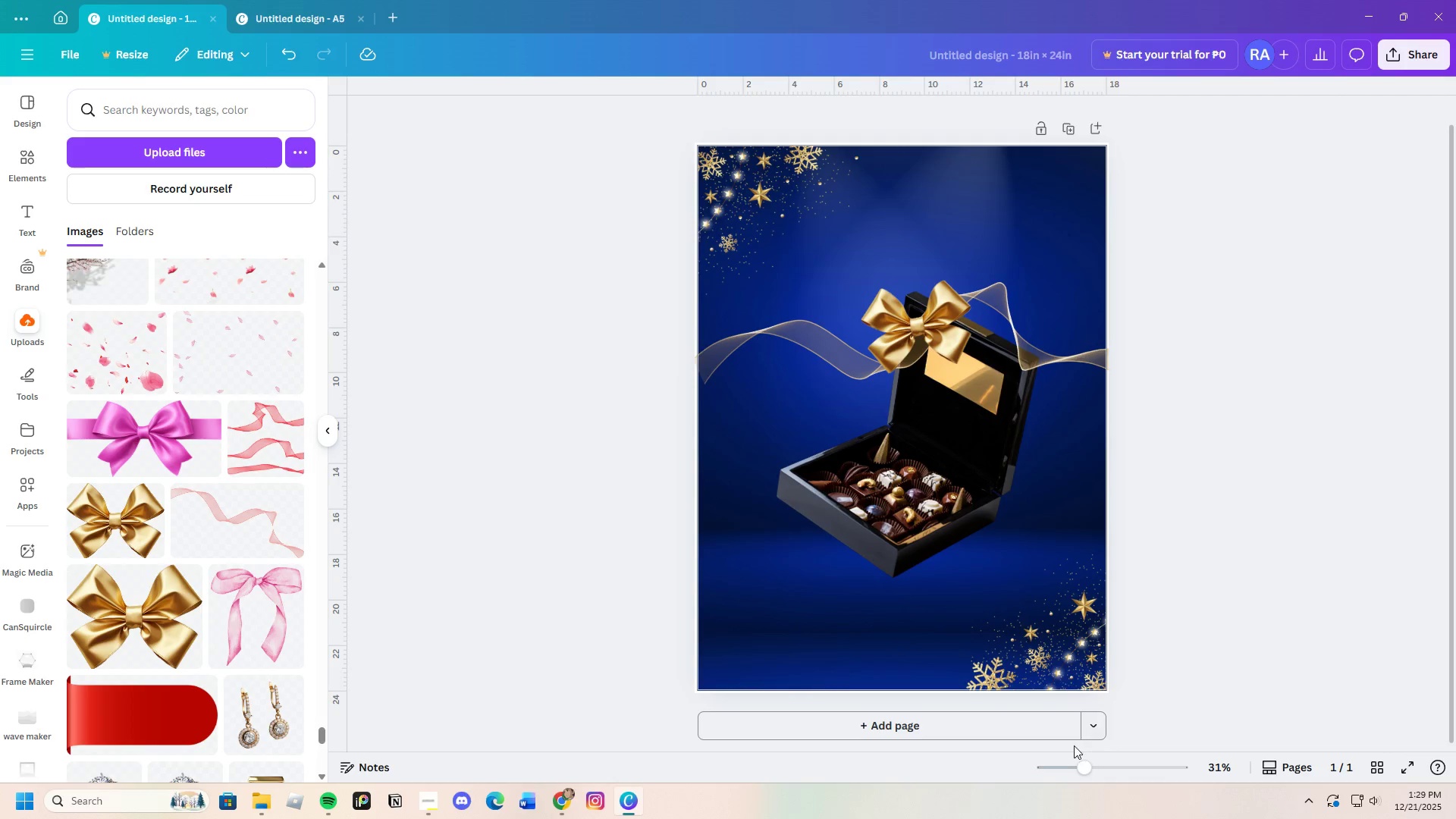 
left_click_drag(start_coordinate=[1100, 772], to_coordinate=[1088, 776])
 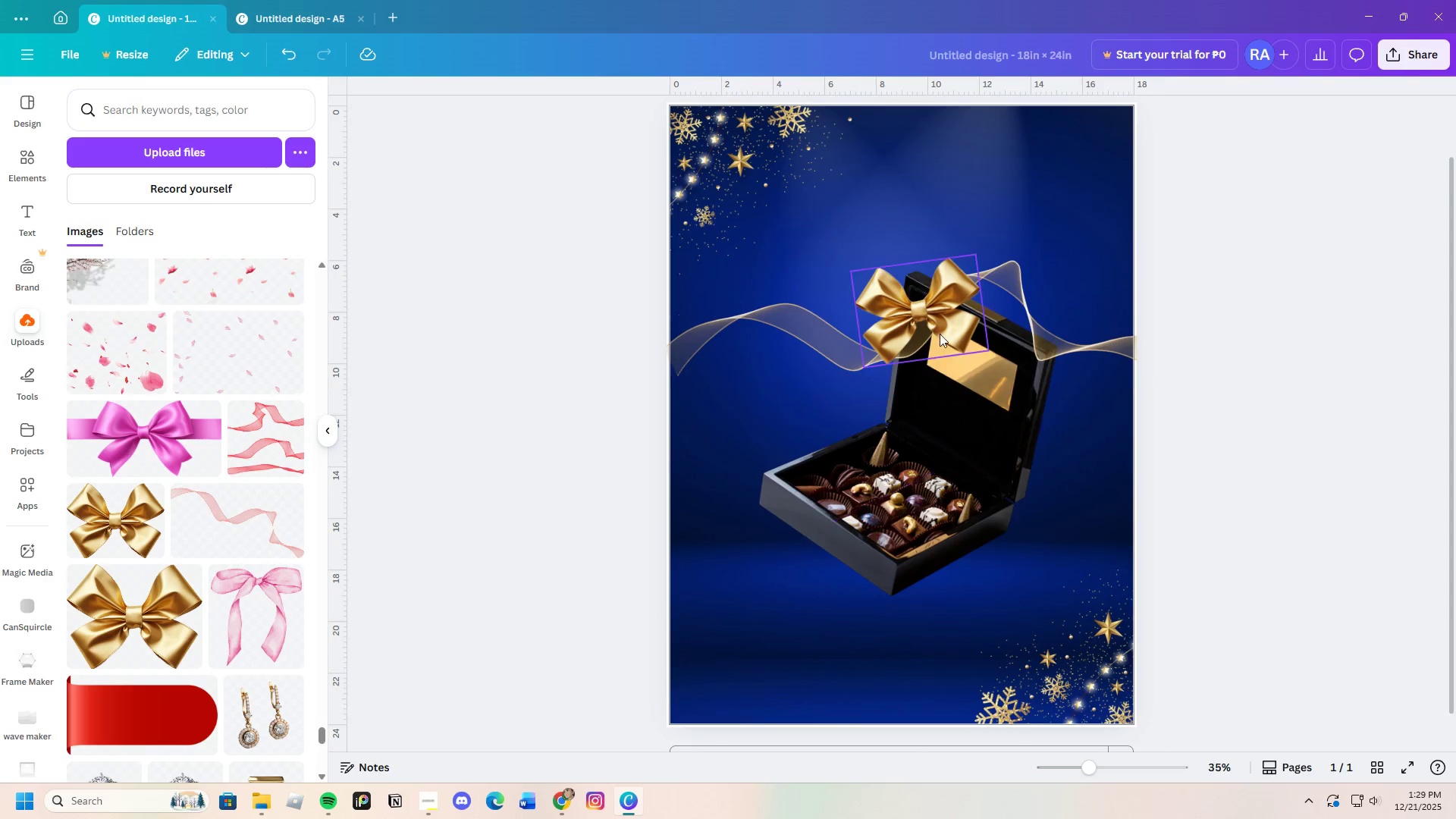 
left_click([933, 330])
 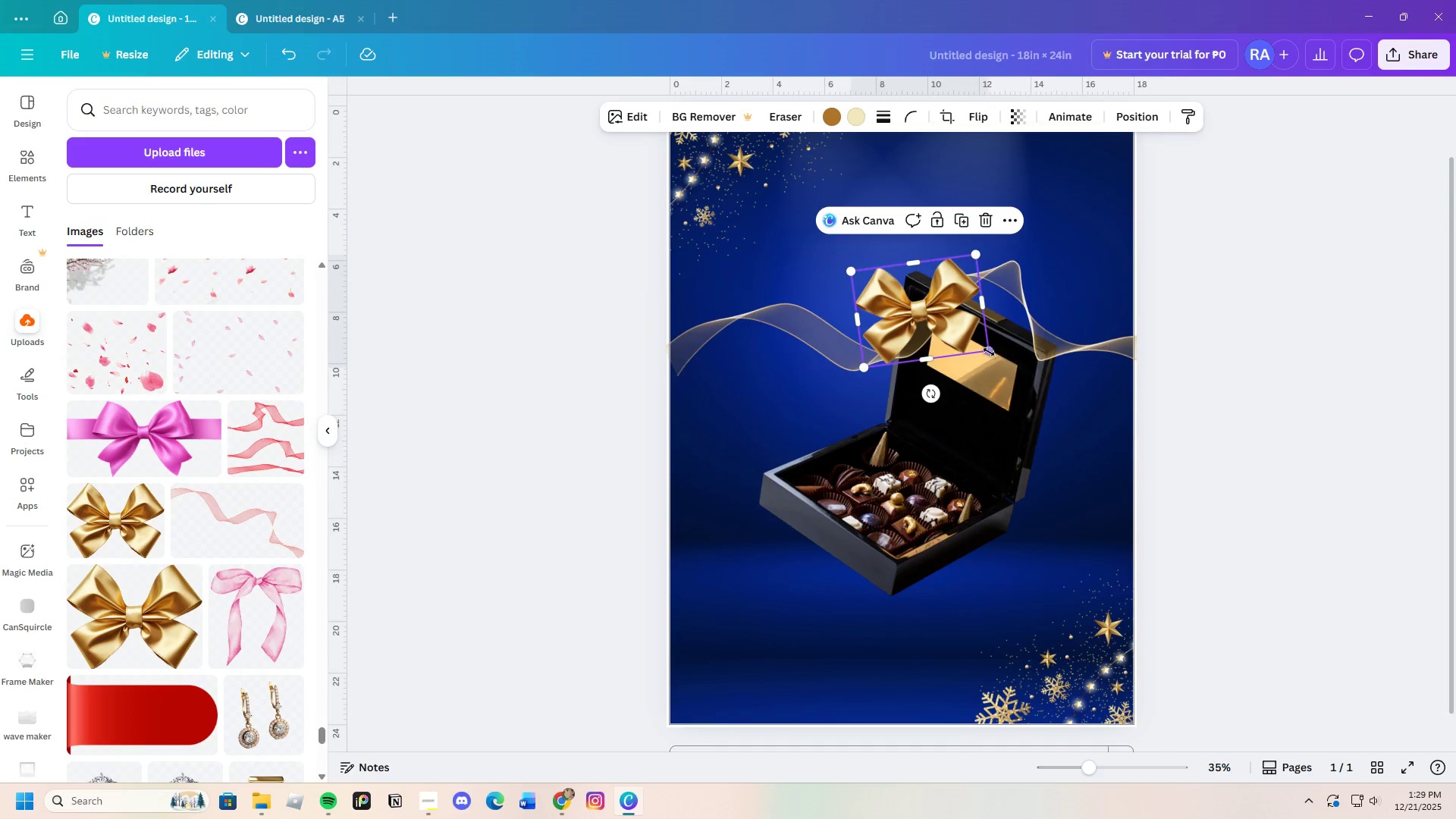 
left_click_drag(start_coordinate=[989, 350], to_coordinate=[1031, 362])
 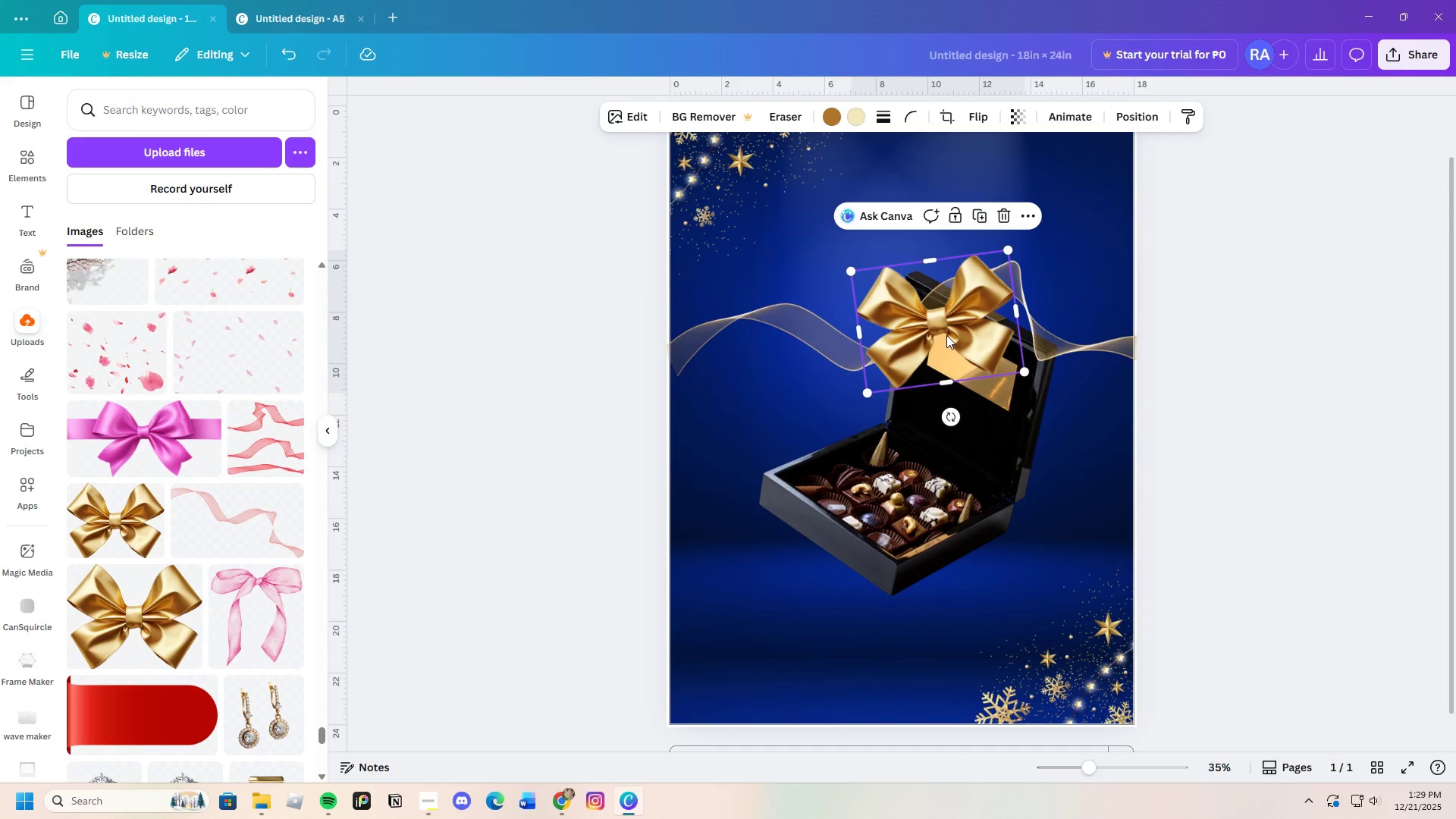 
left_click_drag(start_coordinate=[946, 335], to_coordinate=[923, 325])
 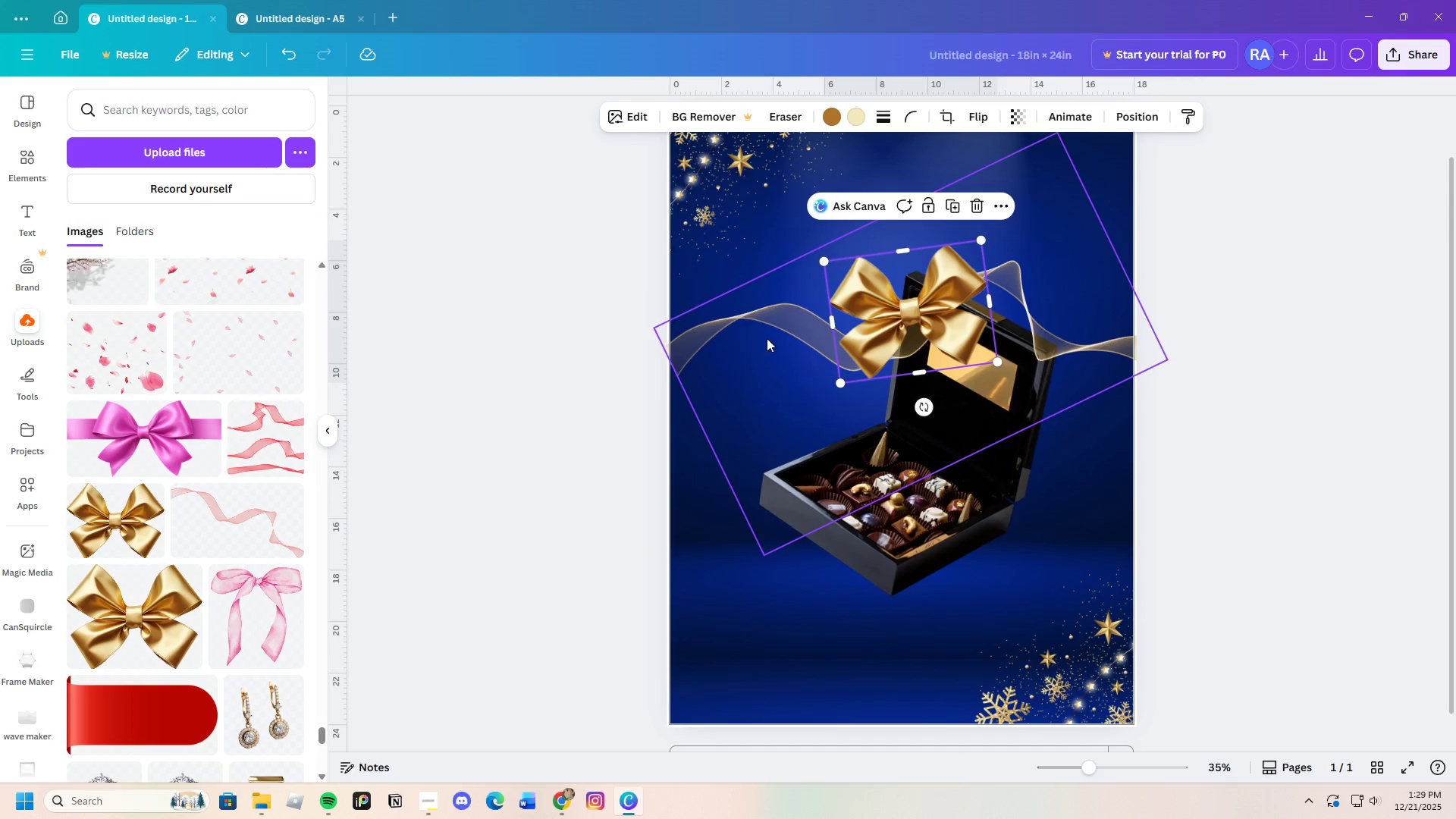 
left_click([767, 335])
 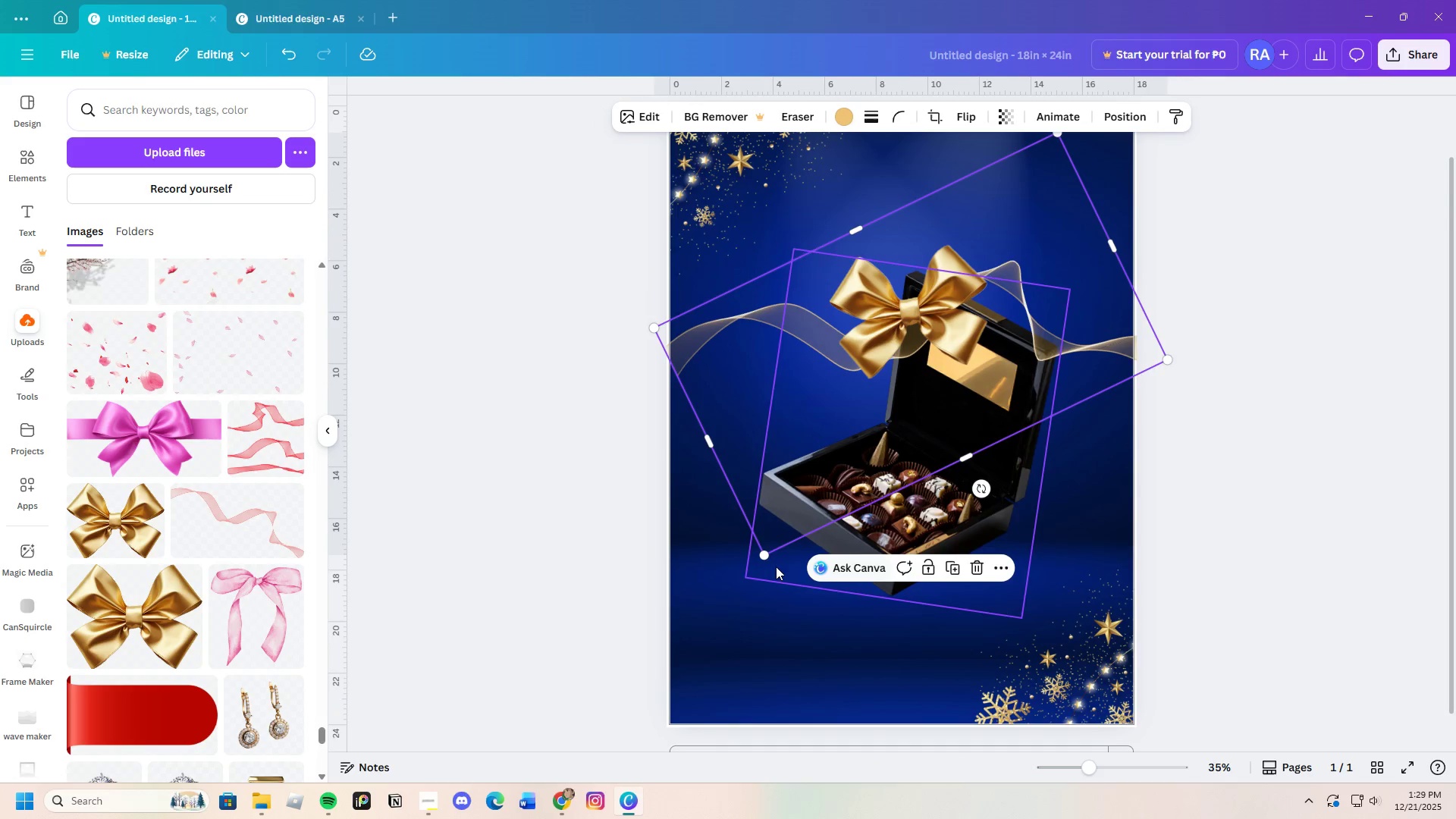 
scroll: coordinate [1046, 425], scroll_direction: up, amount: 2.0
 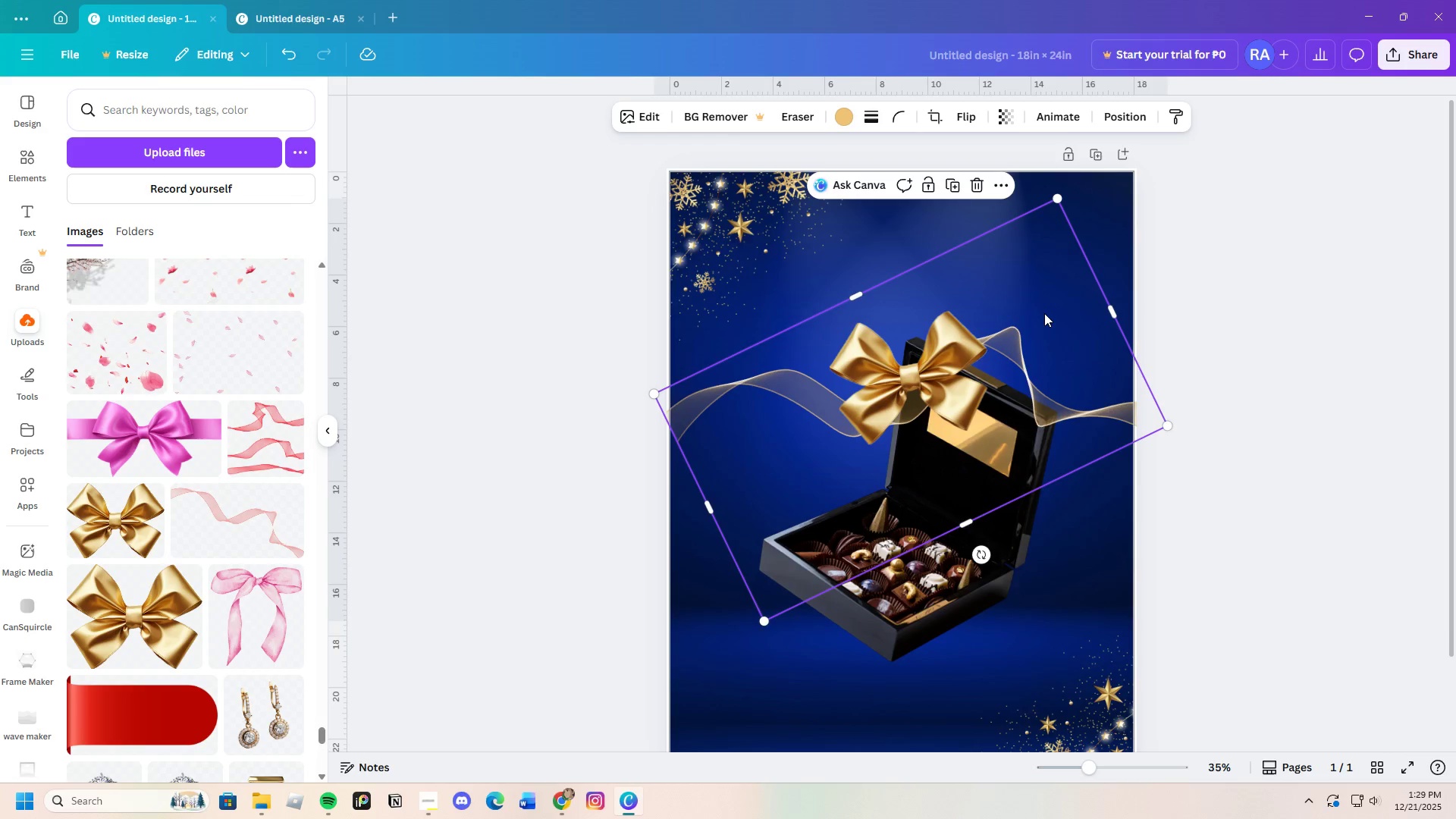 
left_click([1044, 313])
 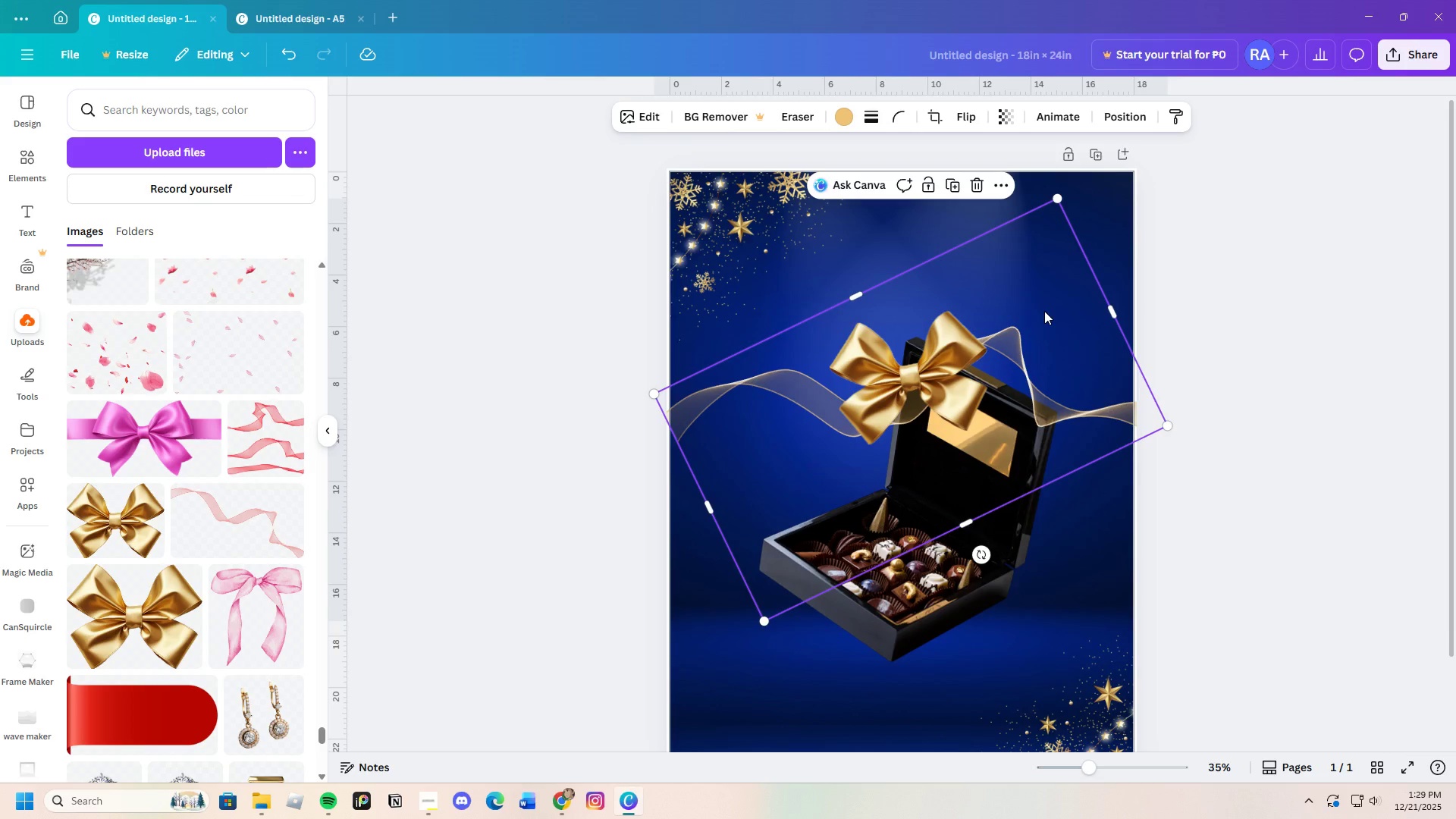 
left_click_drag(start_coordinate=[1044, 311], to_coordinate=[1044, 304])
 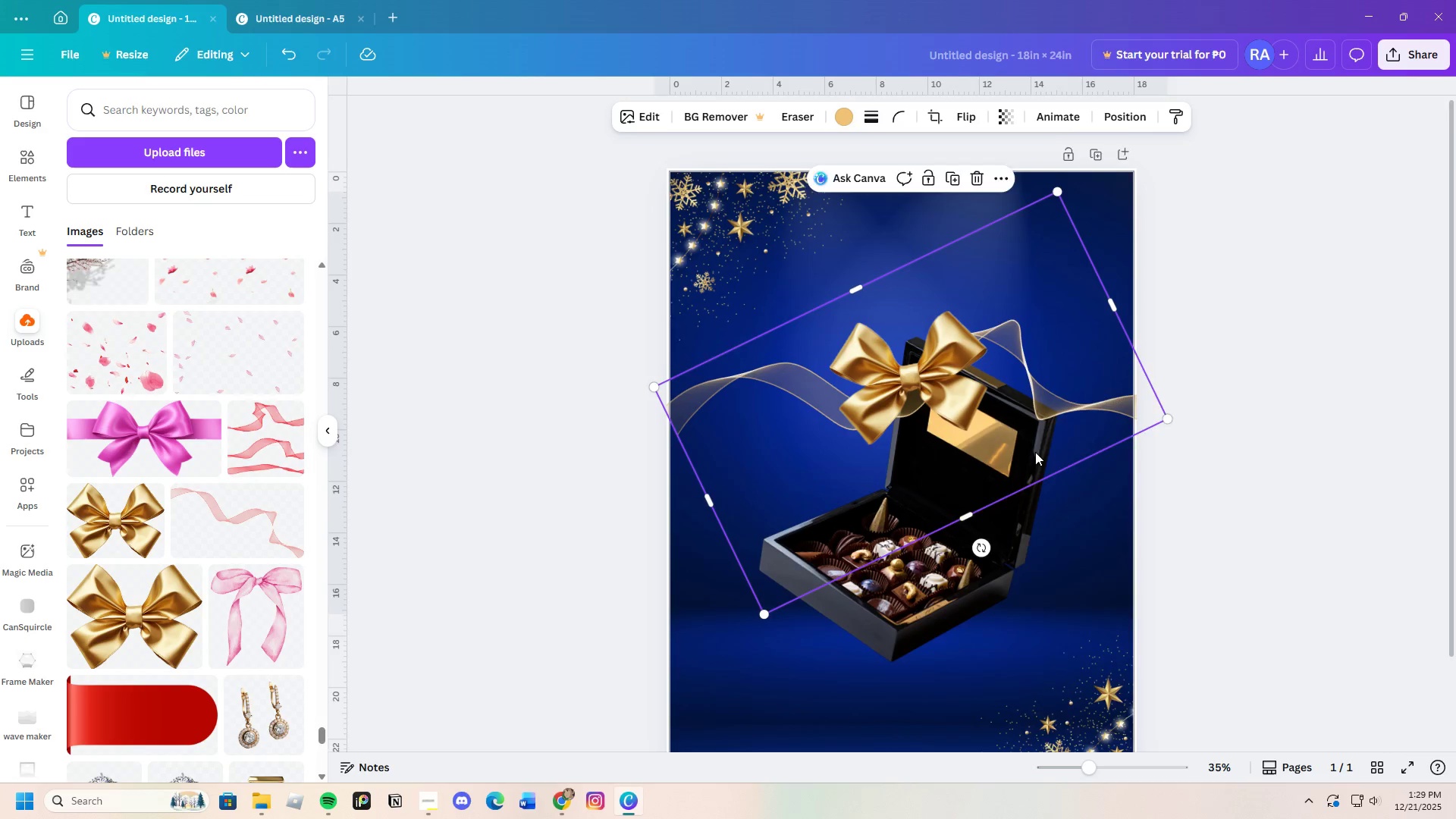 
scroll: coordinate [1035, 452], scroll_direction: down, amount: 2.0
 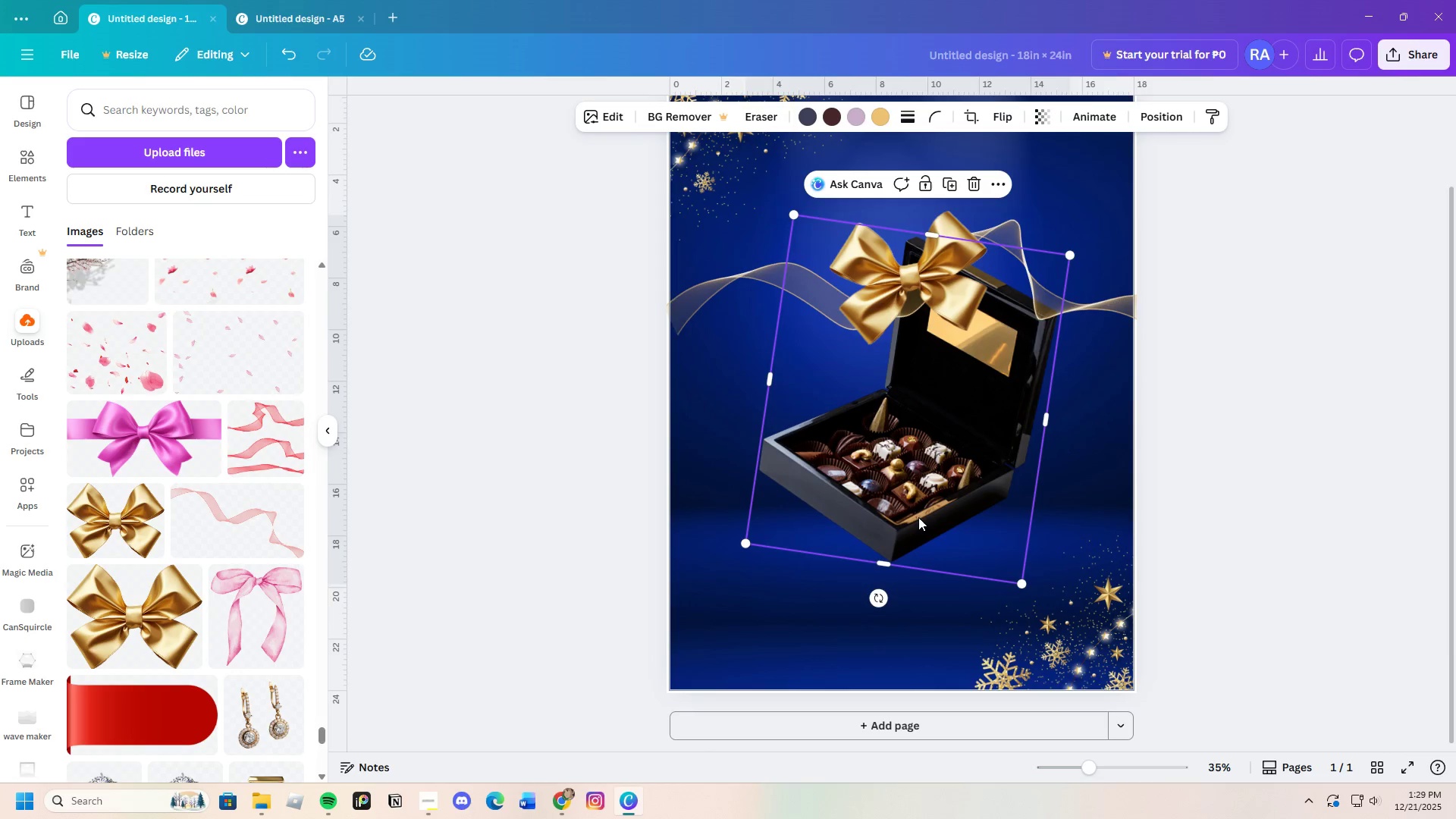 
left_click_drag(start_coordinate=[920, 517], to_coordinate=[922, 560])
 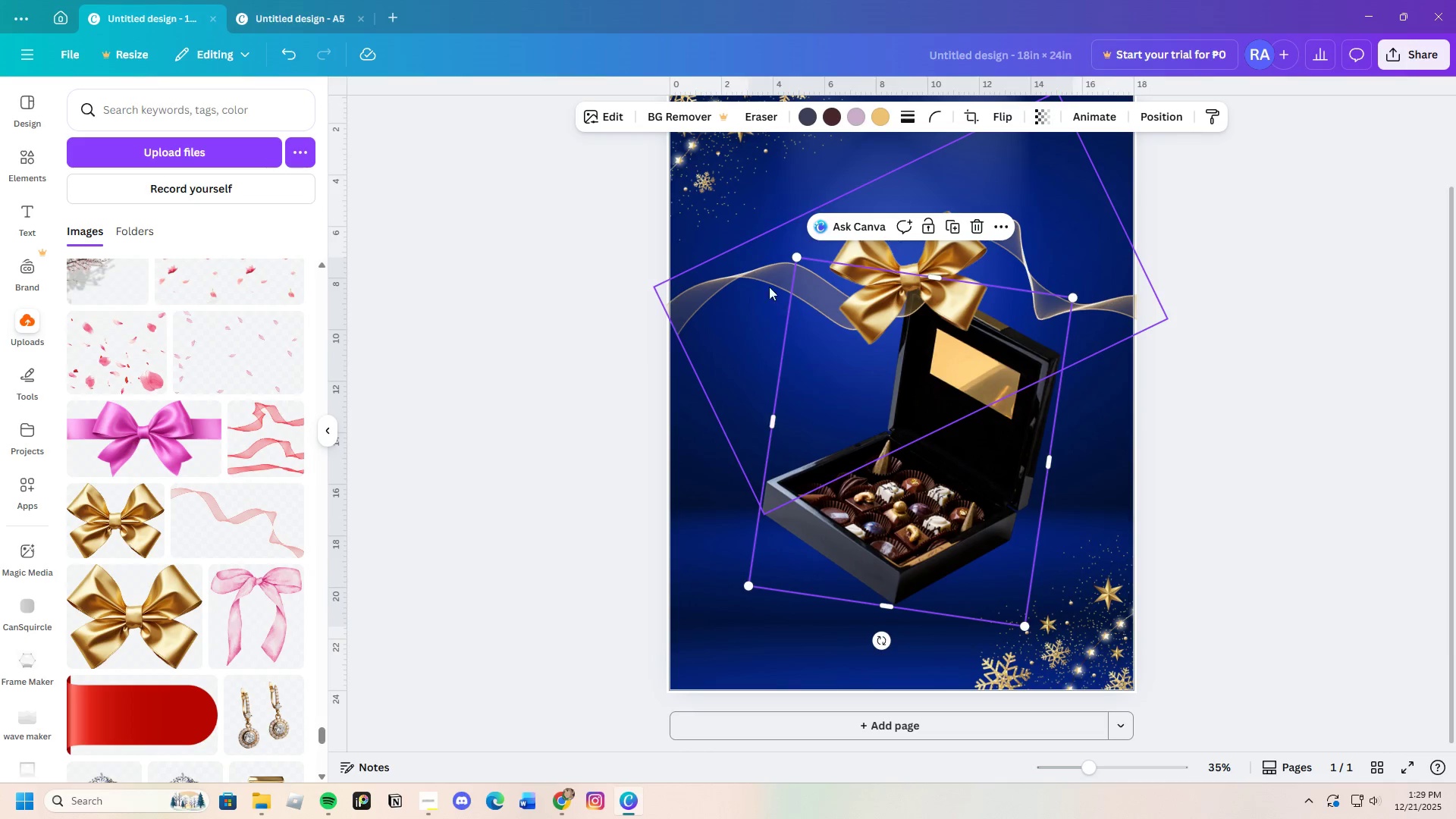 
left_click_drag(start_coordinate=[761, 277], to_coordinate=[761, 331])
 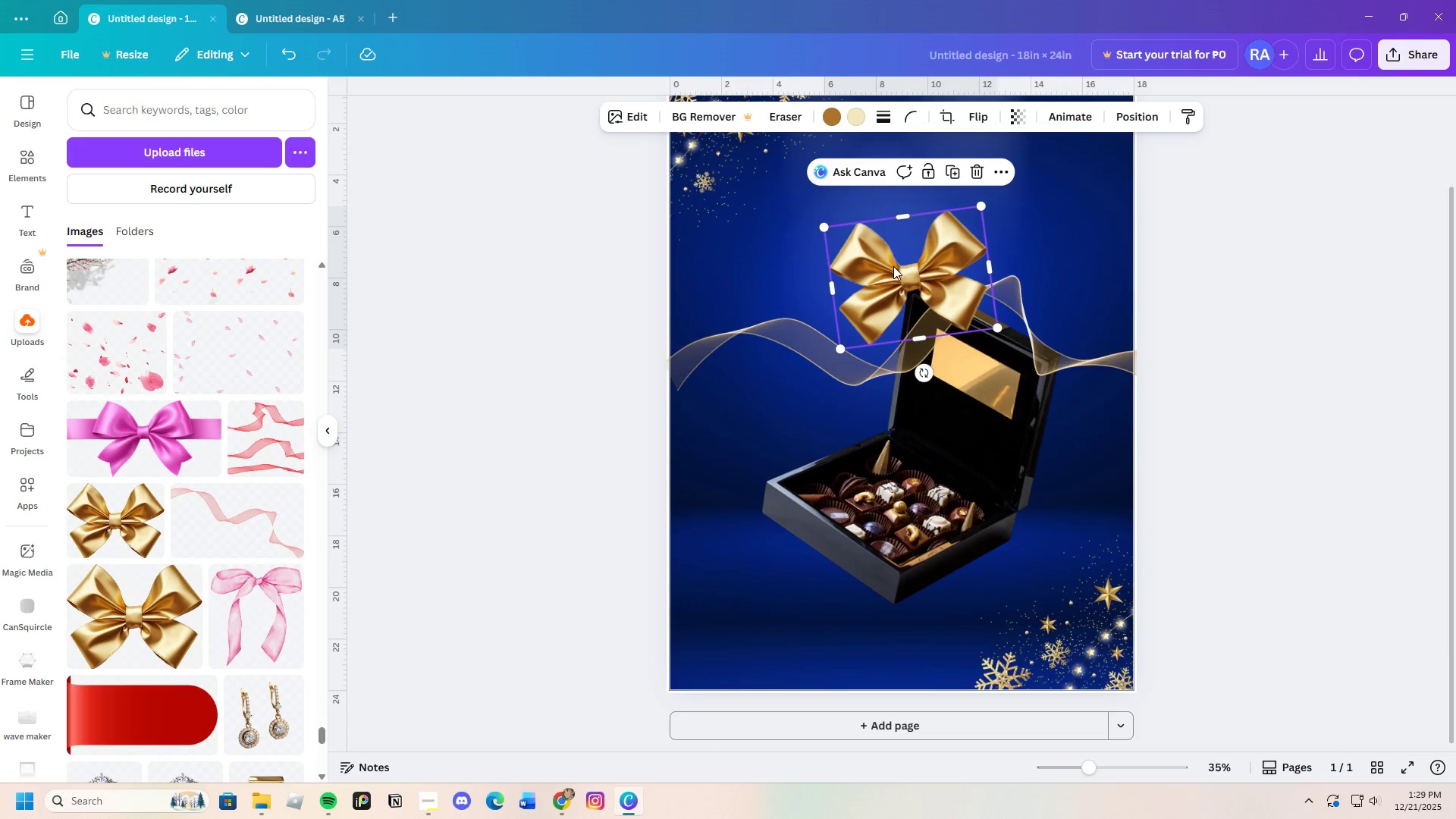 
left_click_drag(start_coordinate=[896, 268], to_coordinate=[913, 314])
 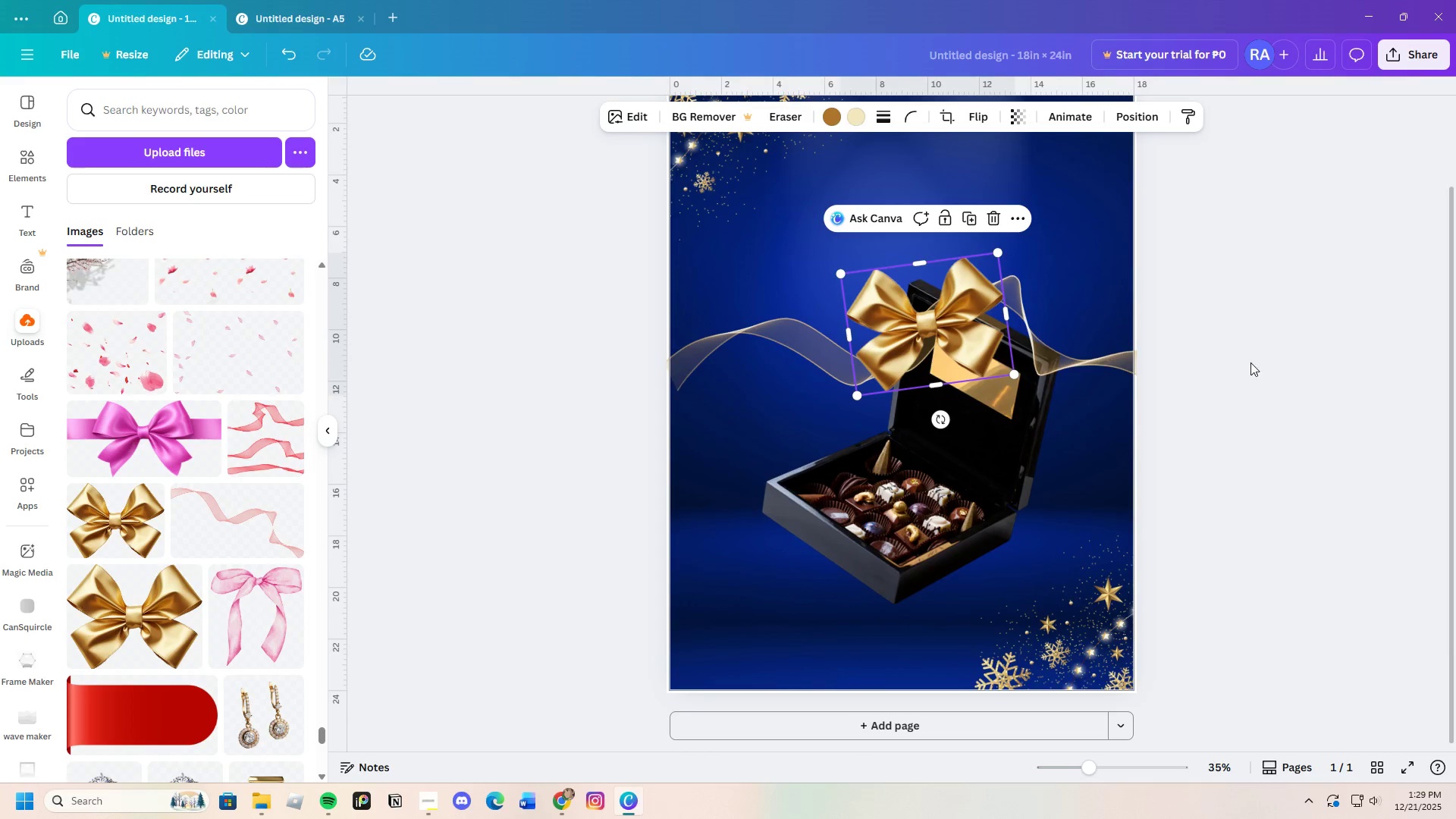 
left_click([1256, 363])
 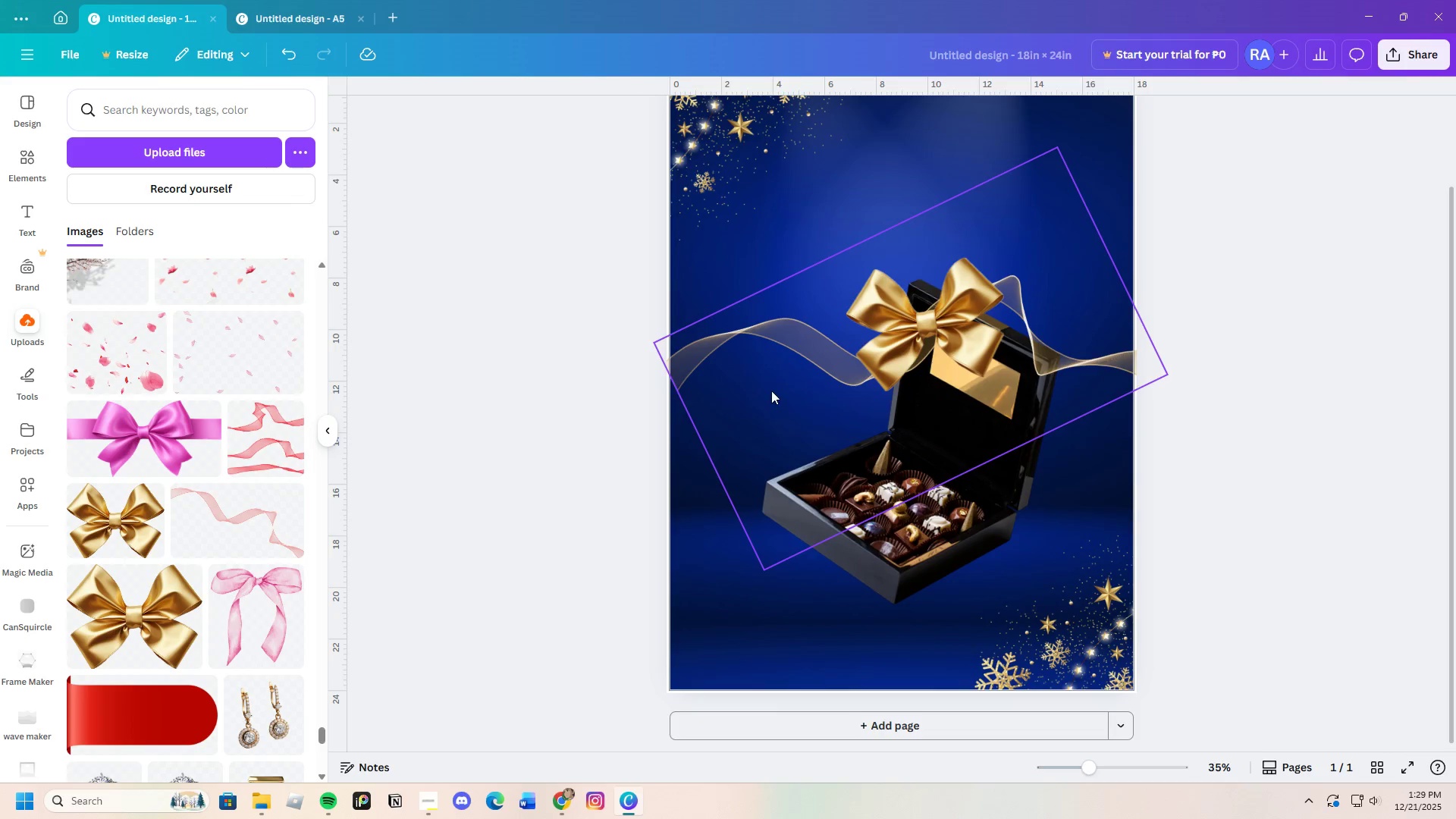 
left_click([780, 378])
 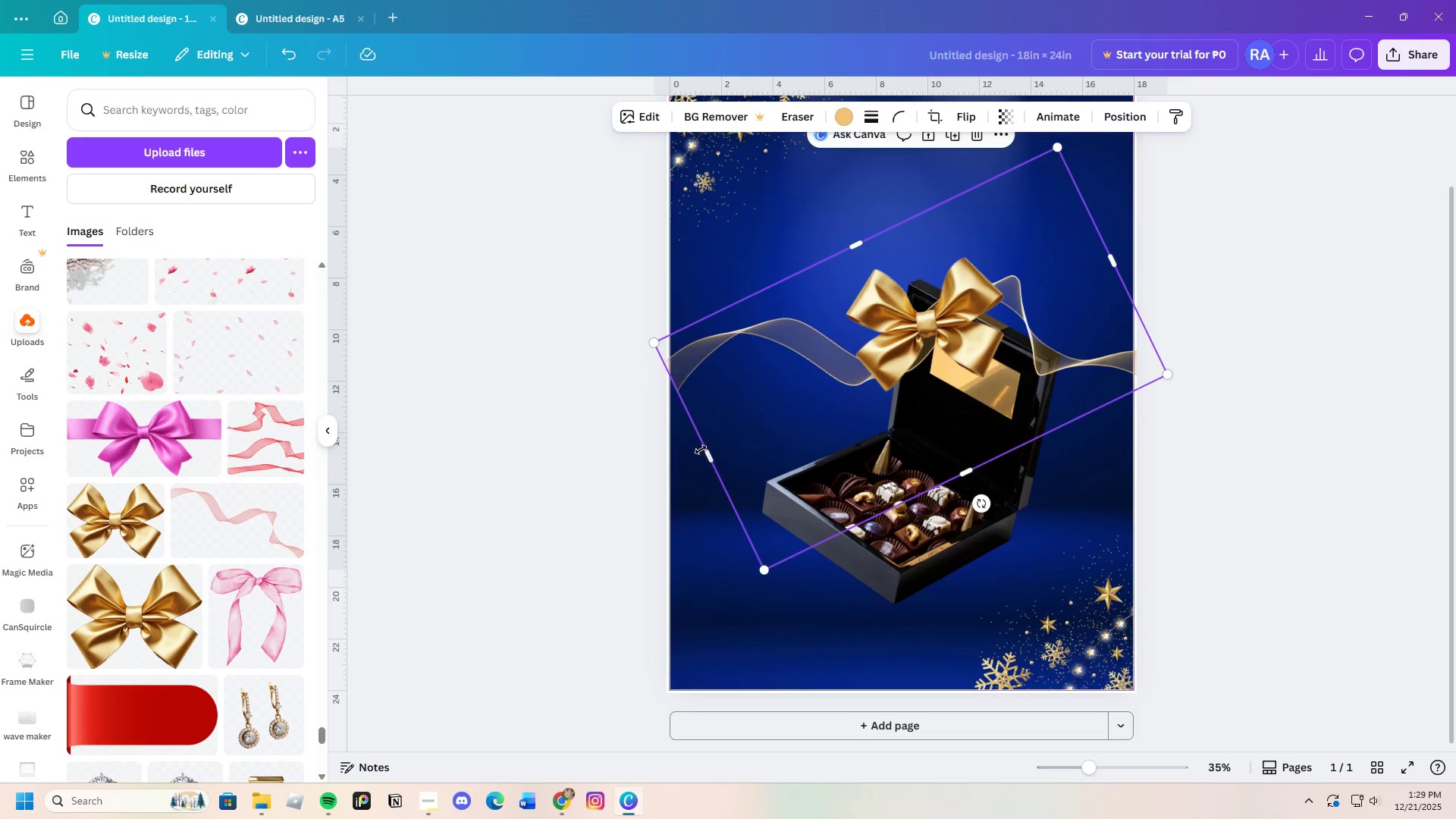 
left_click_drag(start_coordinate=[701, 449], to_coordinate=[708, 456])
 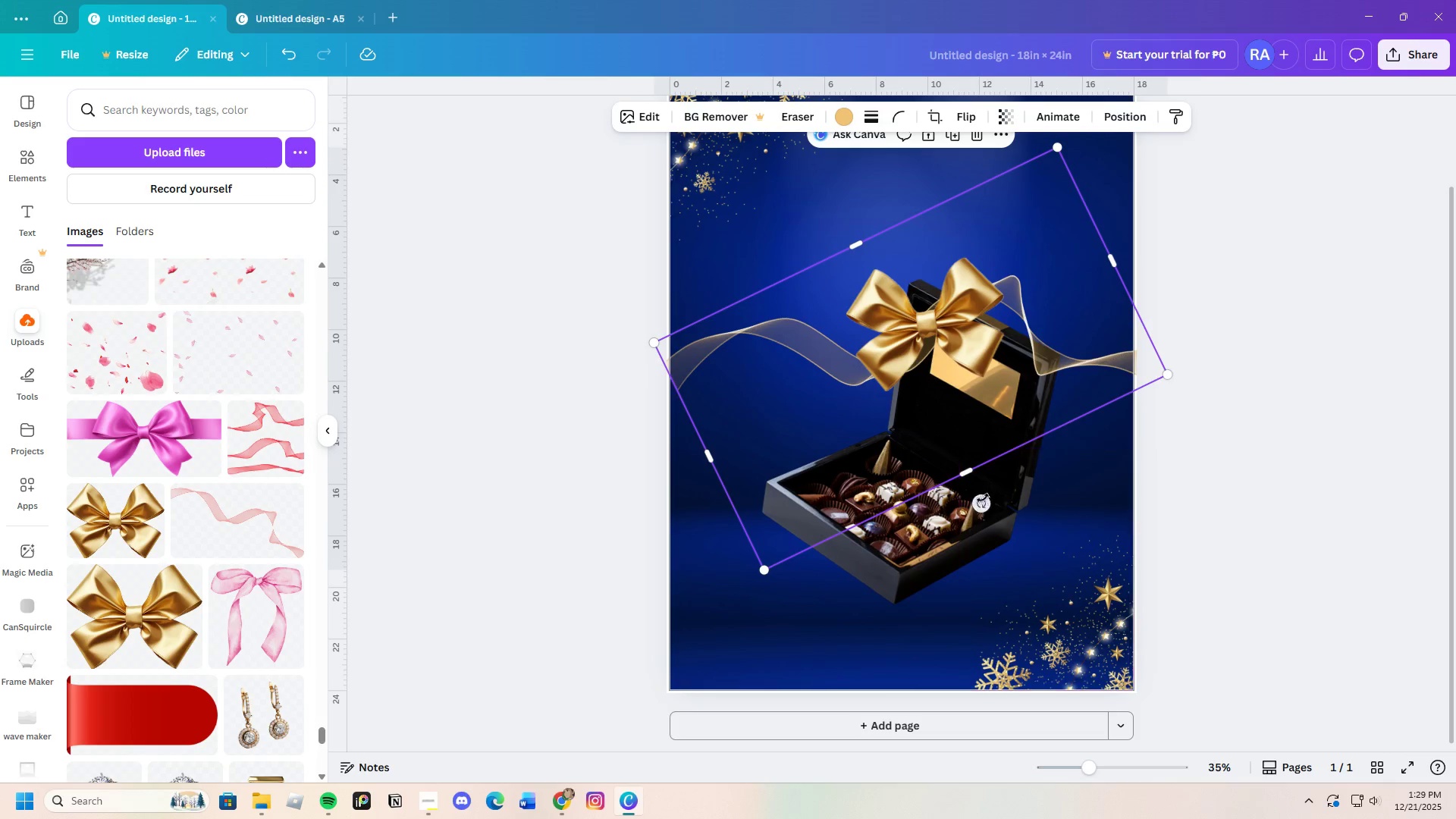 
left_click_drag(start_coordinate=[980, 503], to_coordinate=[1002, 504])
 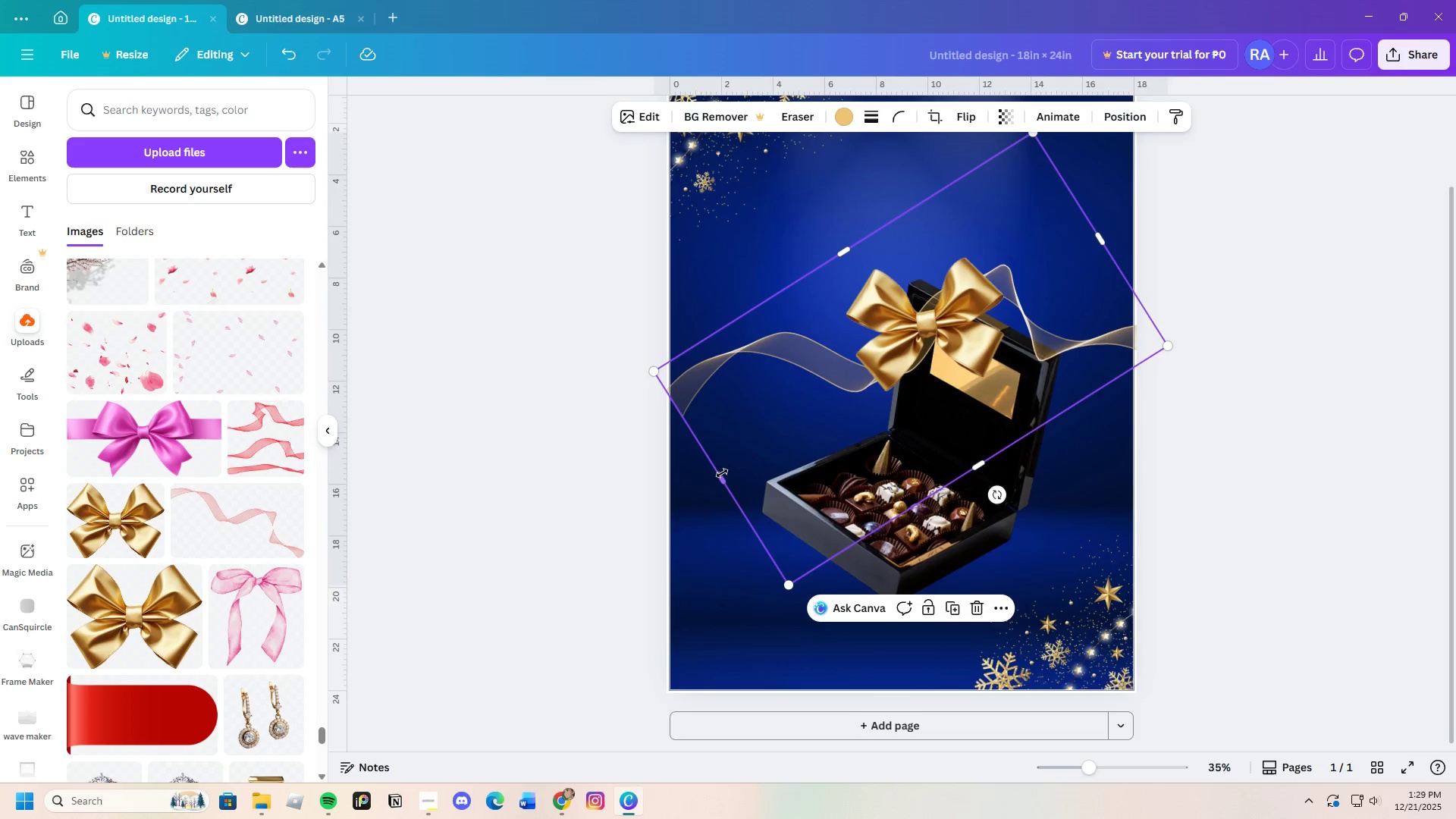 
left_click_drag(start_coordinate=[722, 474], to_coordinate=[730, 472])
 